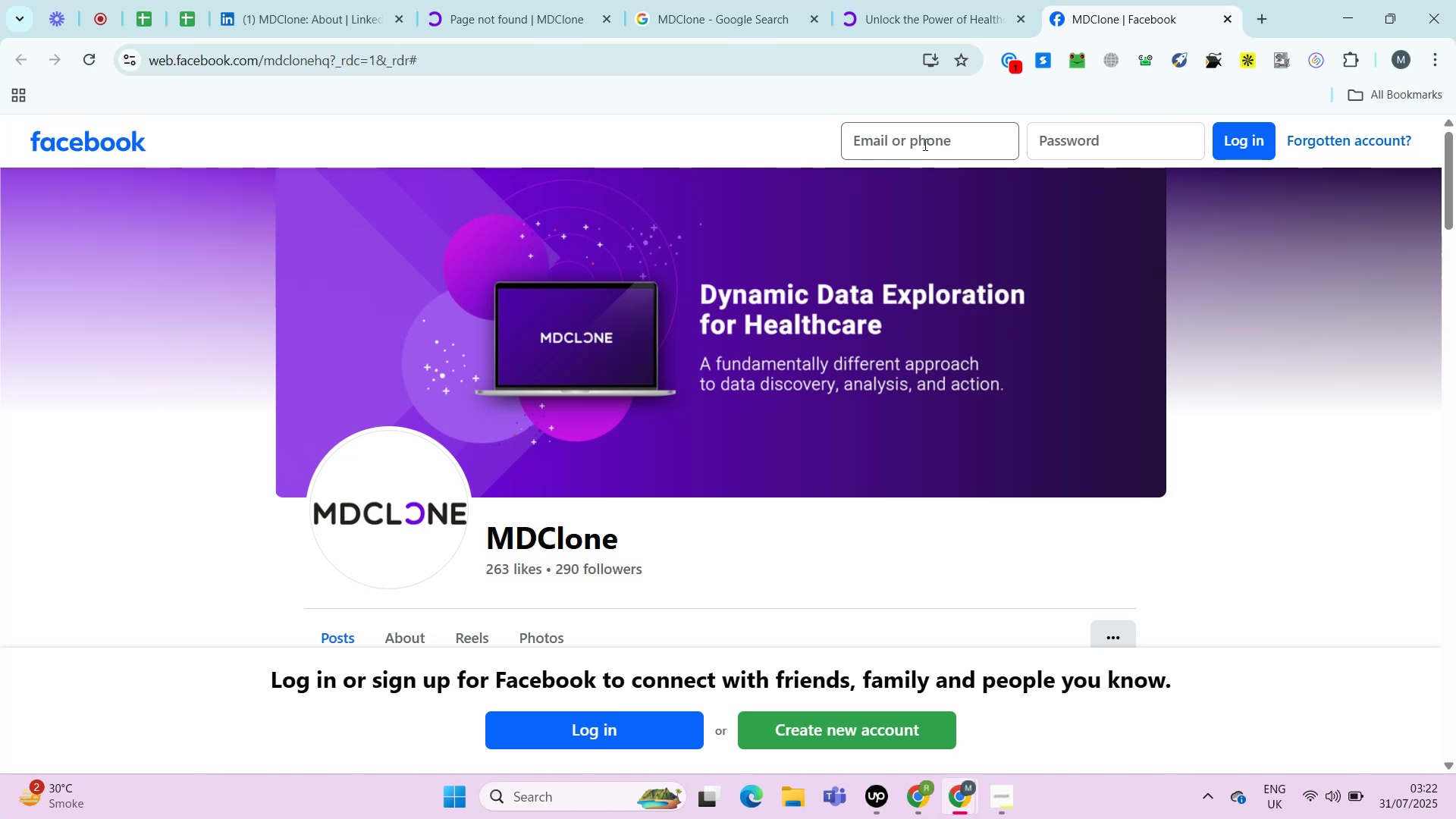 
wait(12.57)
 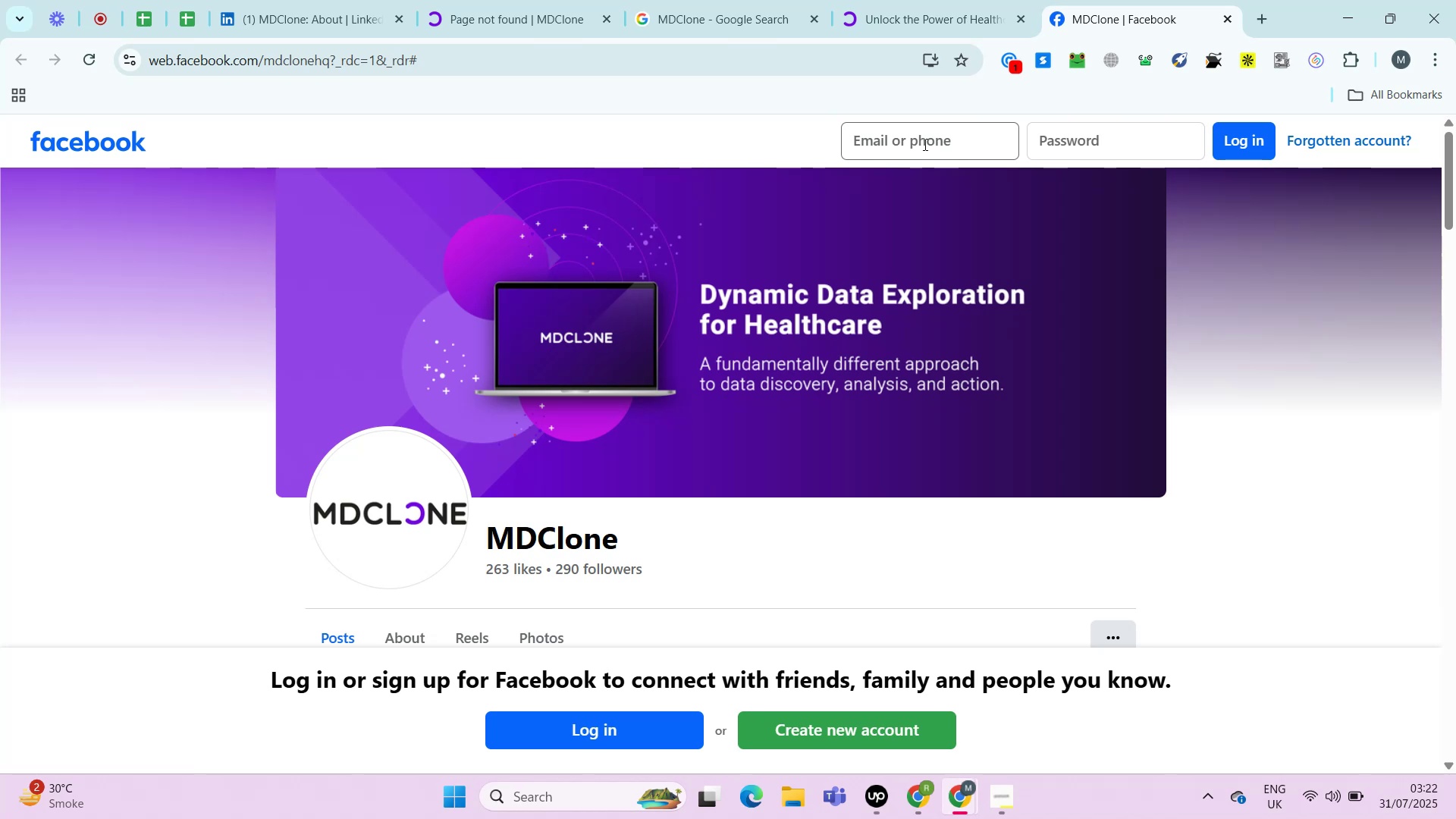 
left_click([974, 2])
 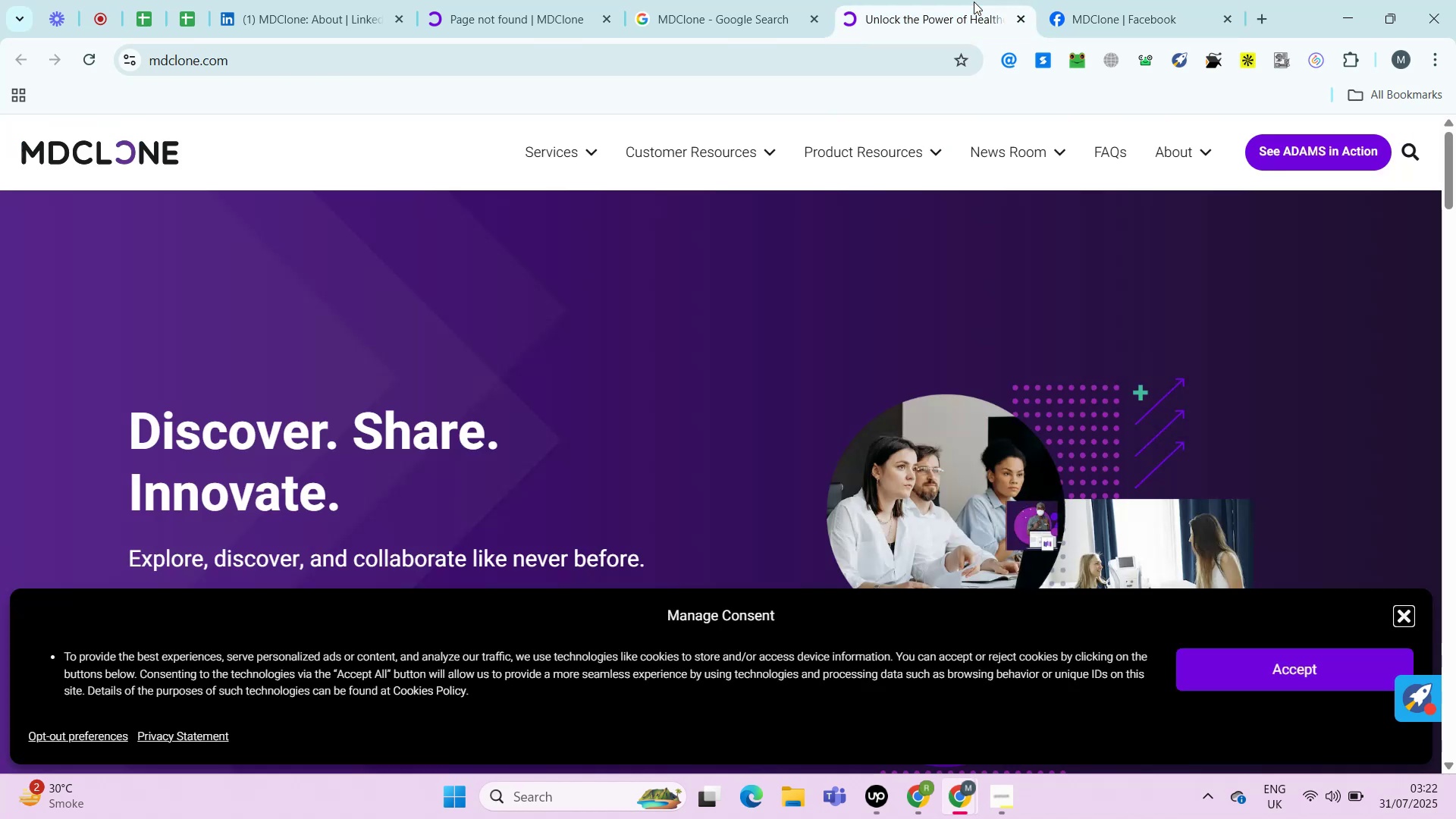 
mouse_move([659, 378])
 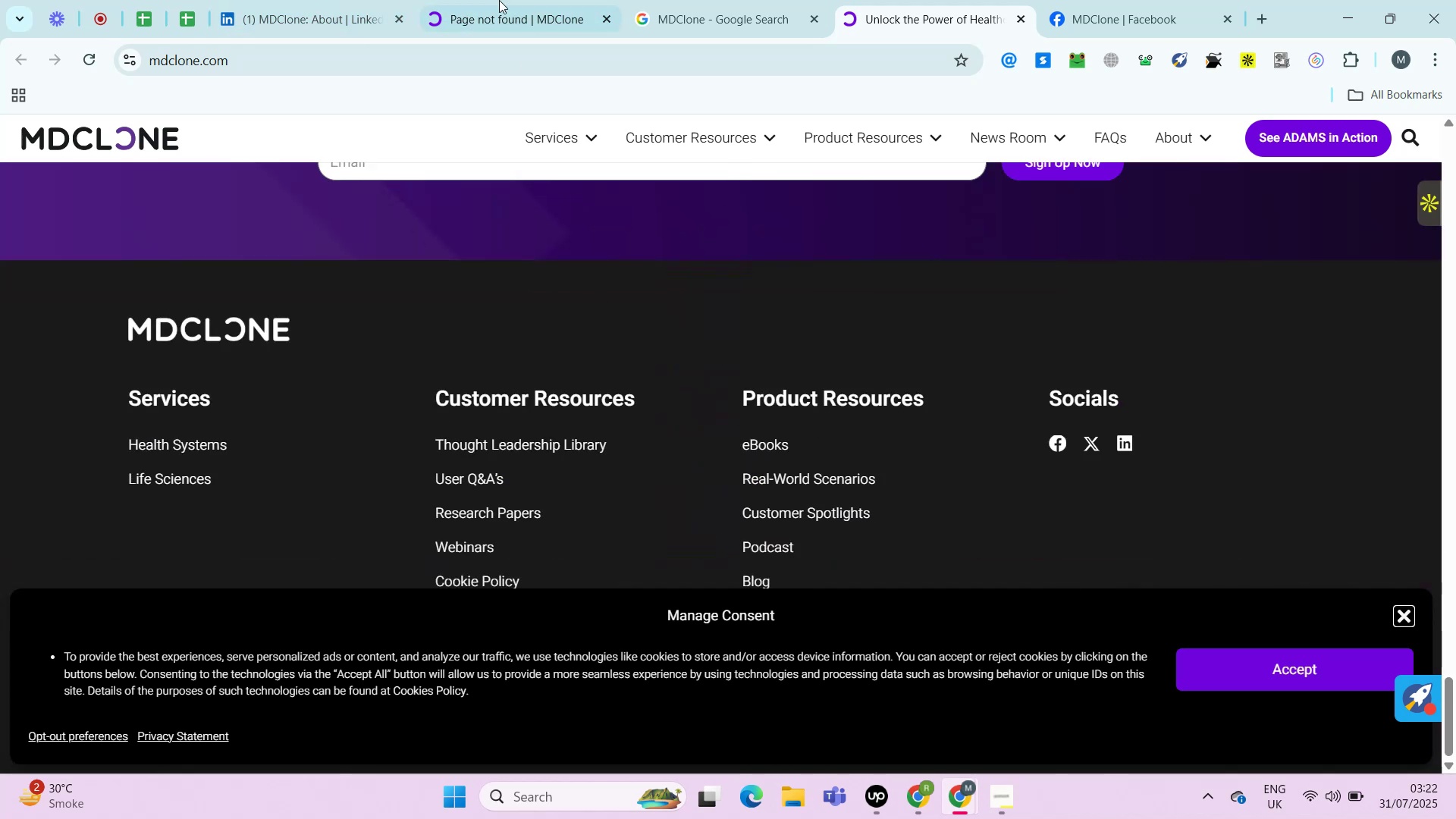 
left_click([560, 0])
 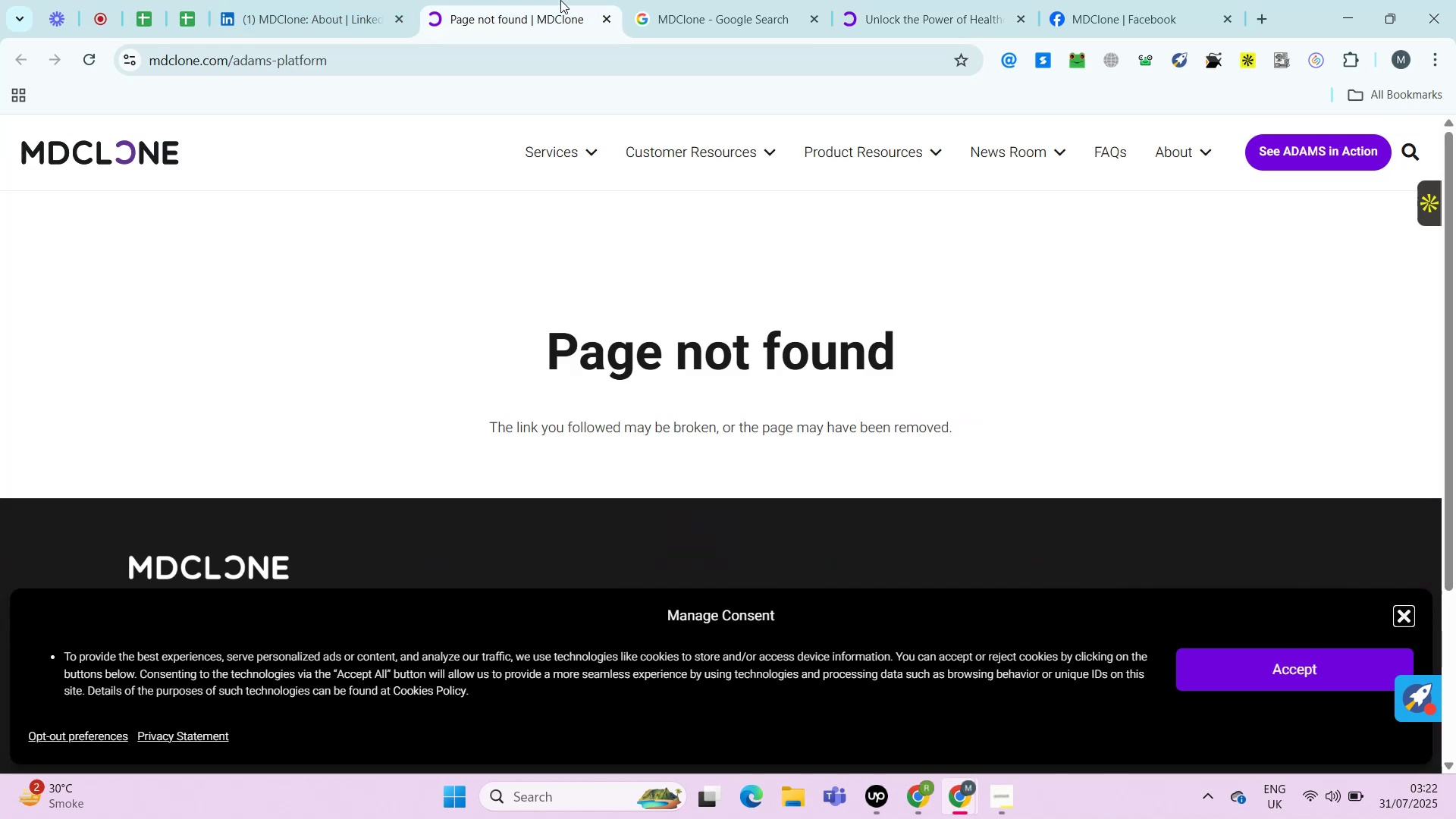 
mouse_move([471, 369])
 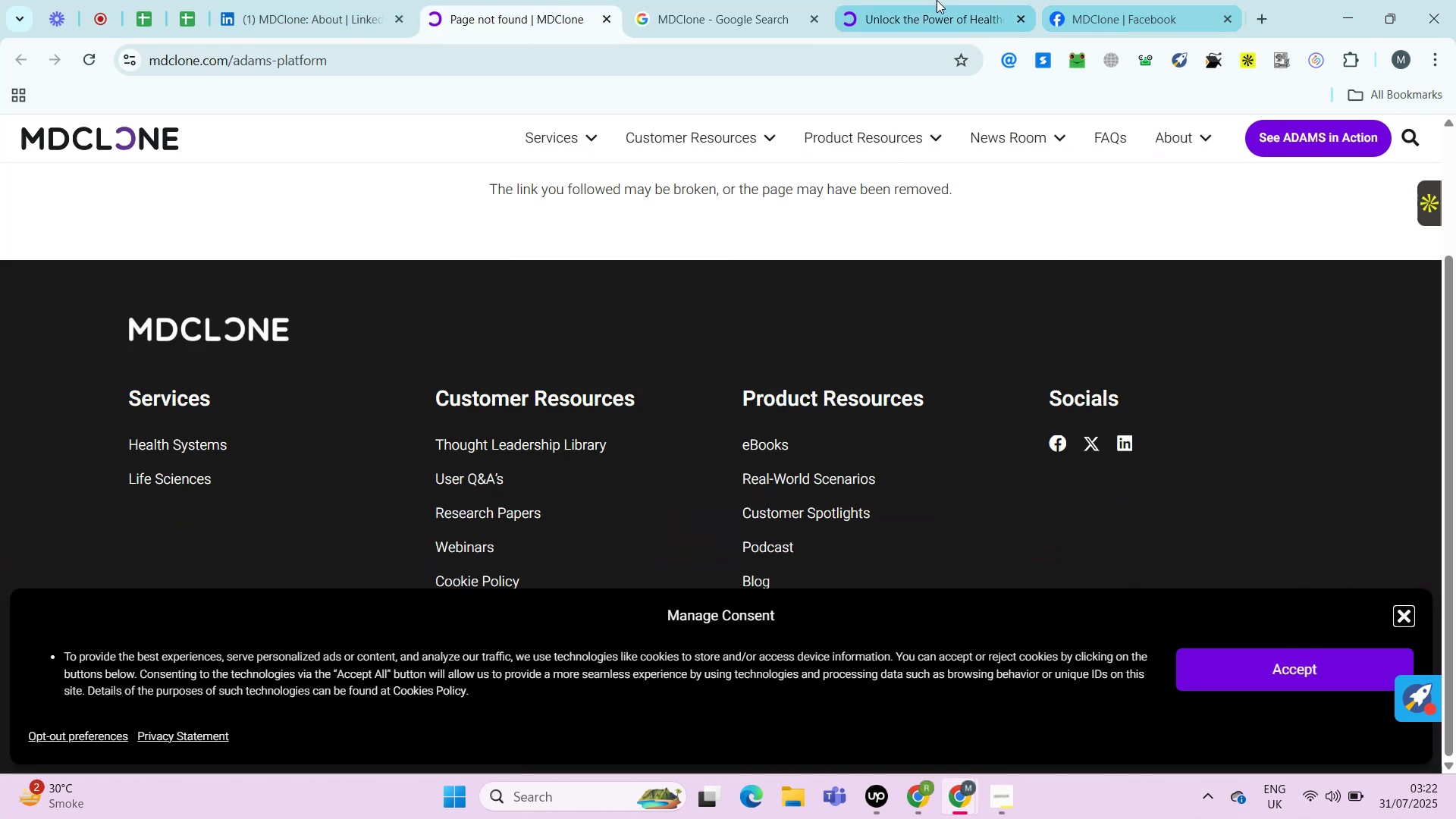 
left_click([937, 0])
 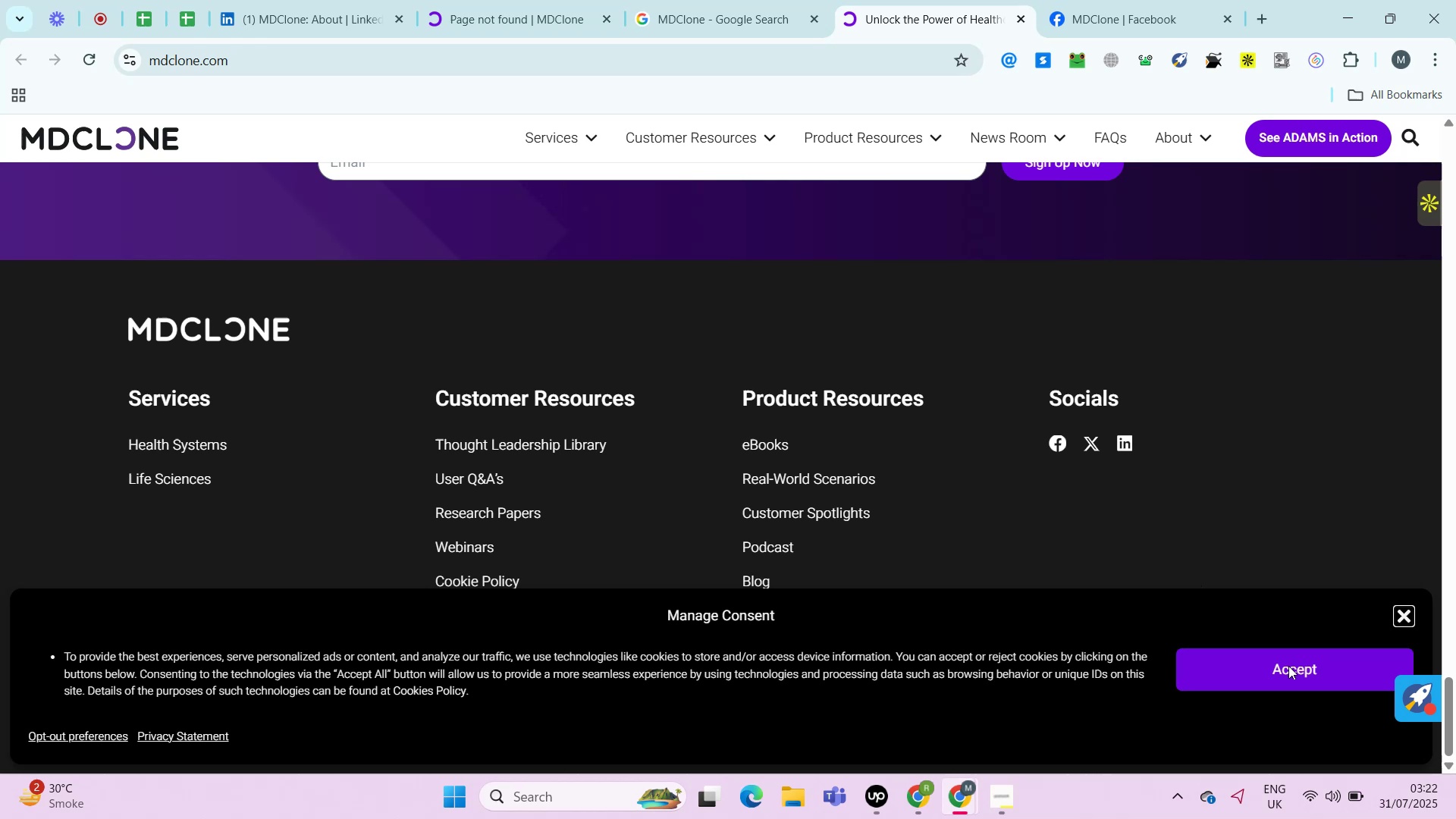 
left_click([1272, 676])
 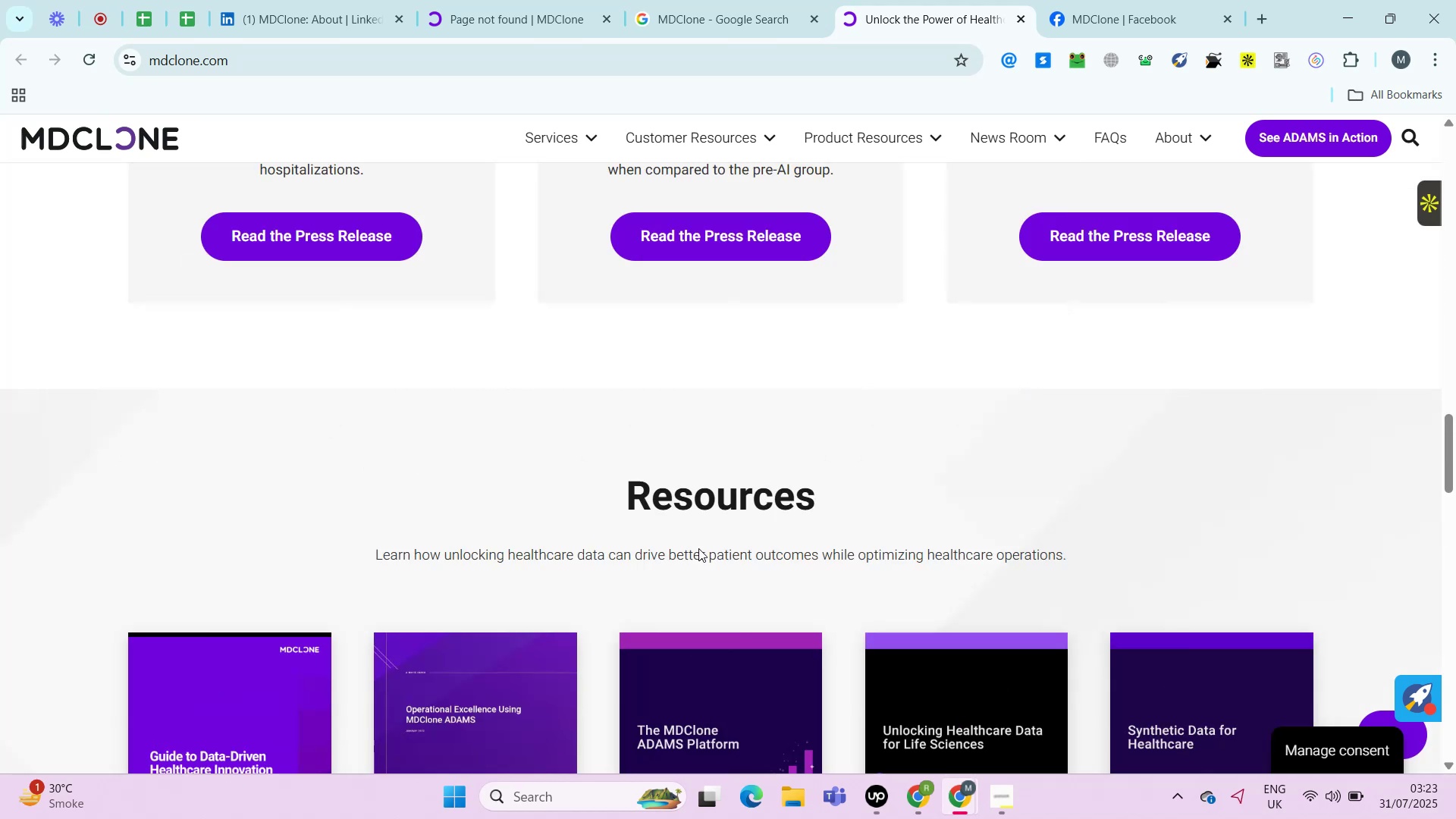 
wait(16.27)
 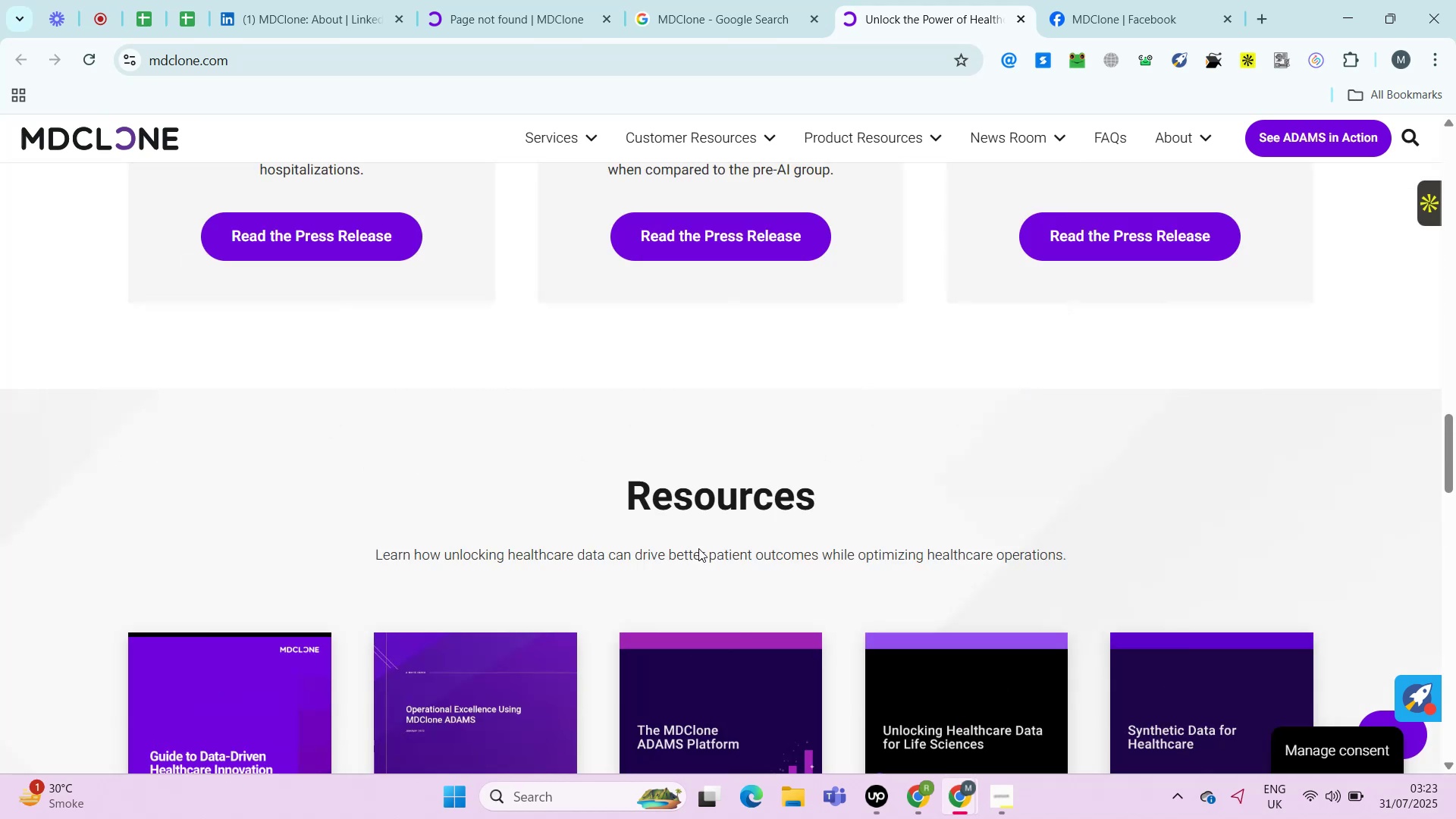 
hold_key(key=ControlLeft, duration=0.63)
left_click([1181, 289])
 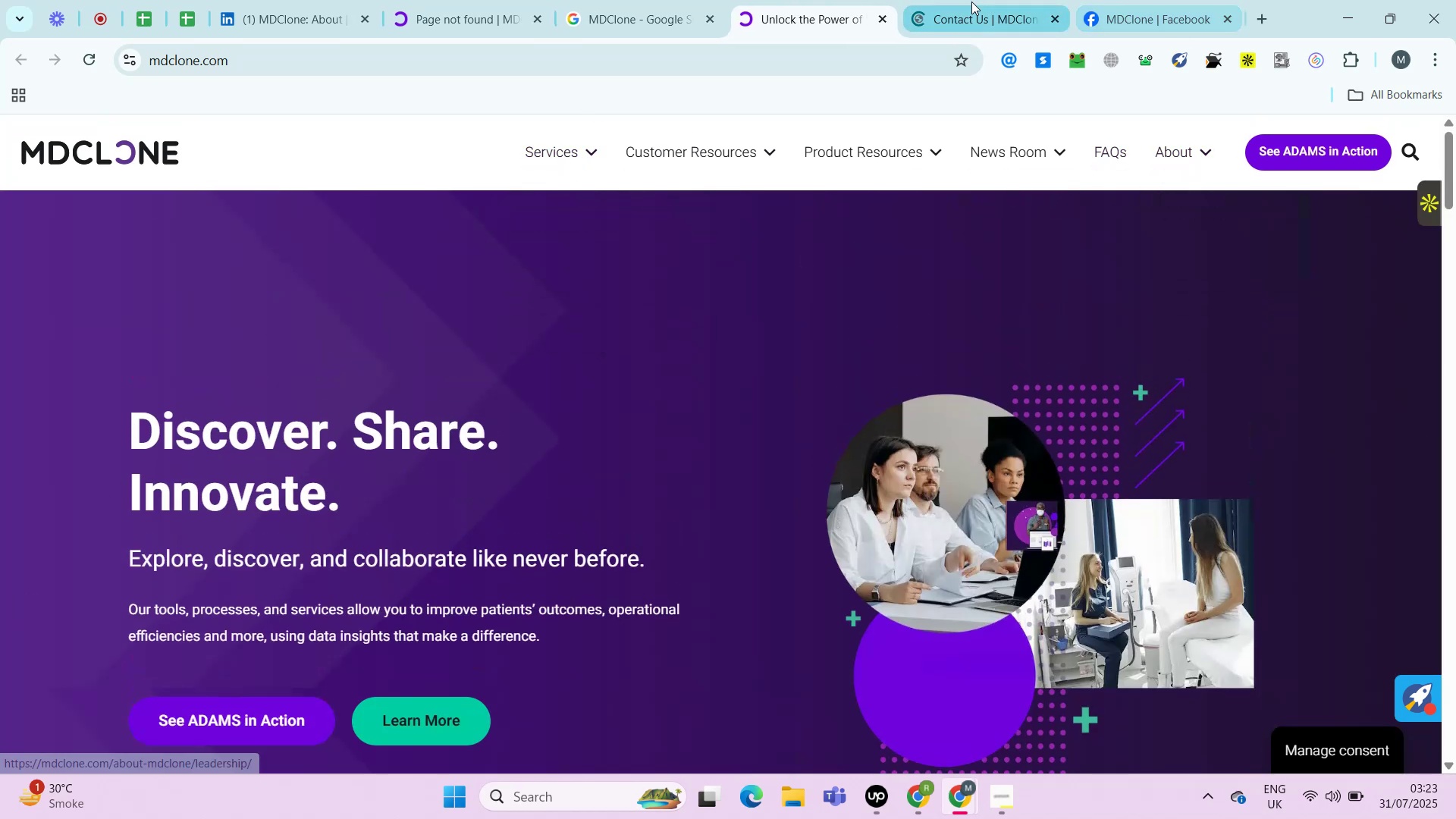 
left_click([971, 2])
 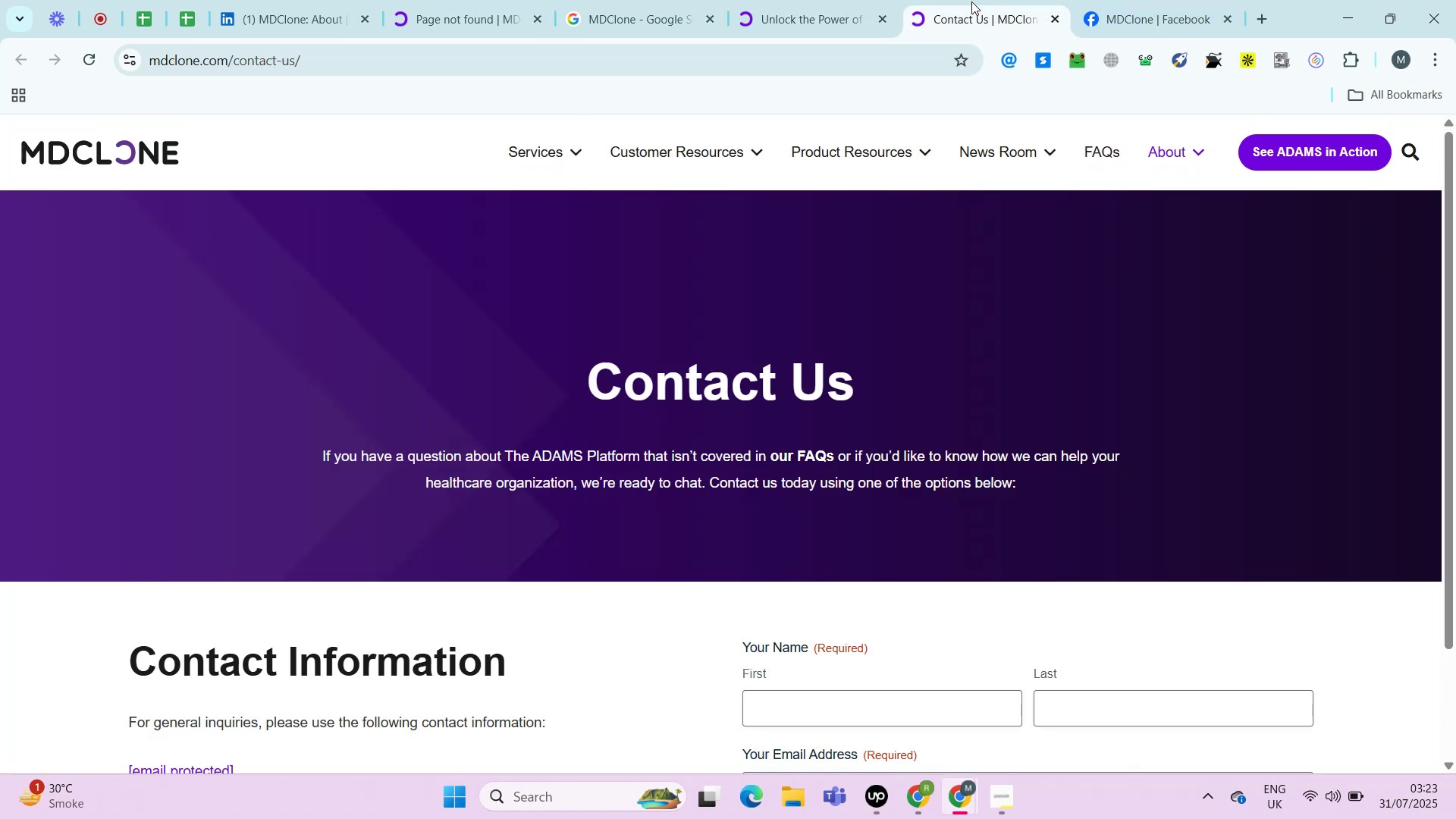 
left_click([971, 2])
 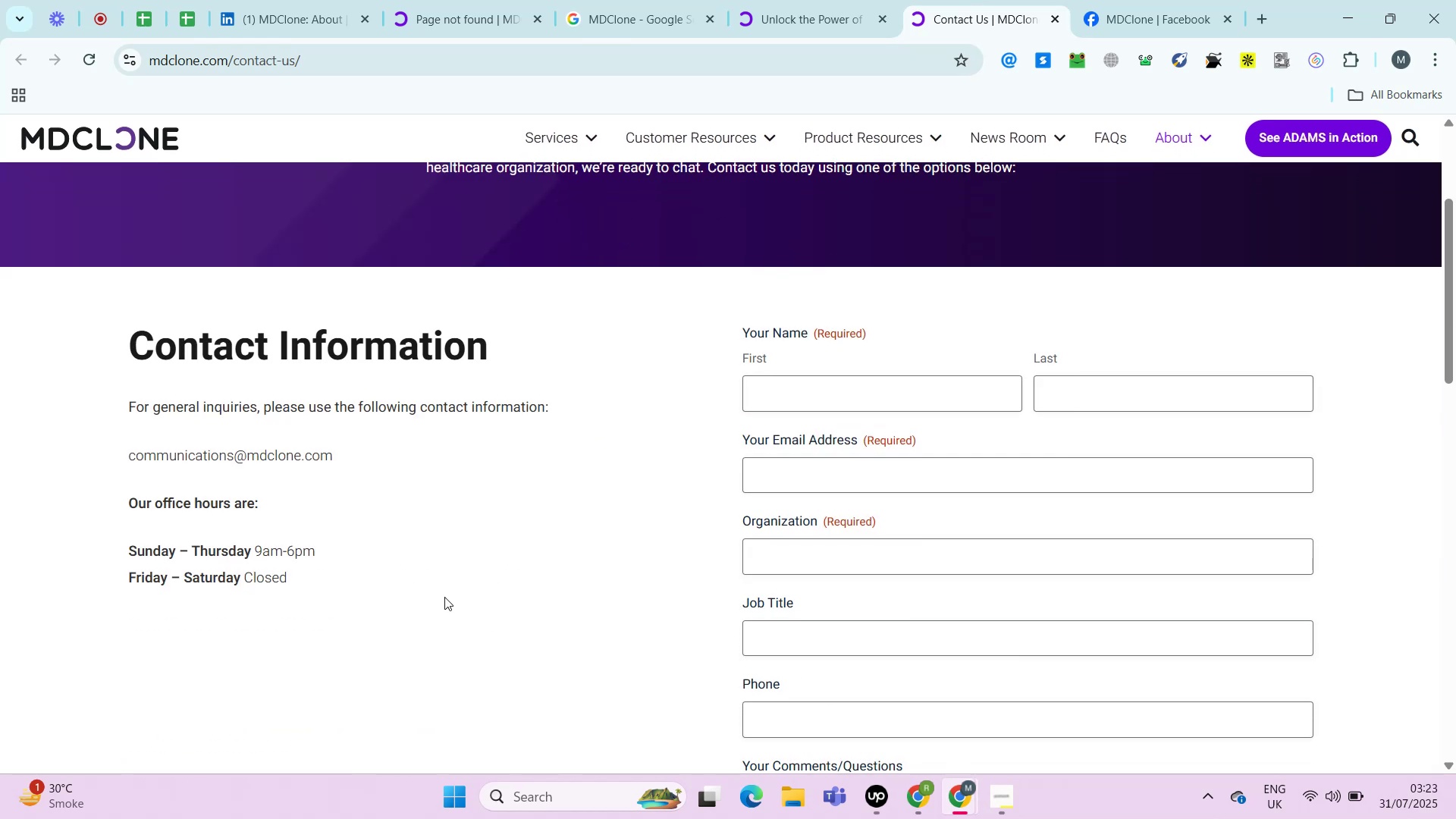 
mouse_move([400, 485])
 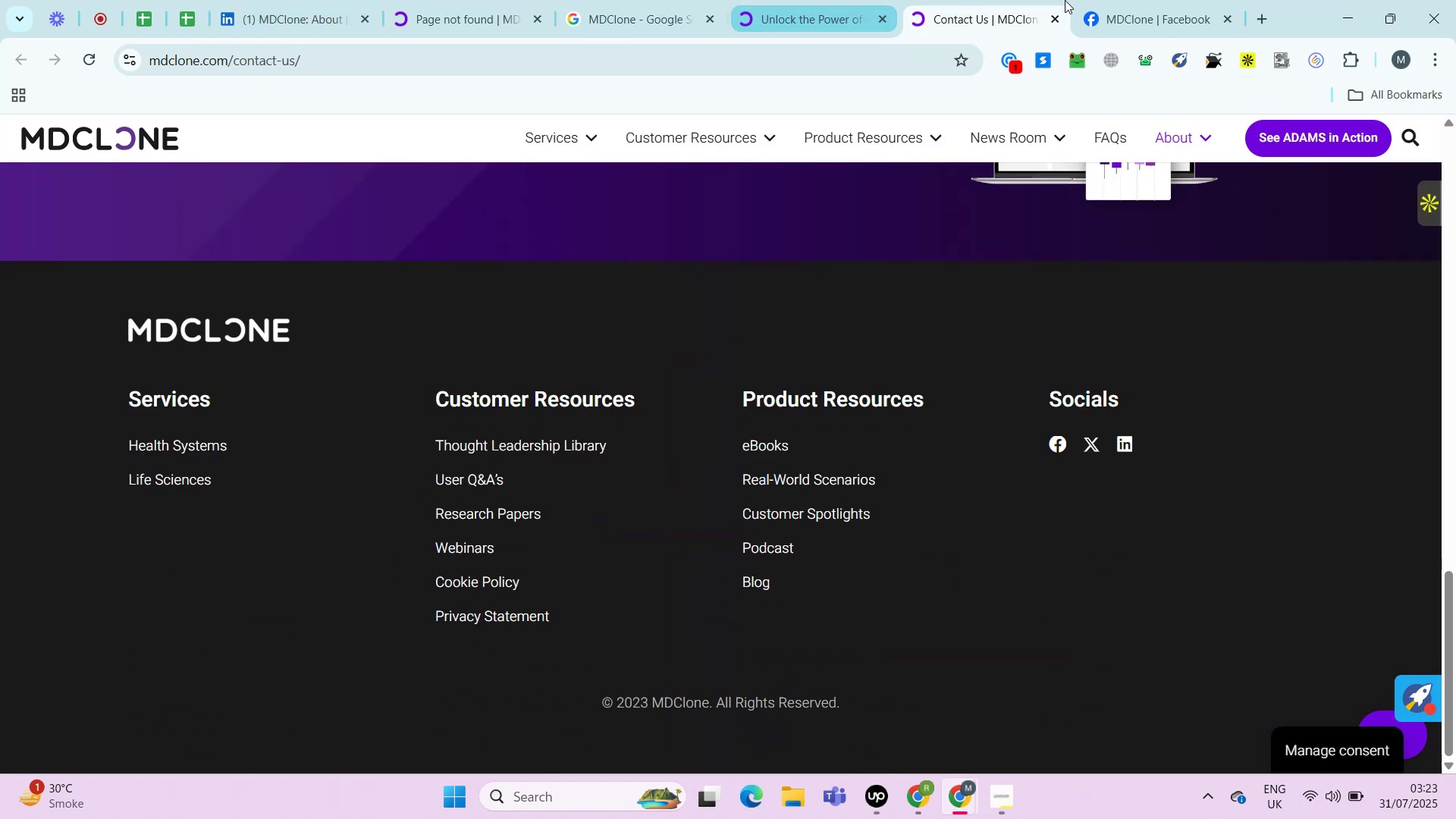 
left_click([1144, 0])
 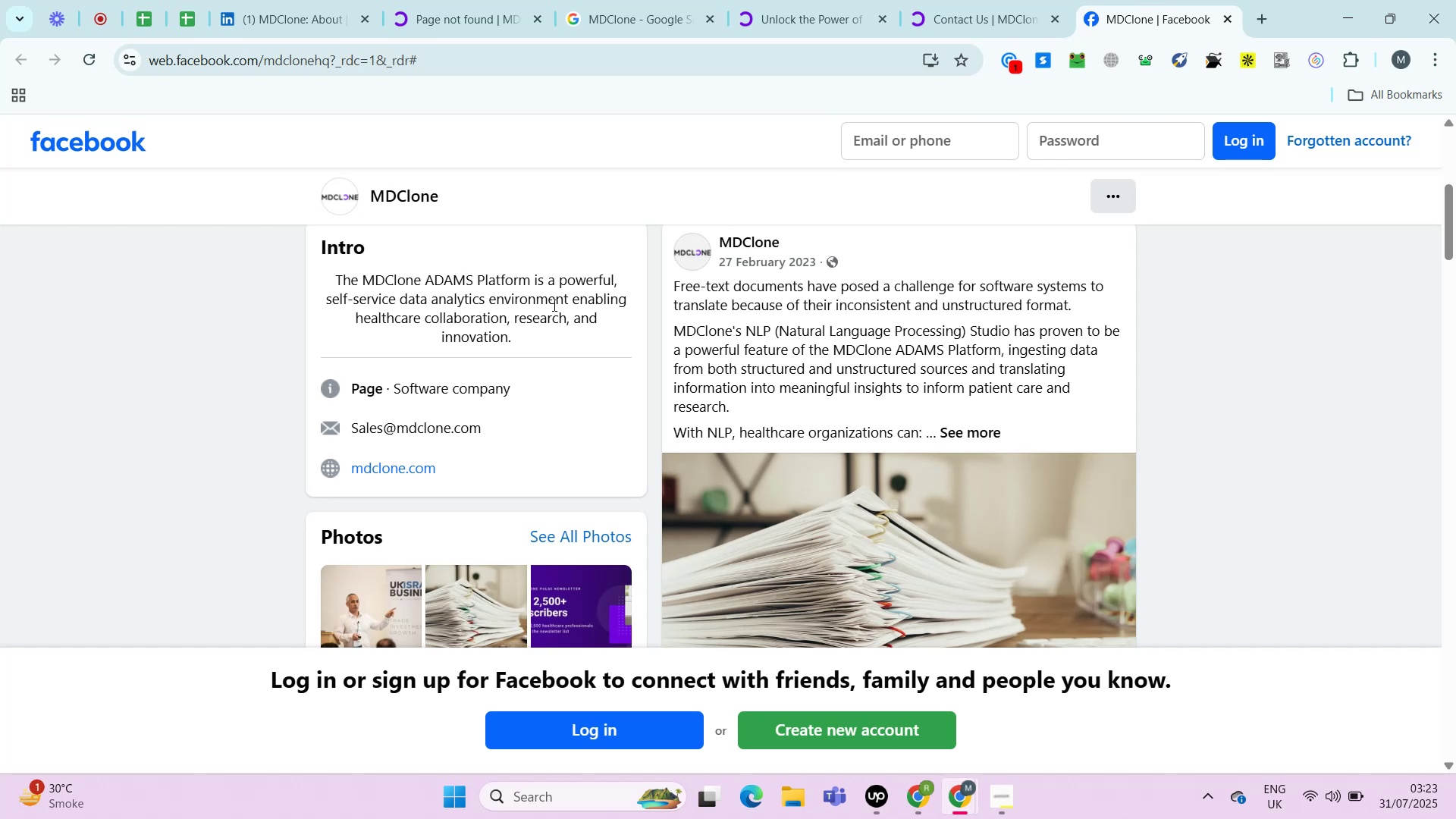 
wait(7.85)
 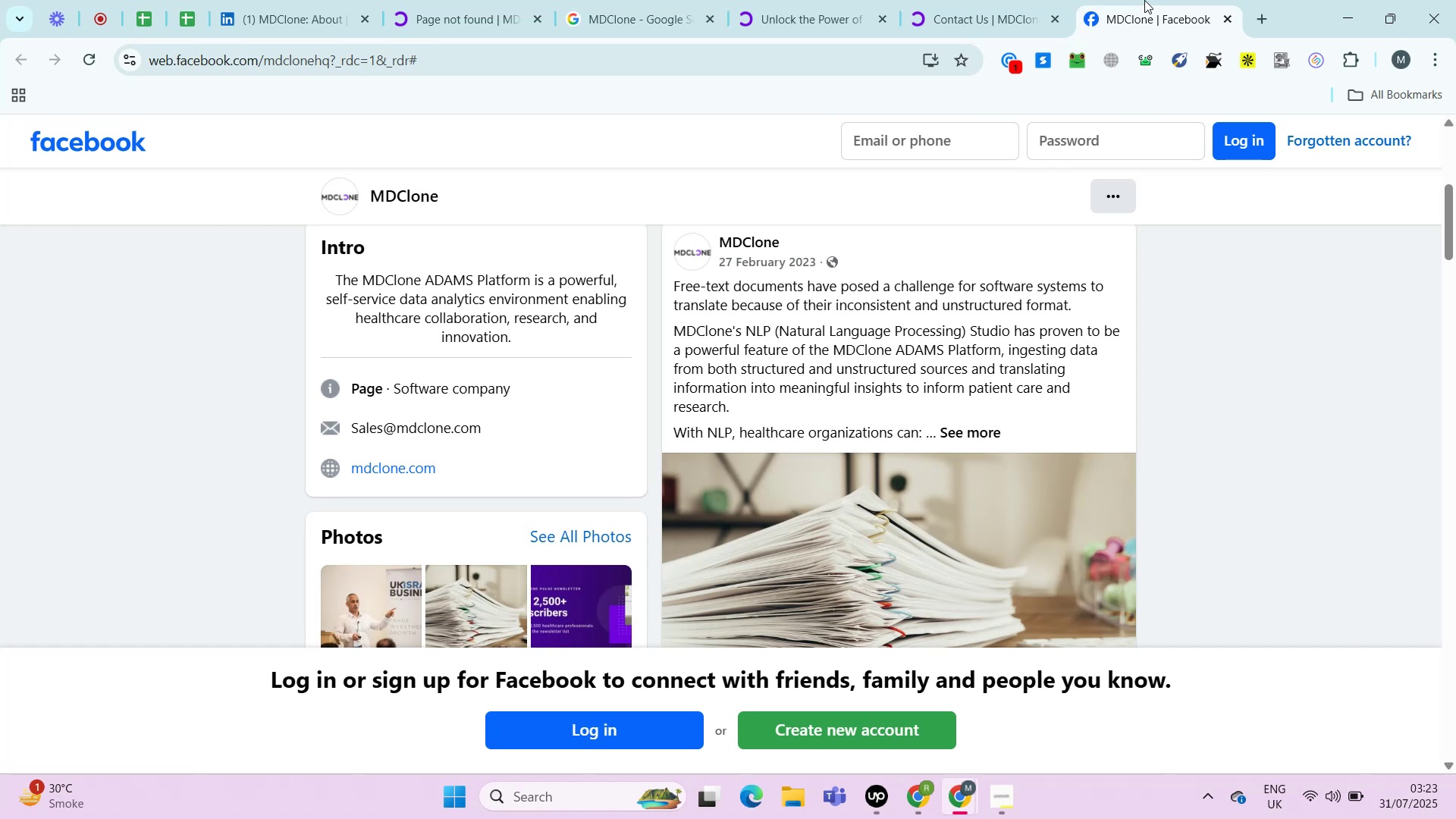 
left_click_drag(start_coordinate=[482, 537], to_coordinate=[617, 522])
 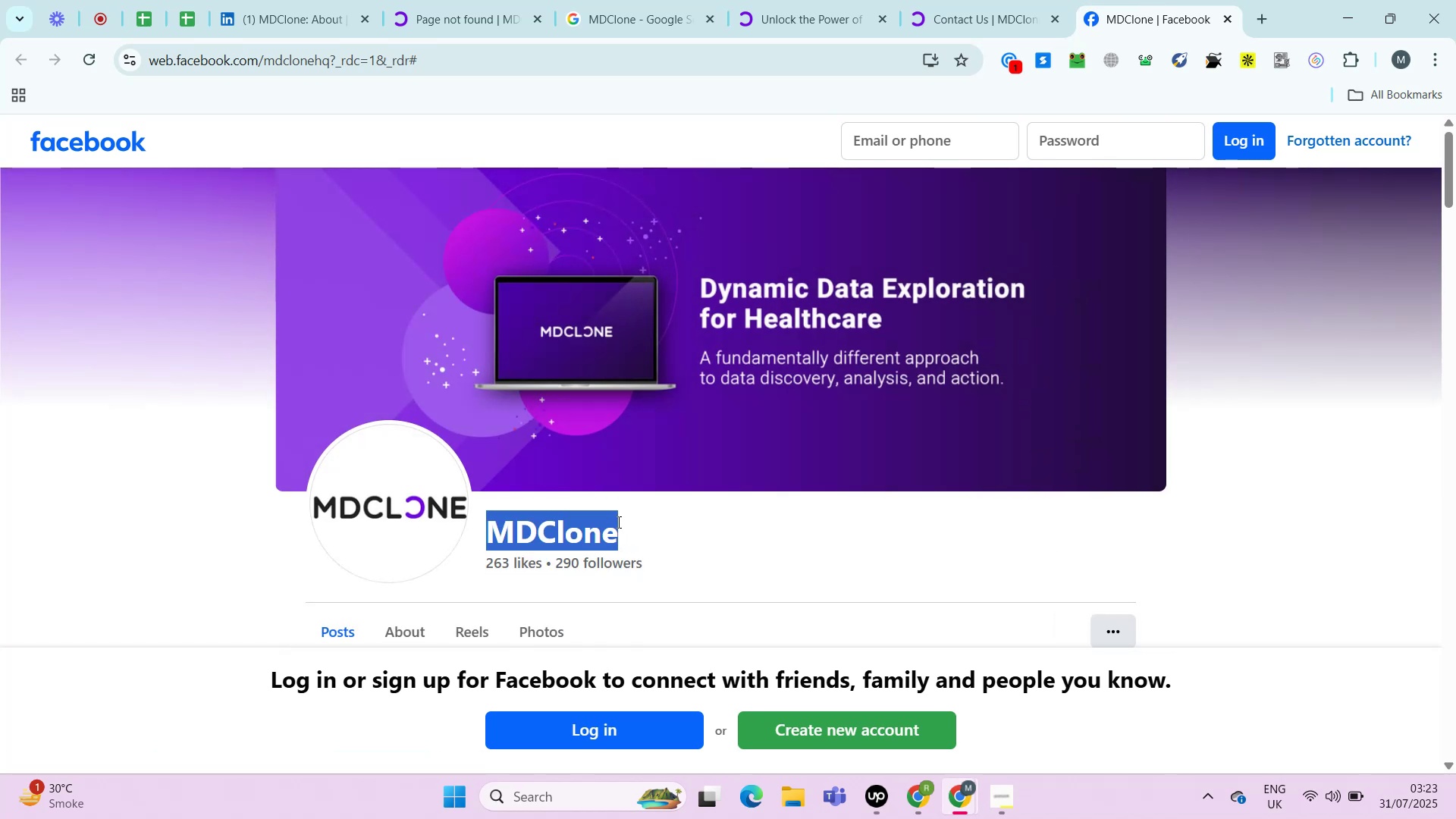 
key(Control+C)
 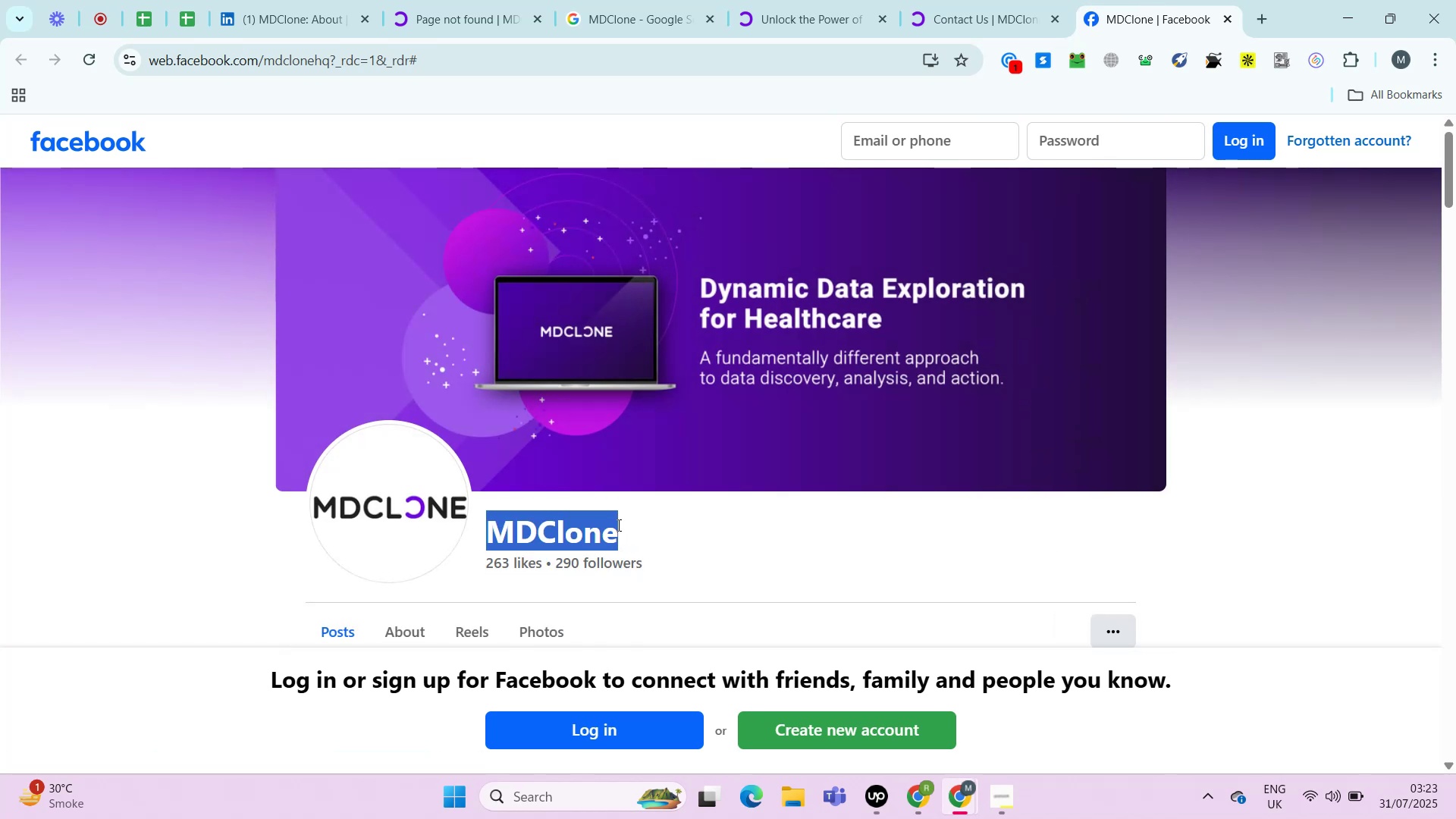 
hold_key(key=C, duration=0.33)
 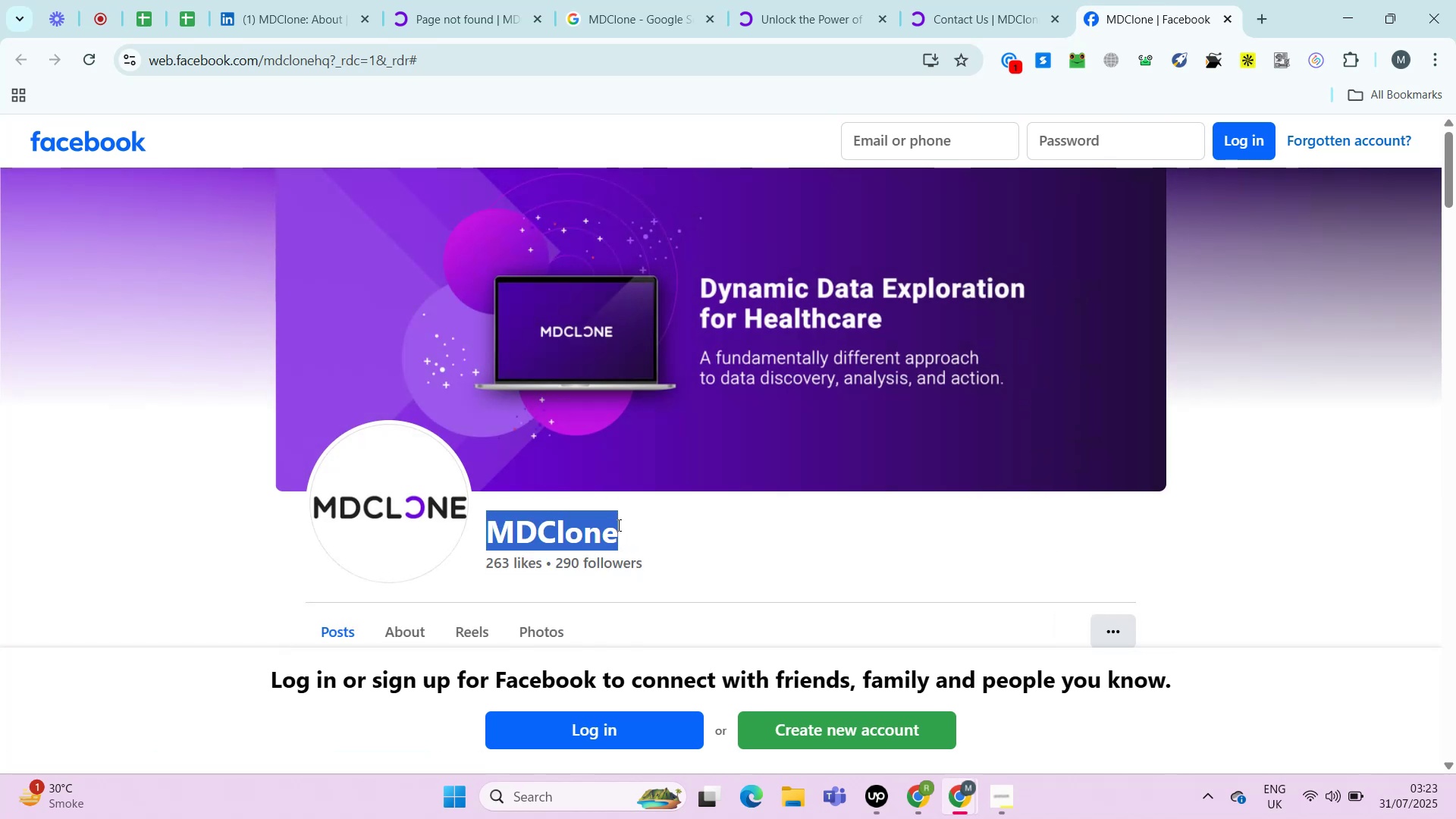 
key(Control+T)
 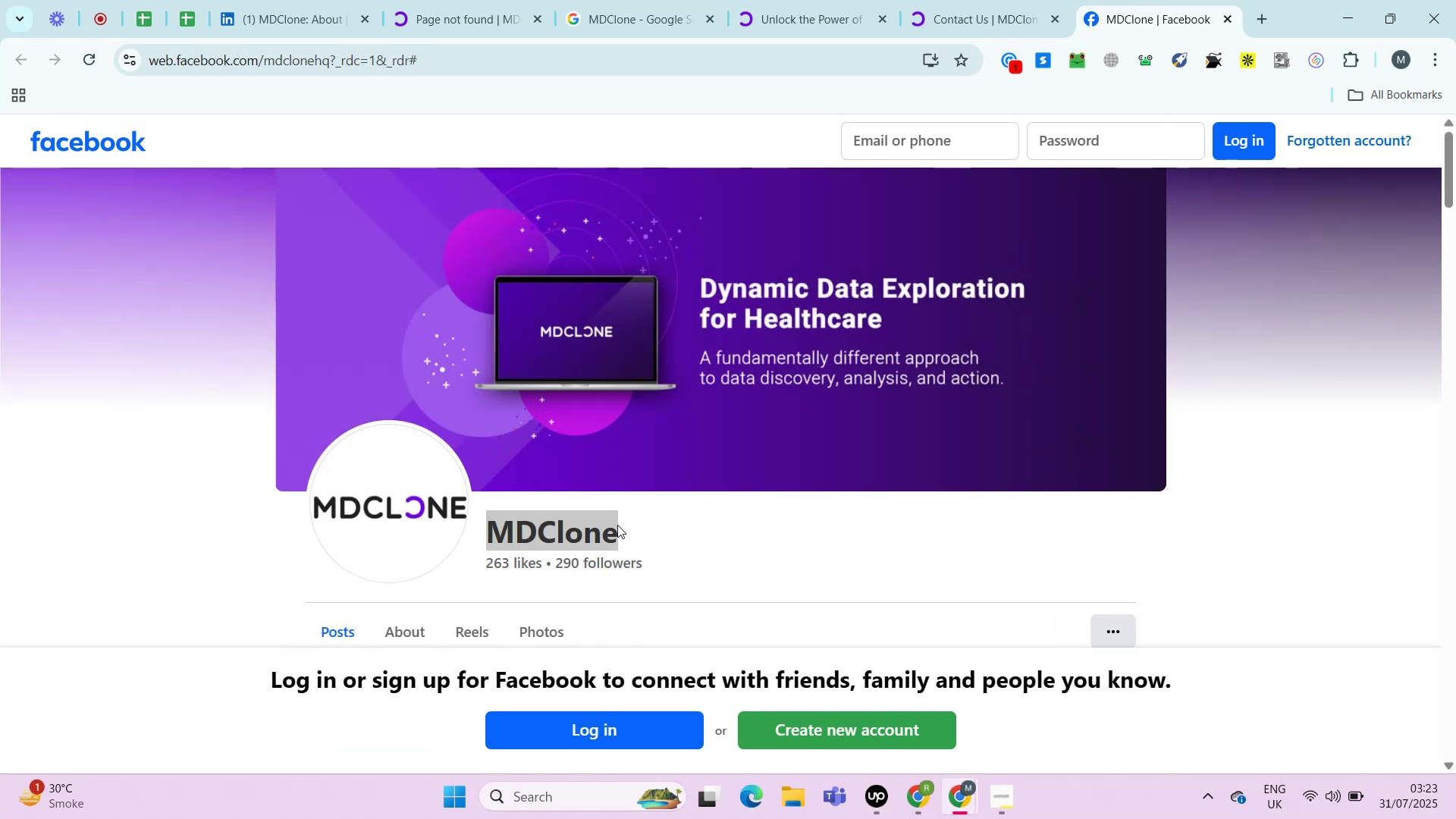 
key(Control+V)
 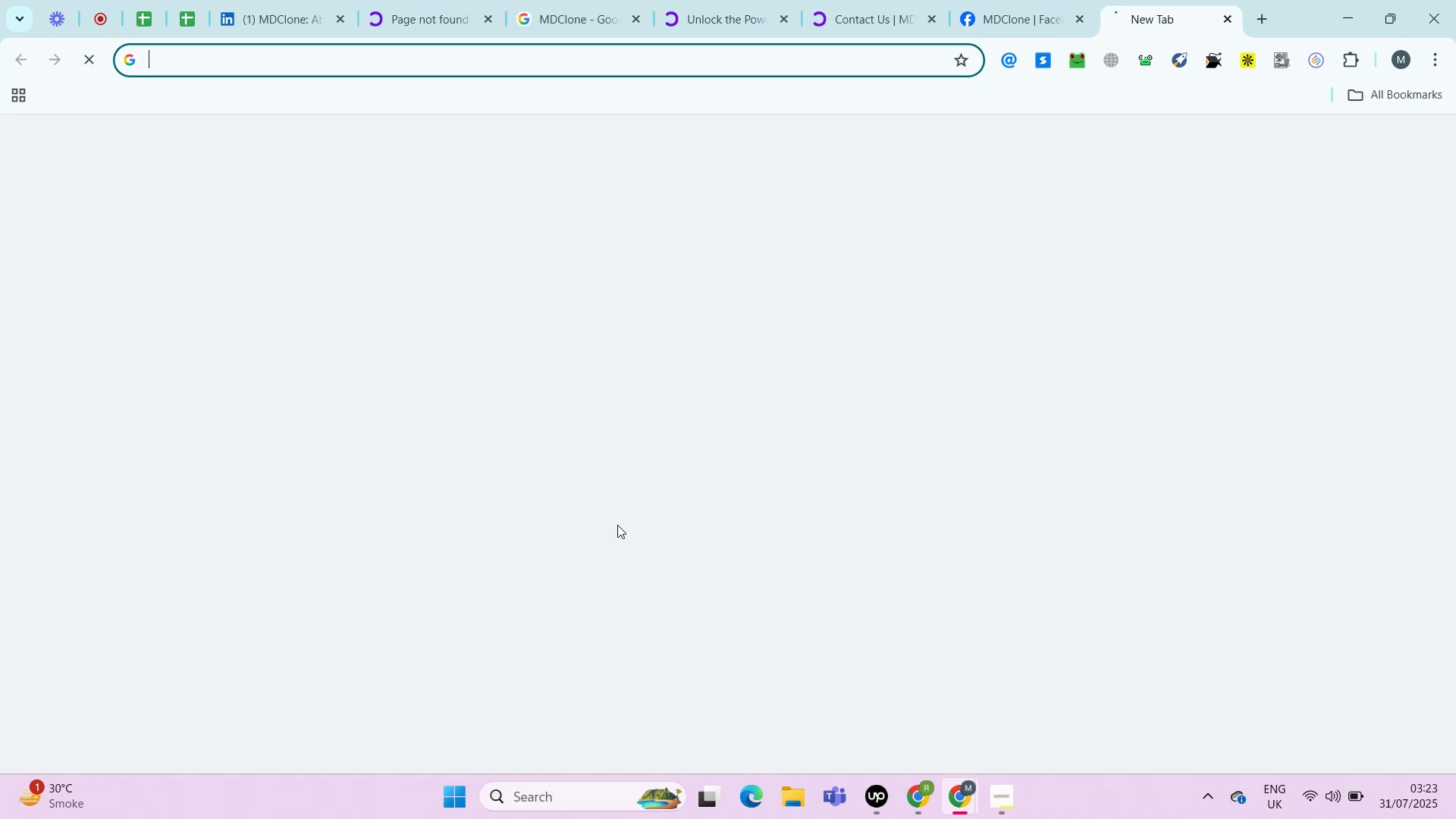 
type( zoominfo)
 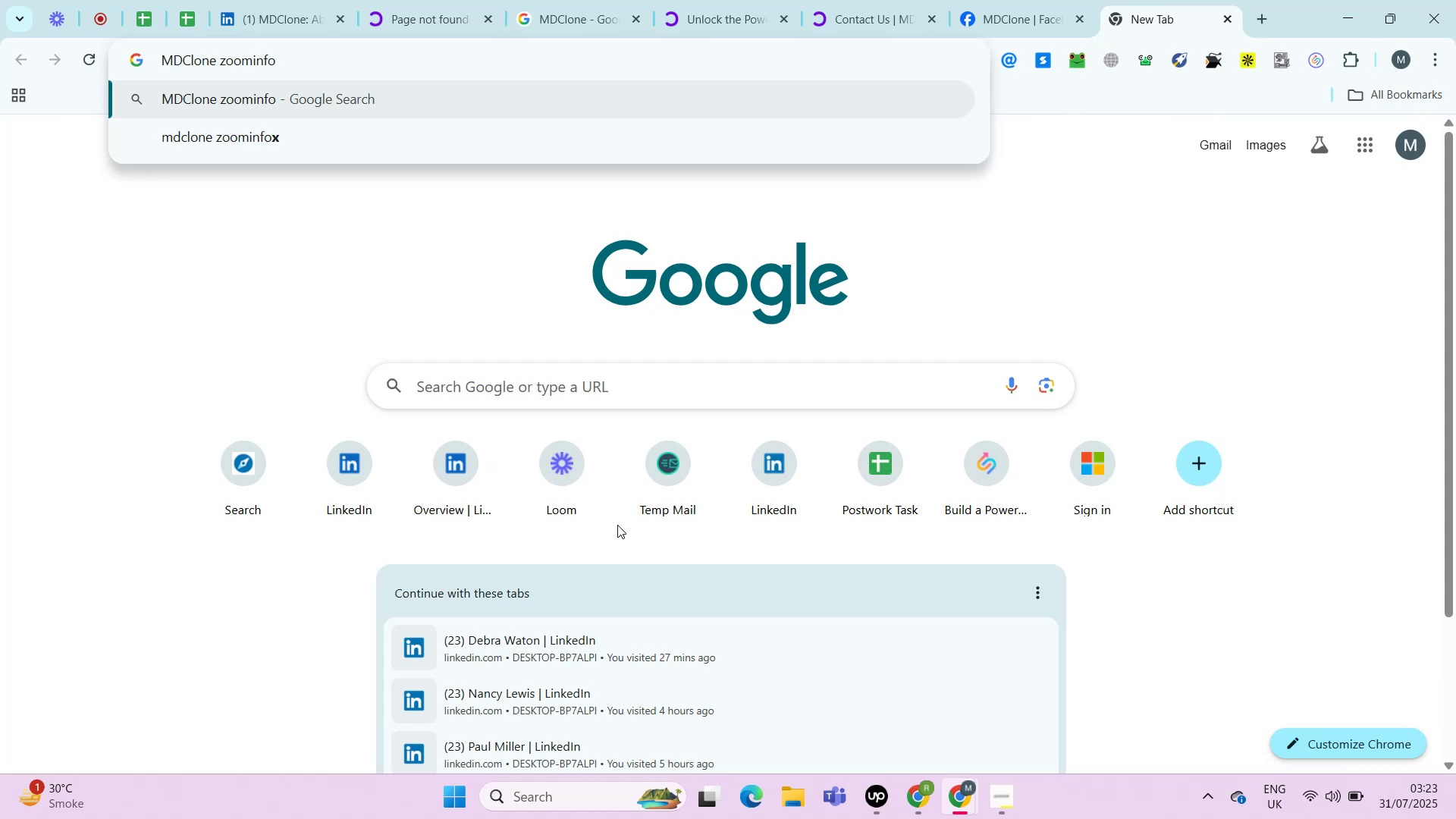 
key(Enter)
 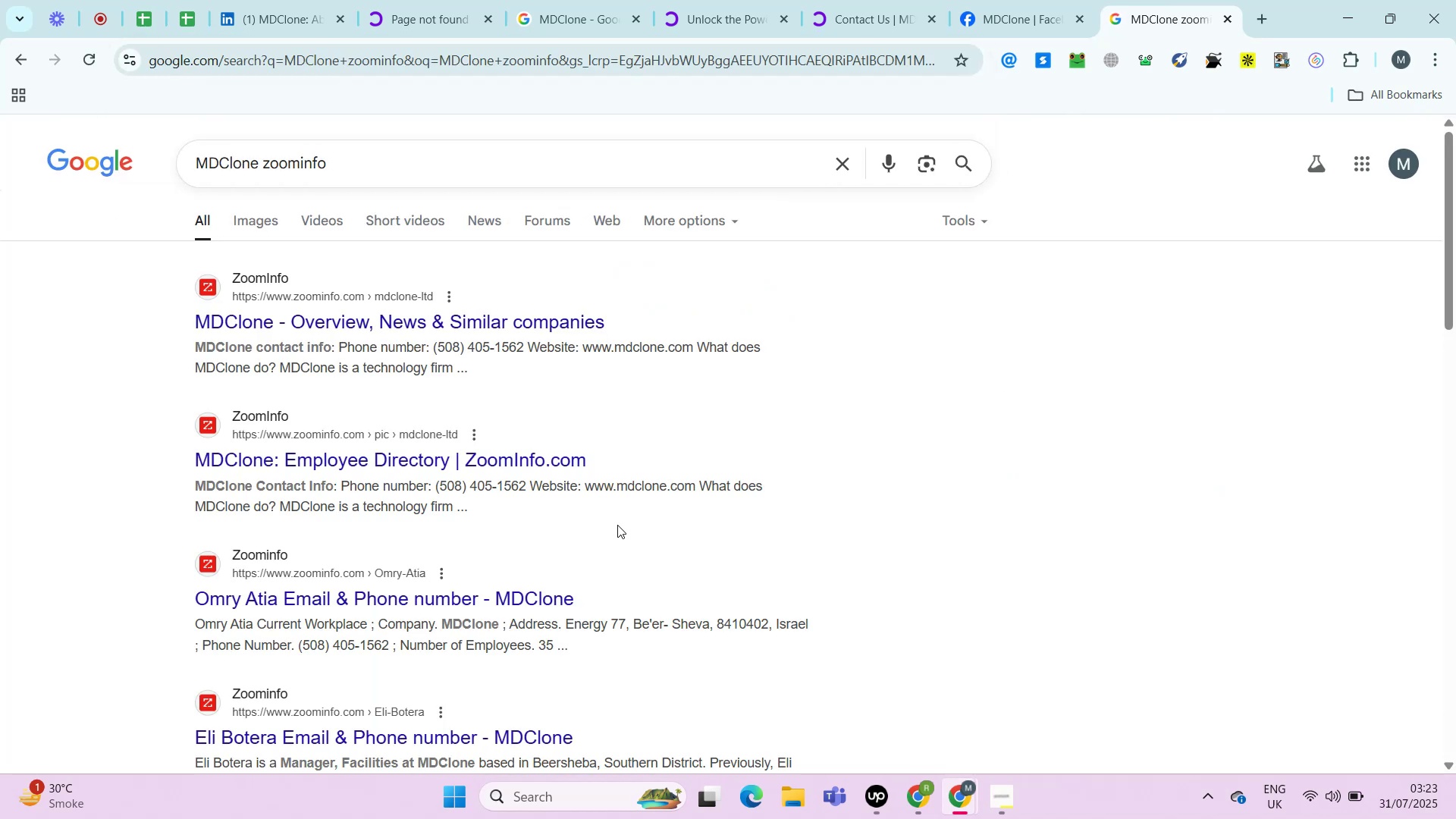 
wait(6.91)
 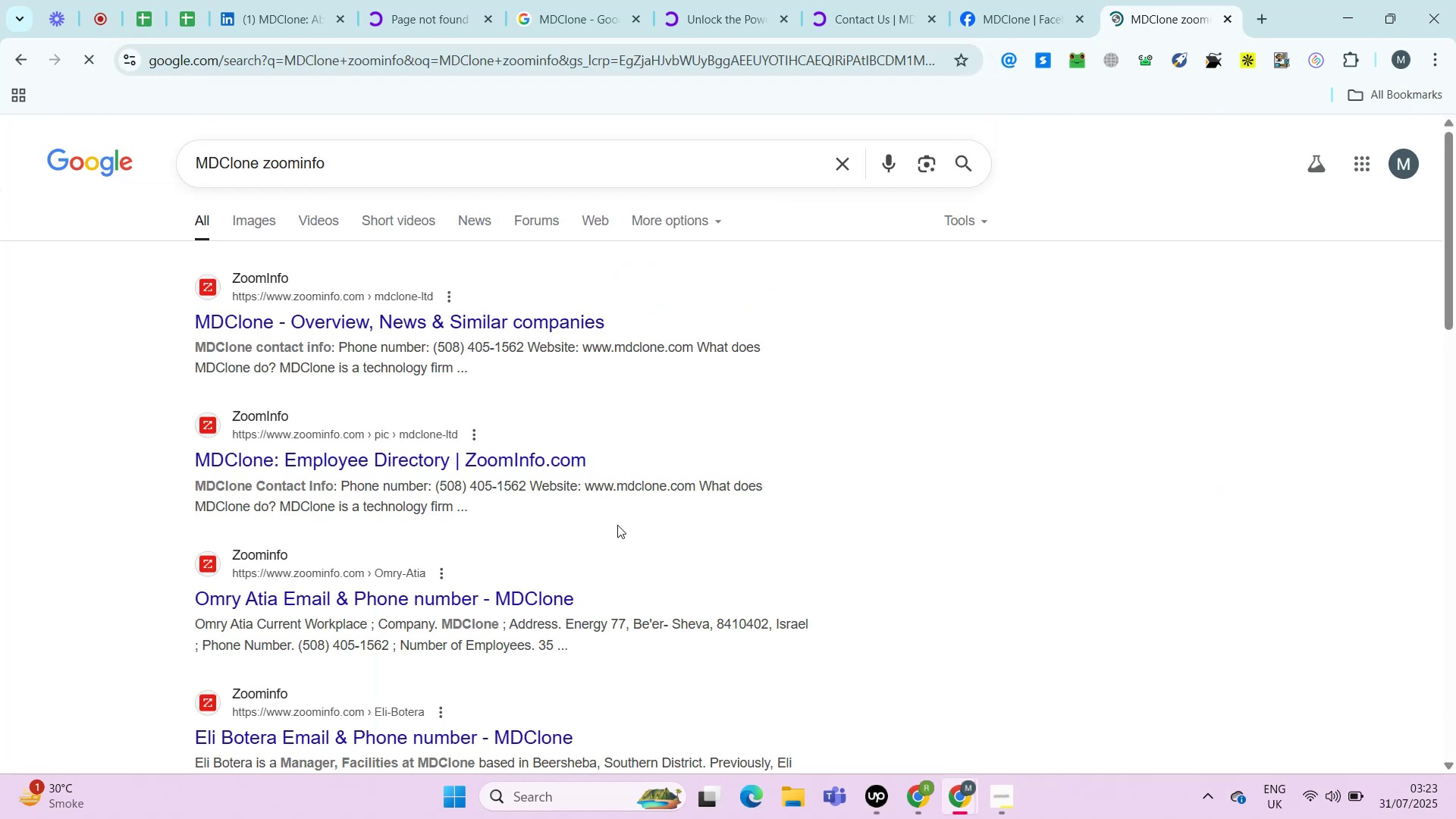 
hold_key(key=ControlLeft, duration=0.61)
left_click([243, 306])
 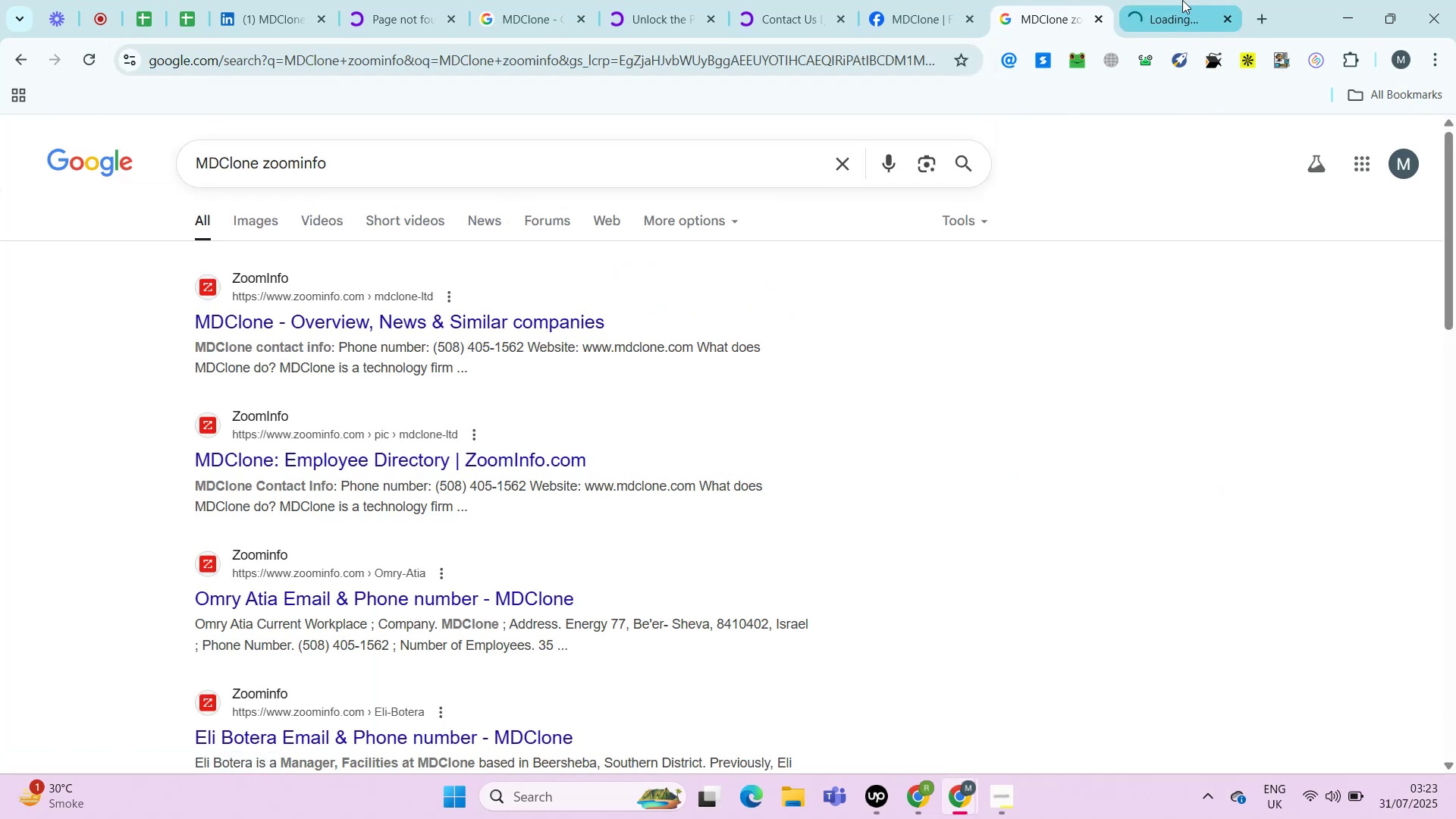 
left_click([1179, 0])
 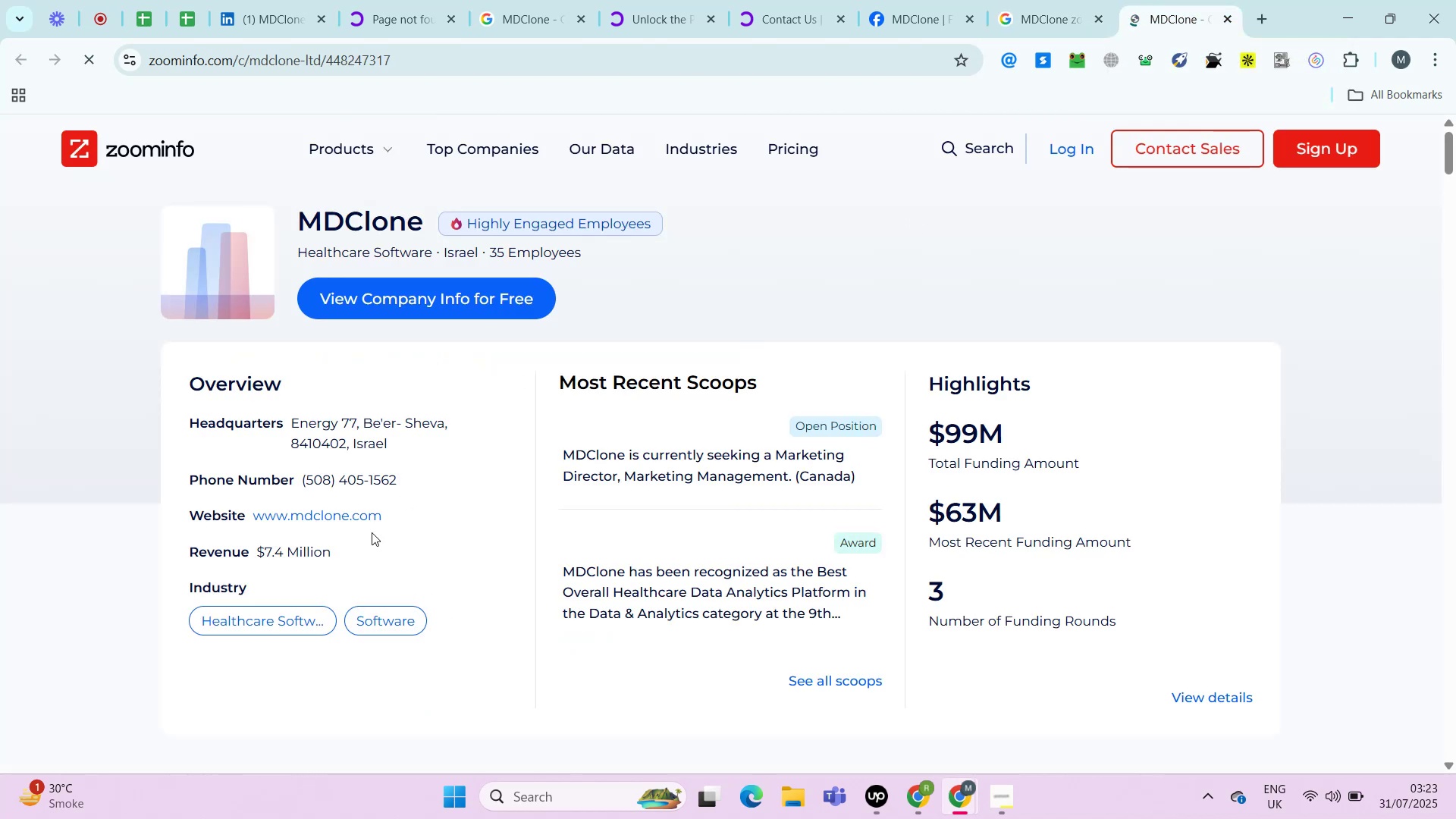 
hold_key(key=ControlLeft, duration=0.7)
left_click([357, 520])
 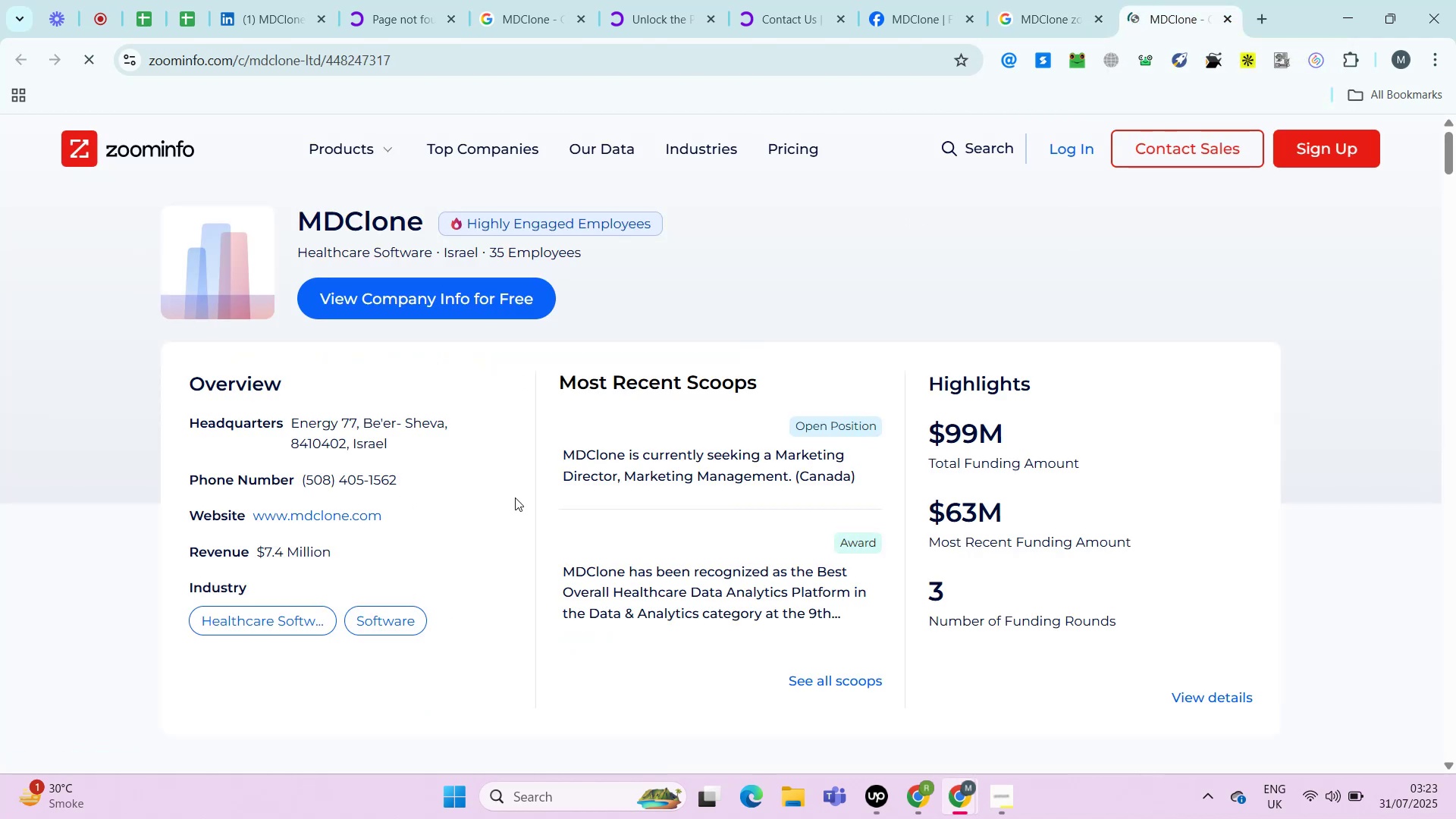 
wait(7.95)
 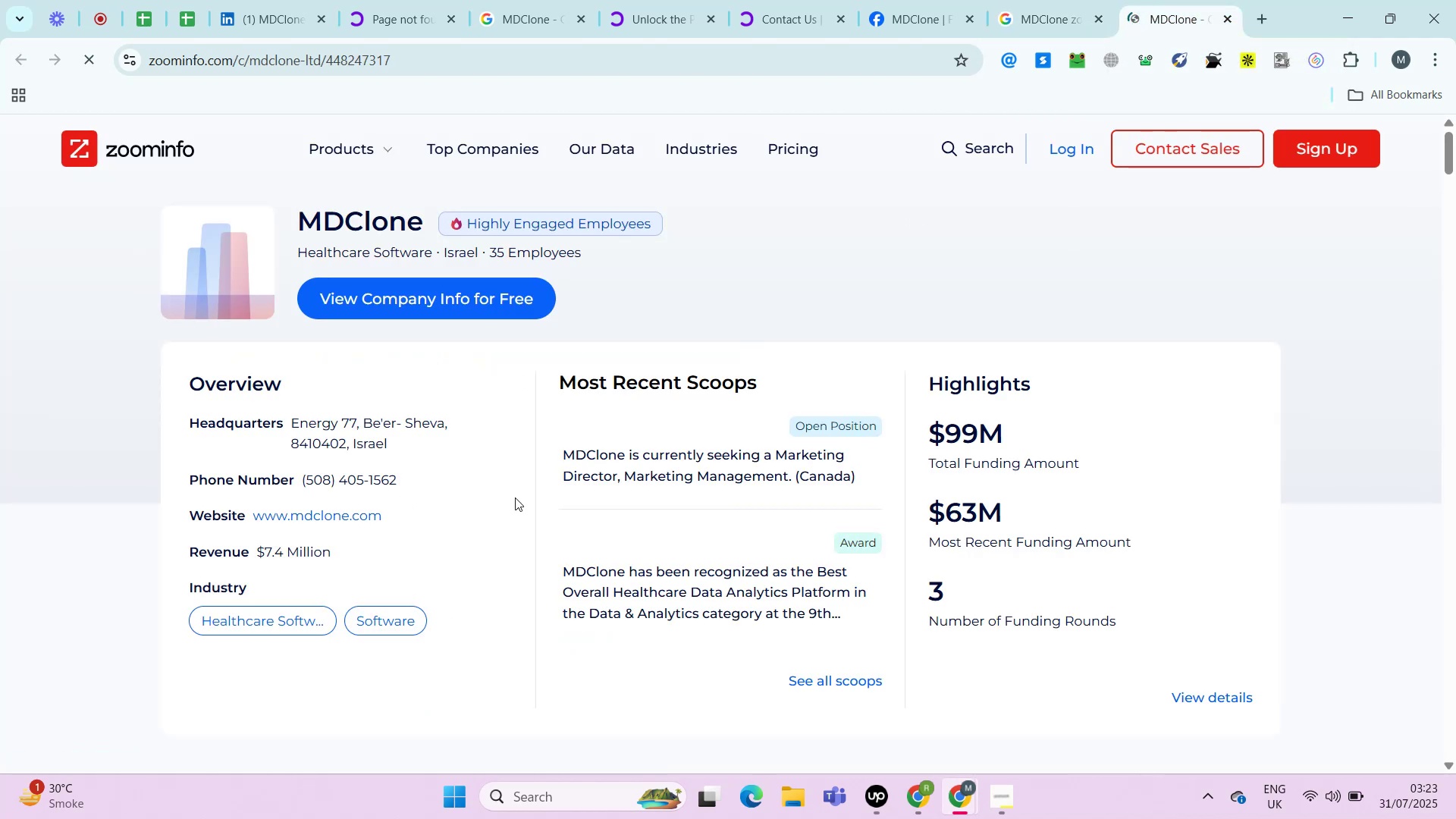 
left_click([1033, 0])
 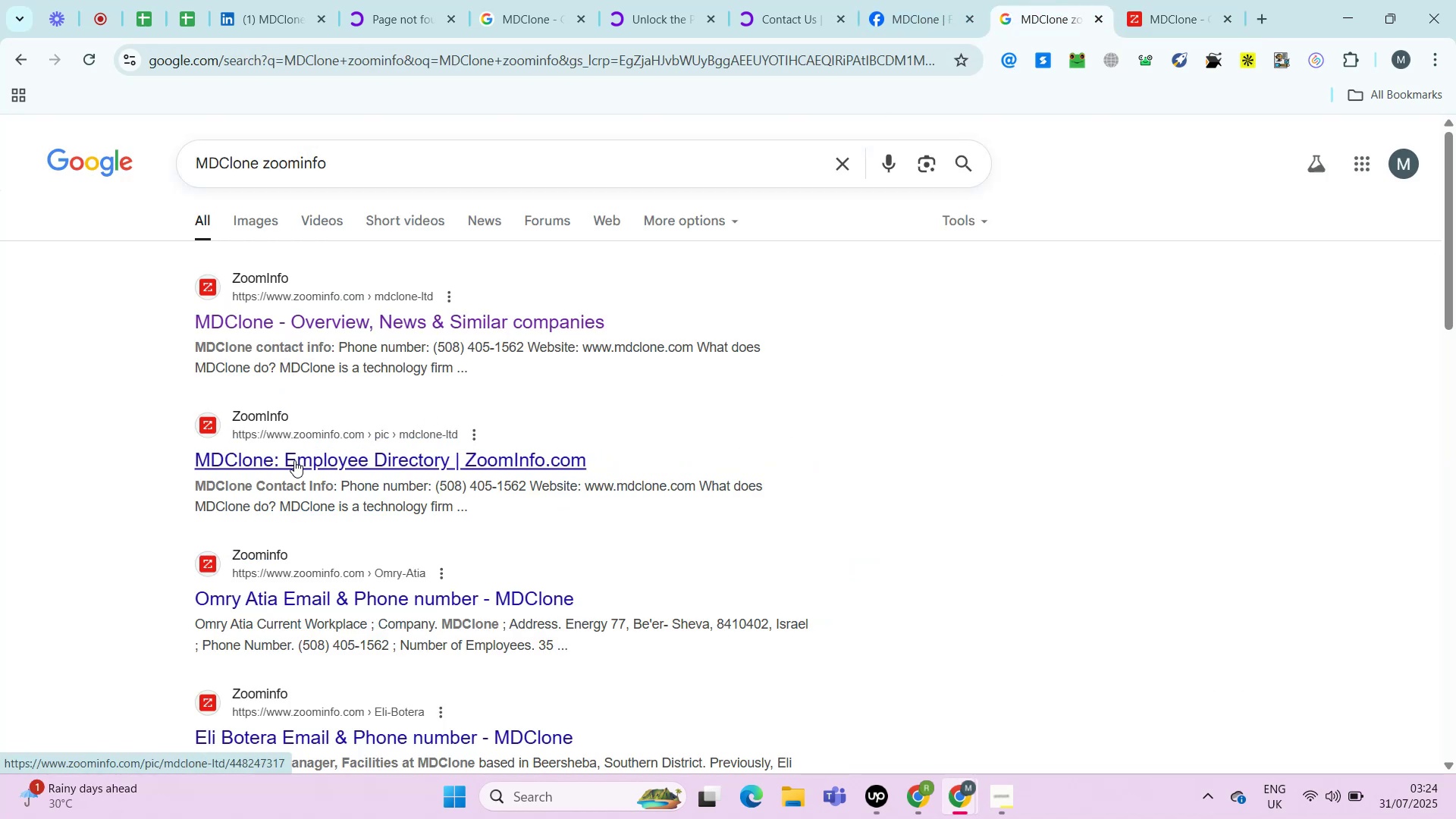 
hold_key(key=ControlLeft, duration=0.84)
left_click([294, 460])
 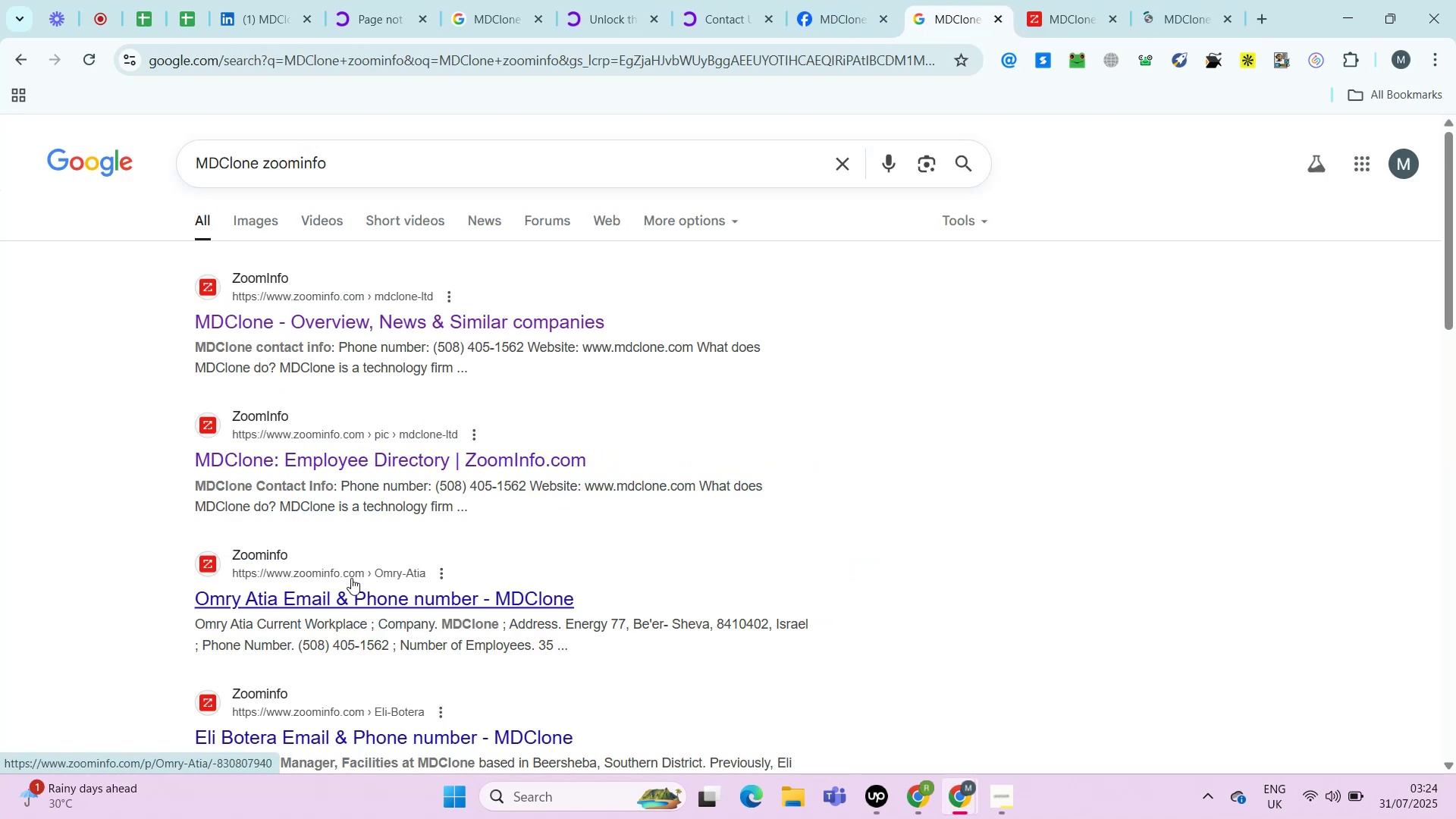 
wait(5.53)
 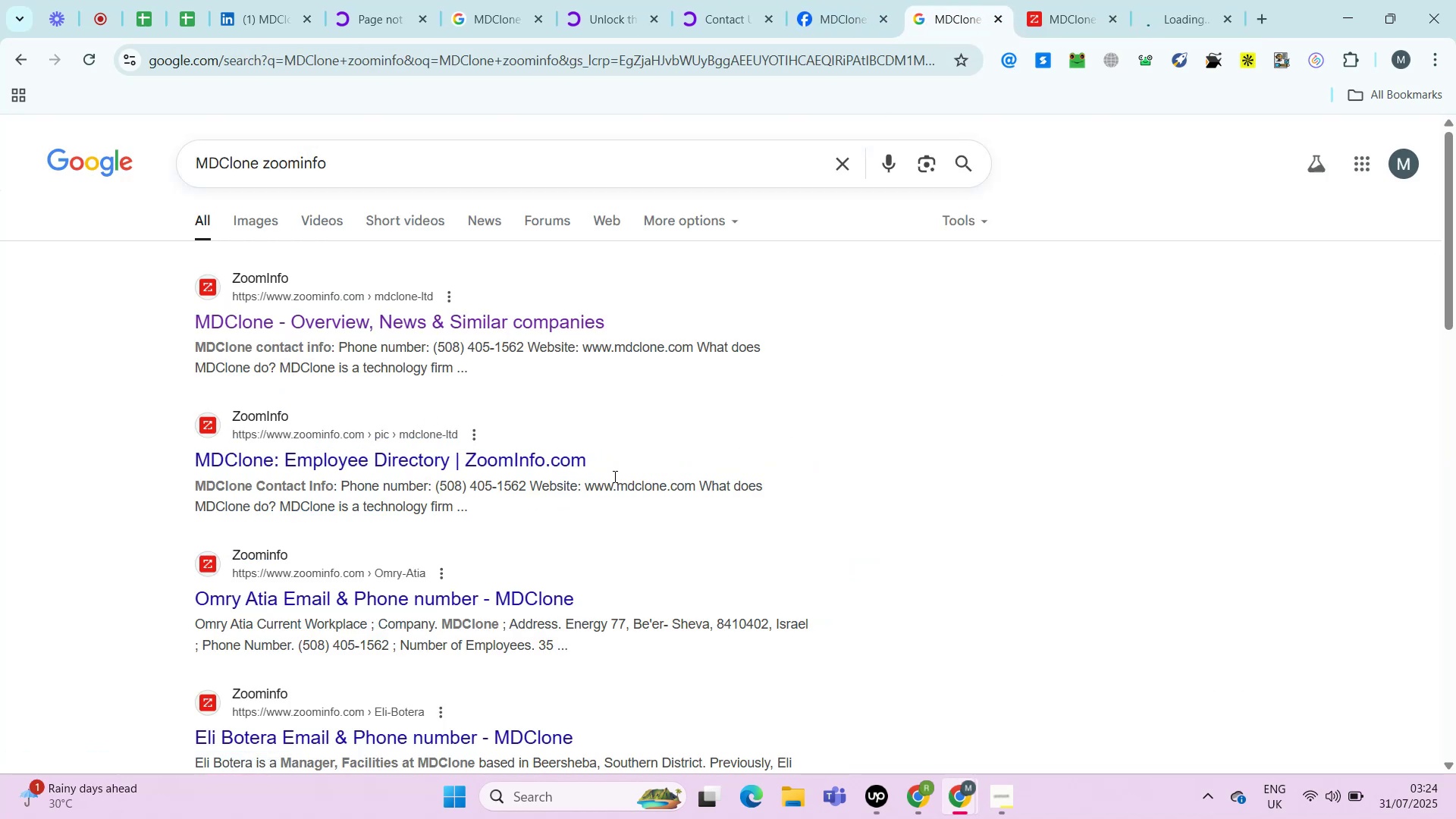 
left_click([1185, 2])
 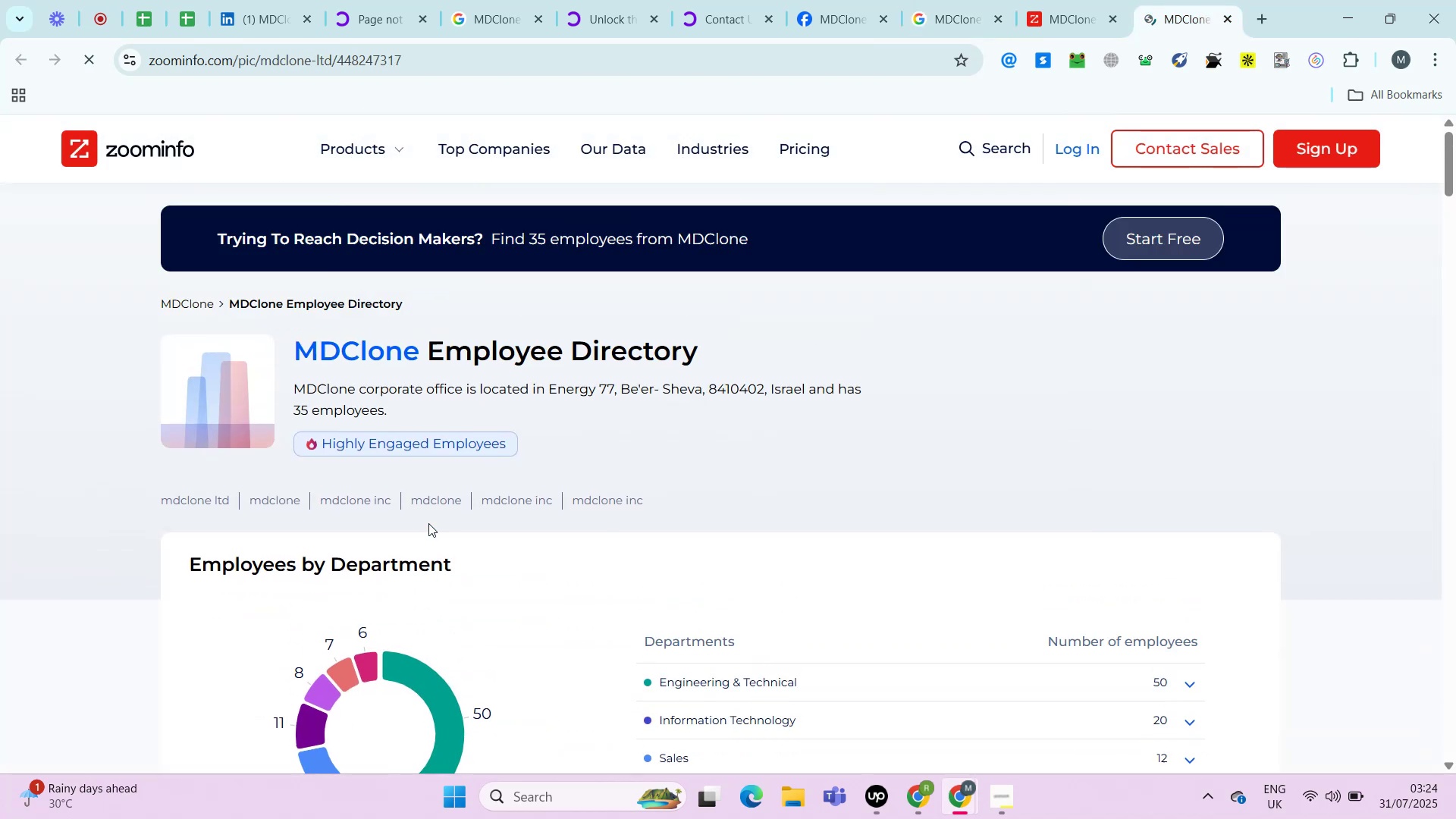 
left_click([1094, 2])
 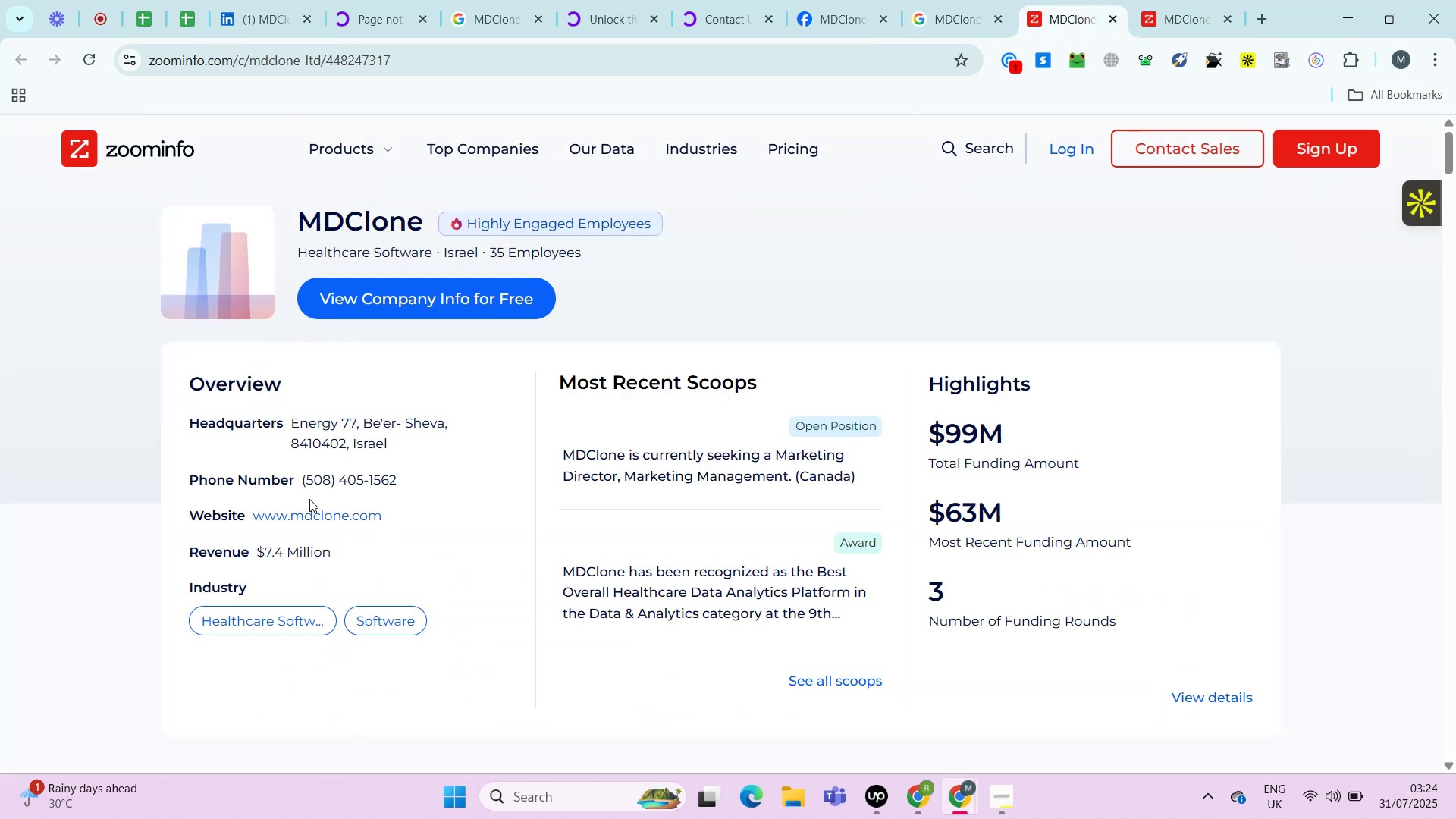 
left_click([839, 1])
 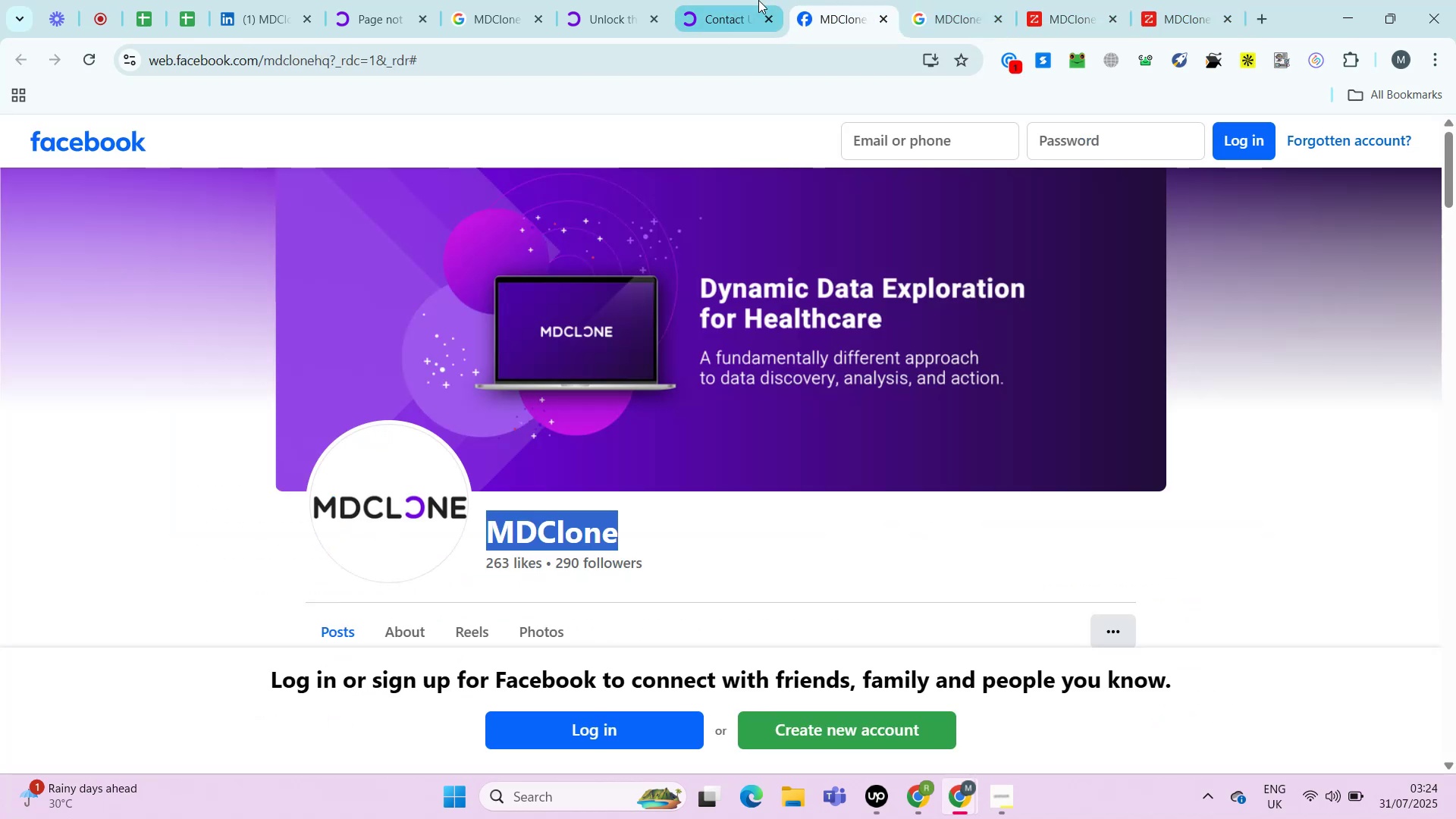 
left_click([758, 0])
 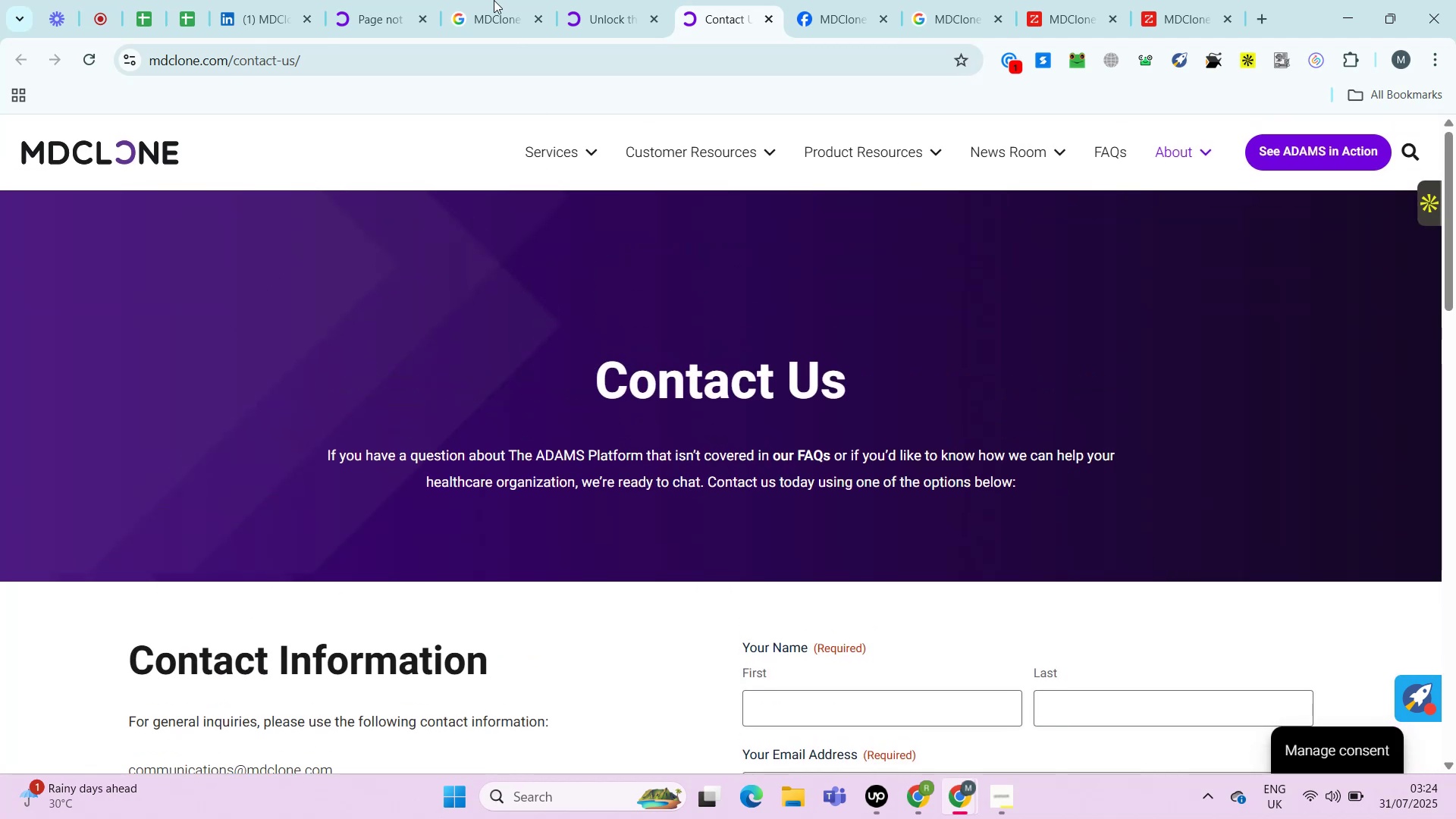 
left_click([267, 0])
 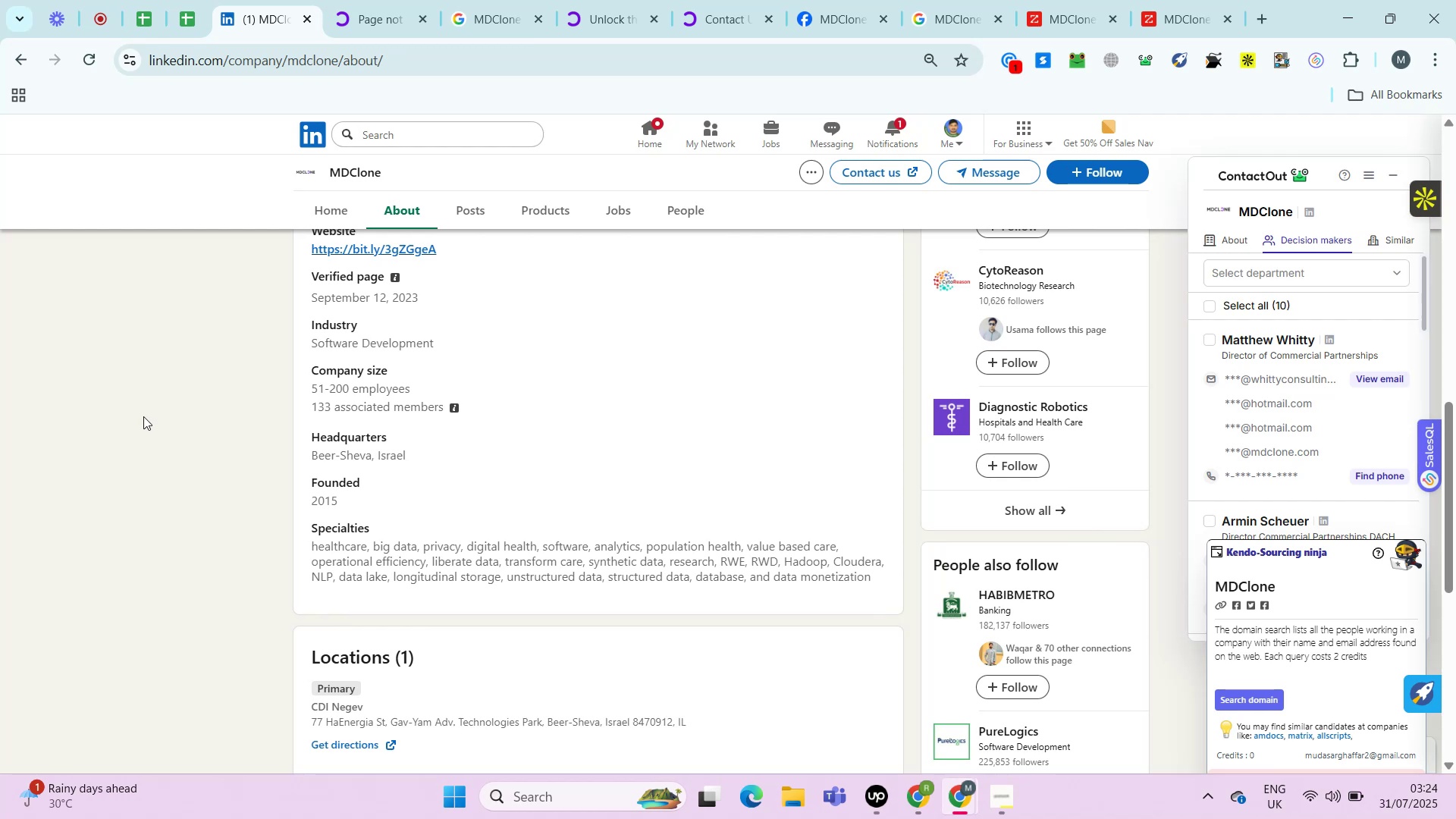 
wait(13.67)
 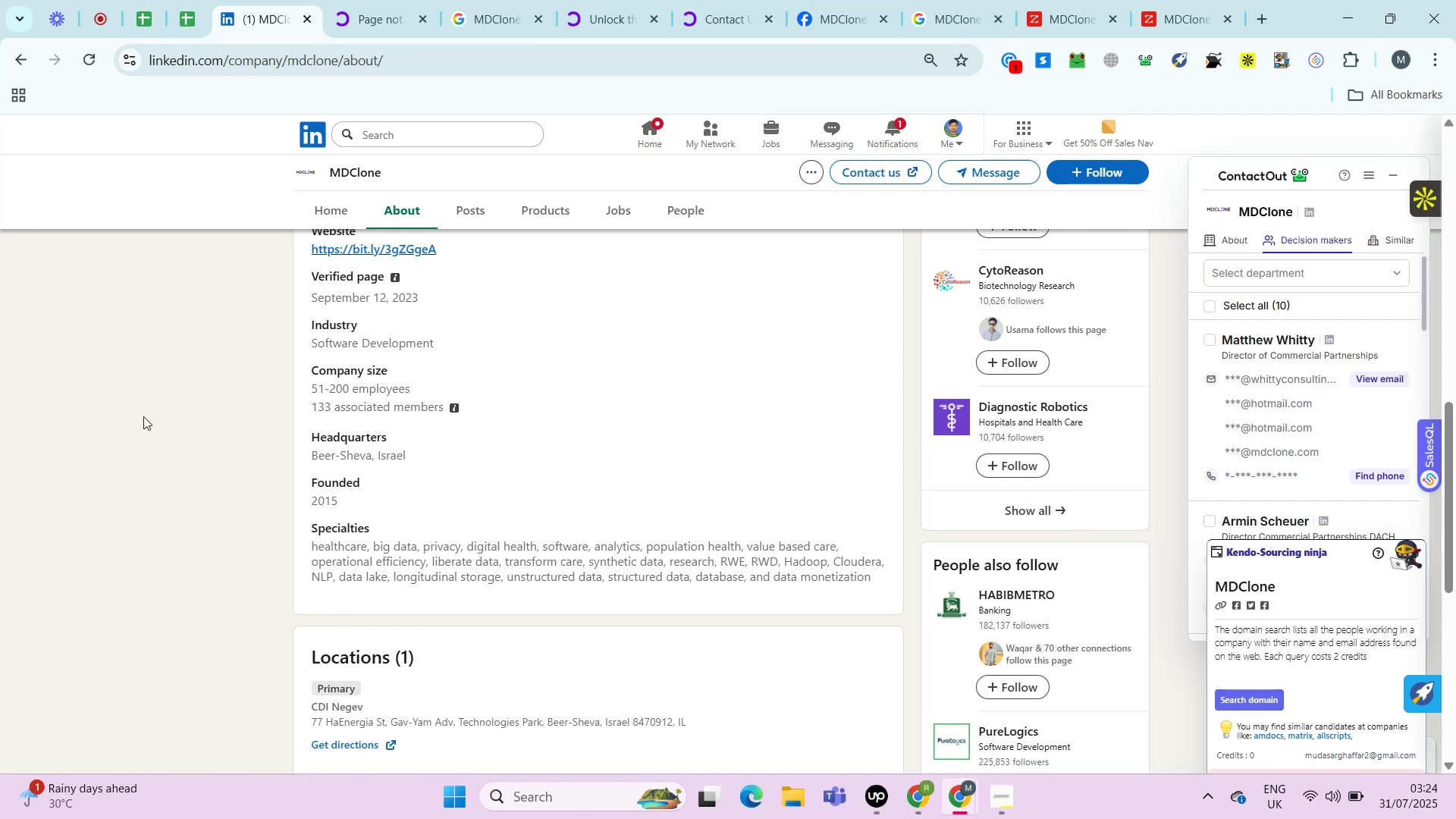 
key(Control+ControlRight)
 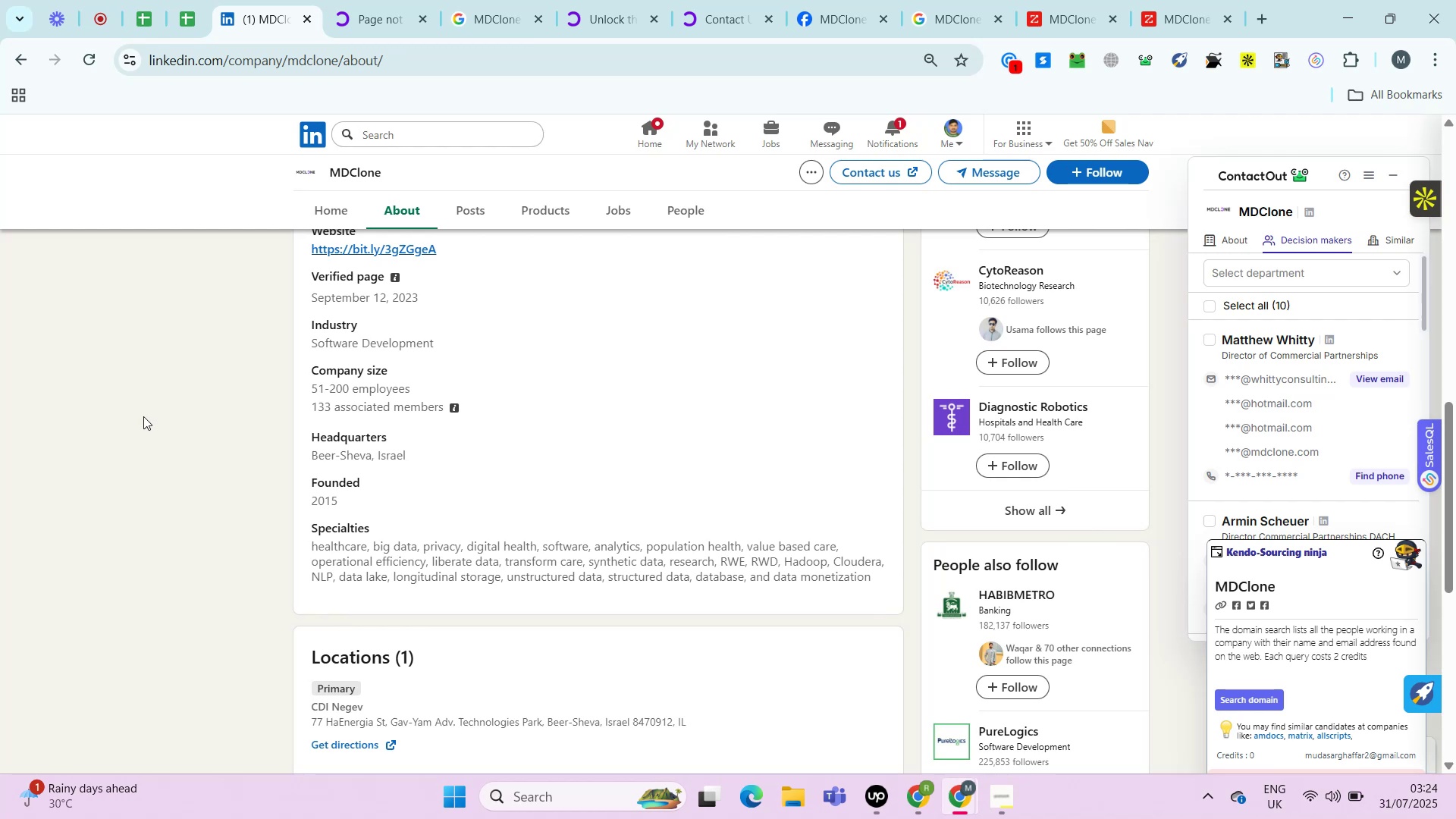 
key(Alt+Control+AltRight)
 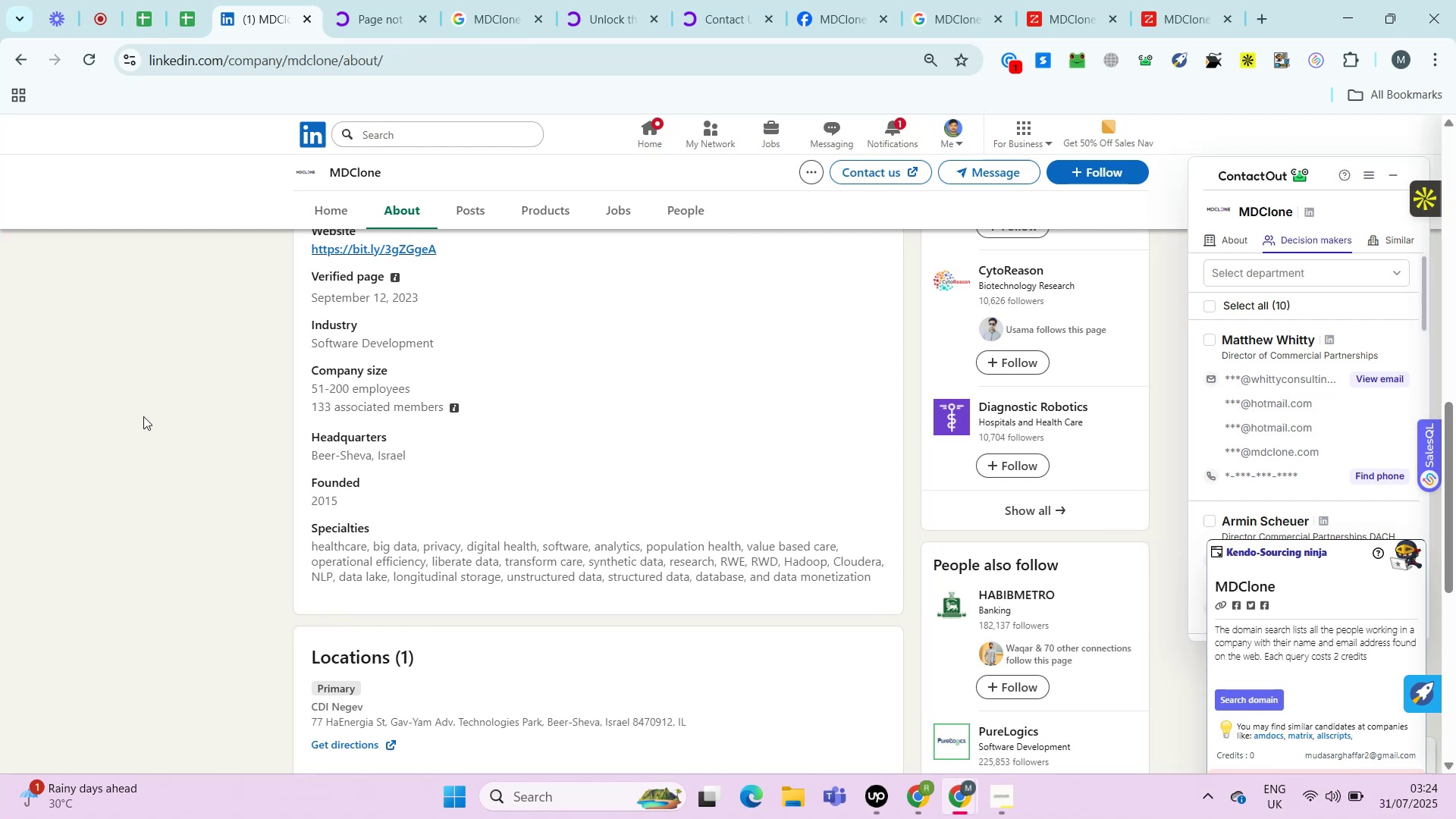 
key(Alt+Control+ControlRight)
 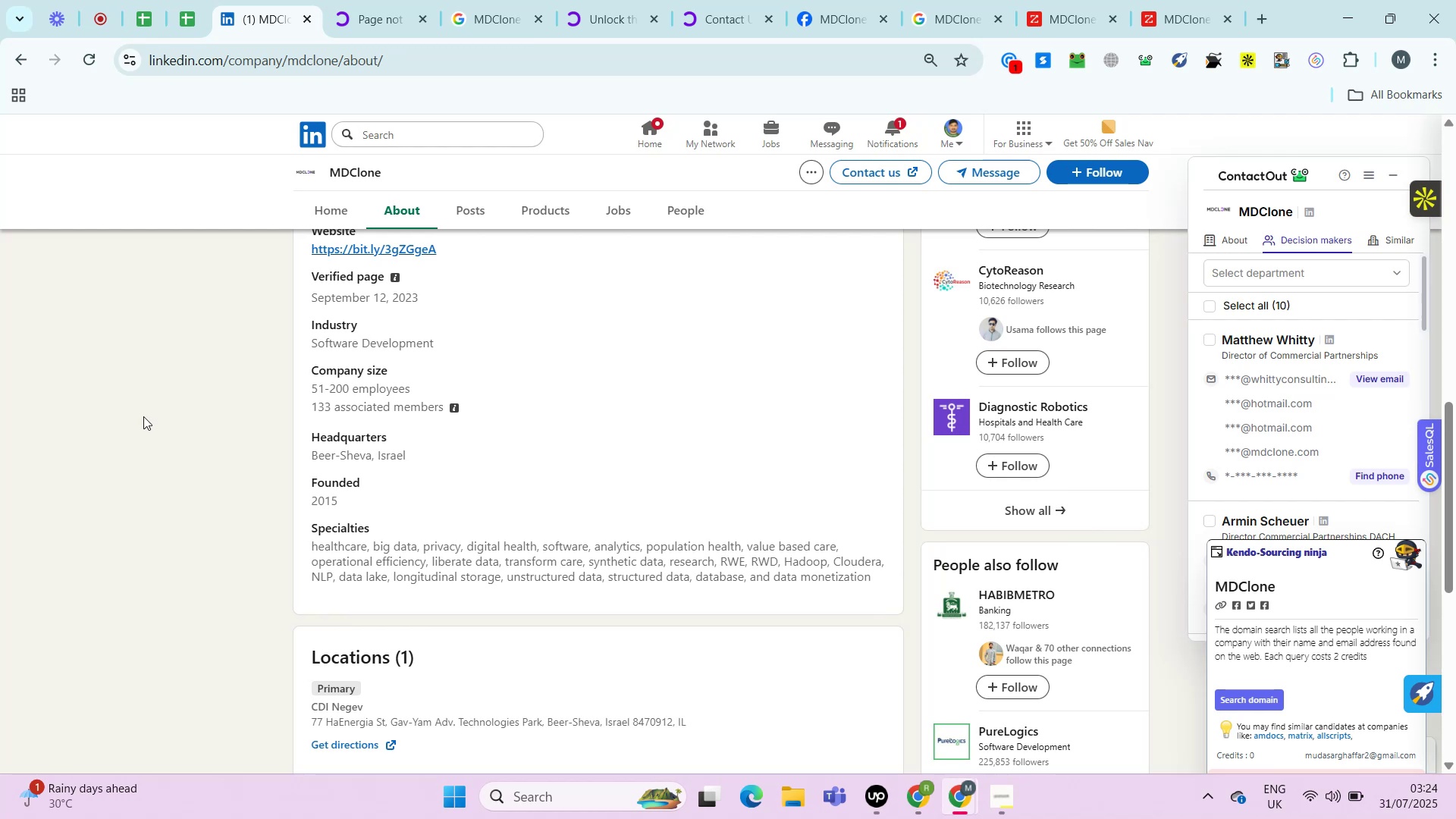 
key(Alt+Control+AltRight)
 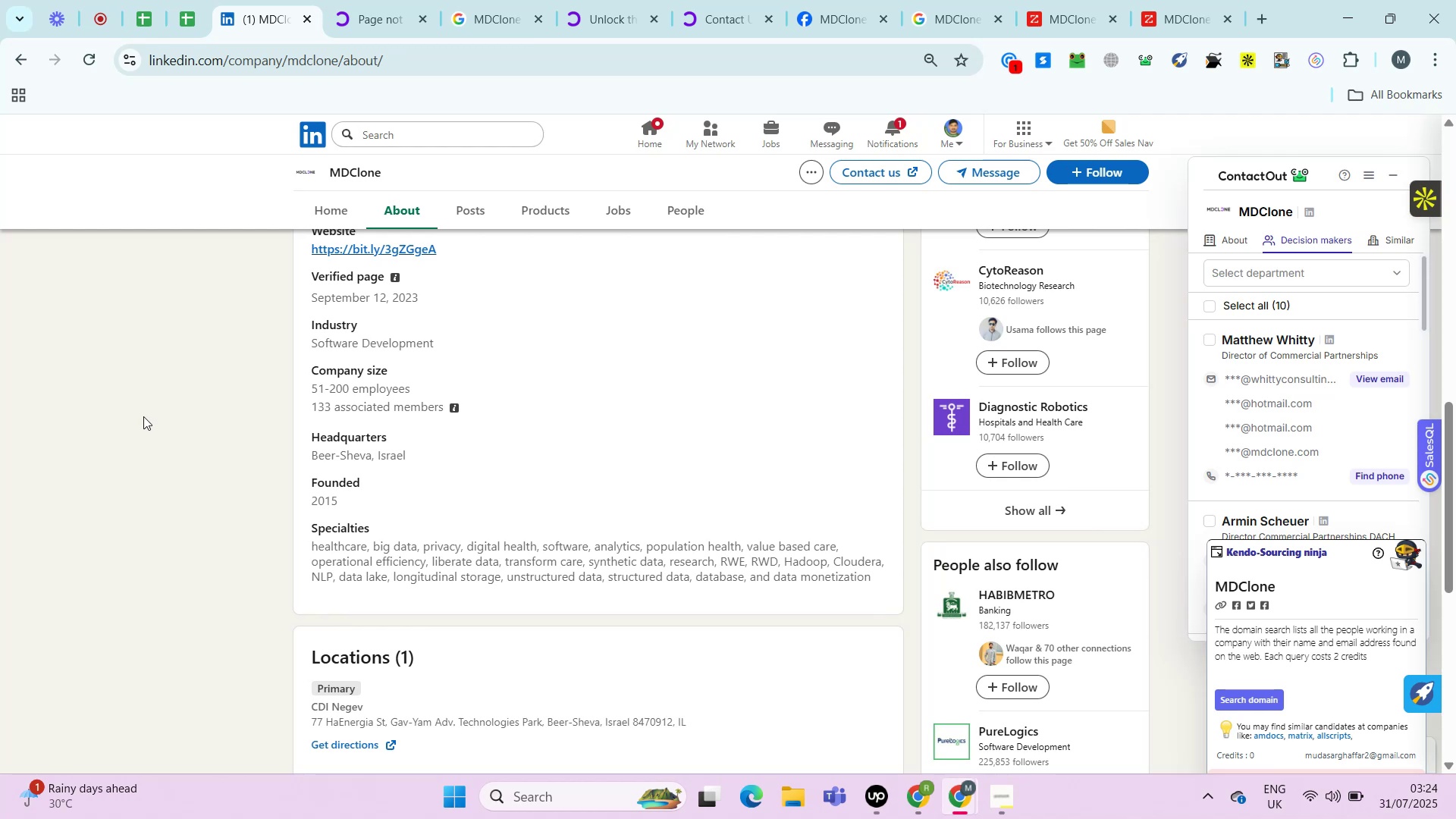 
wait(18.58)
 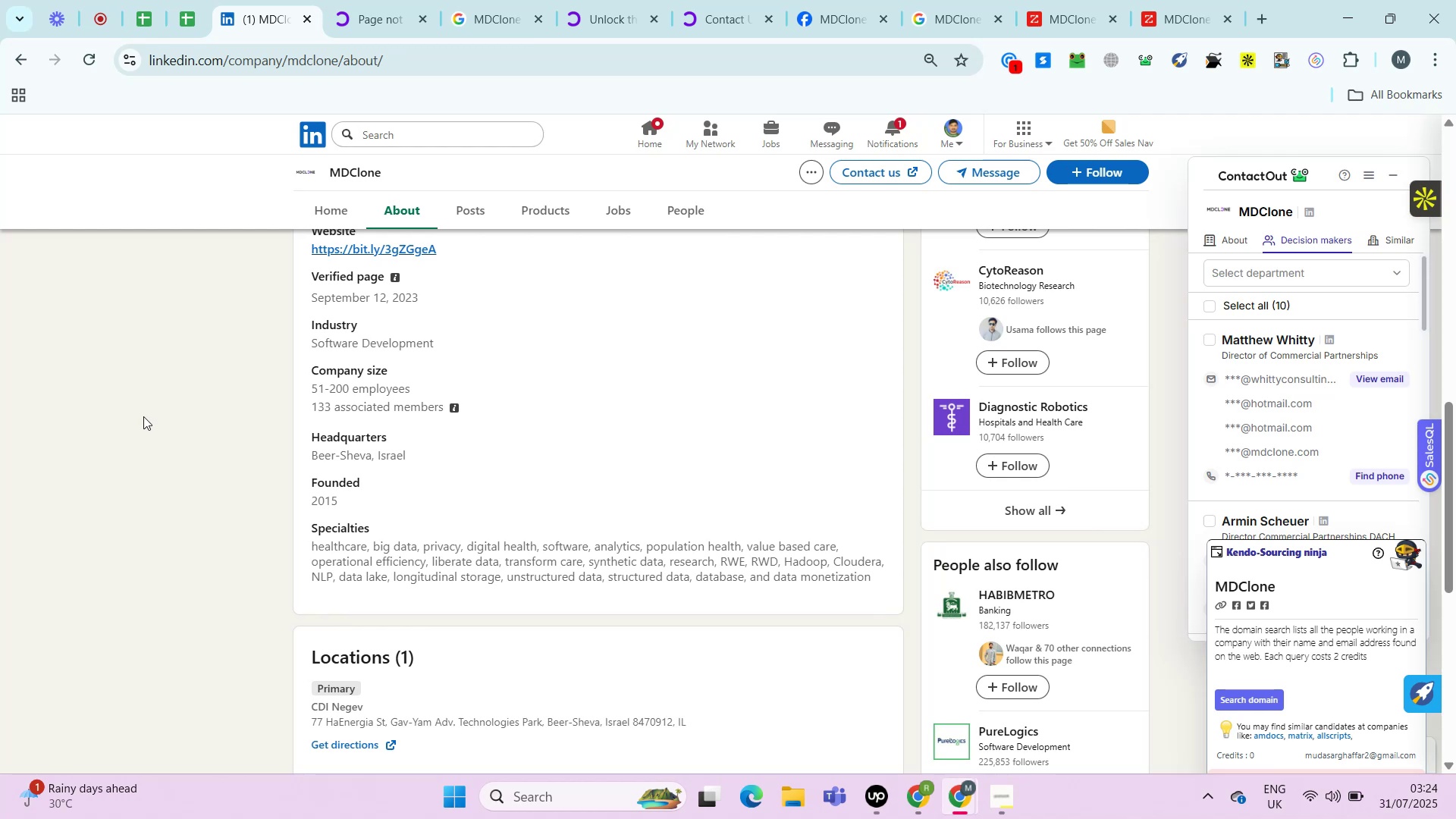 
key(Control+ControlRight)
 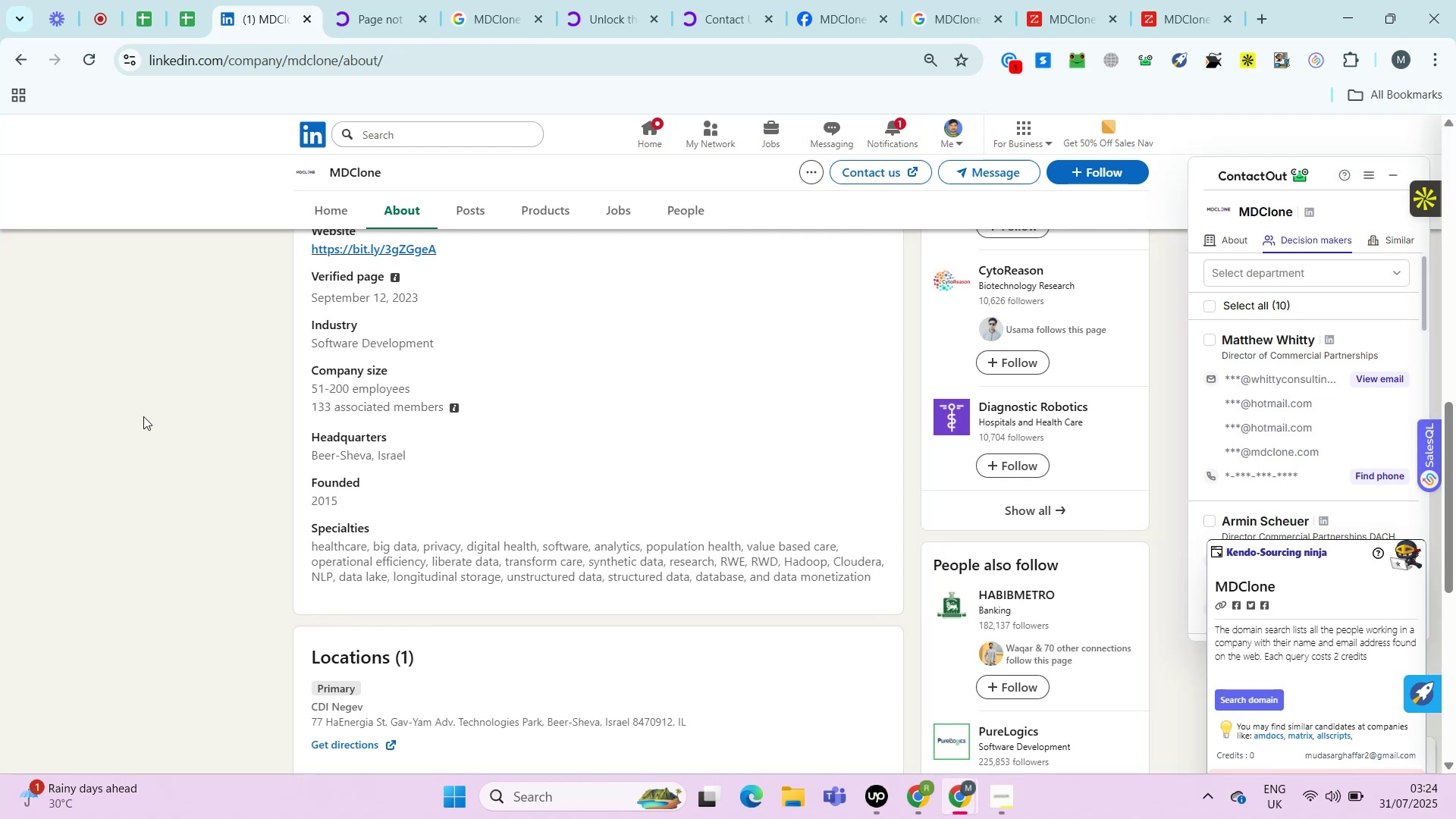 
key(Alt+Control+AltRight)
 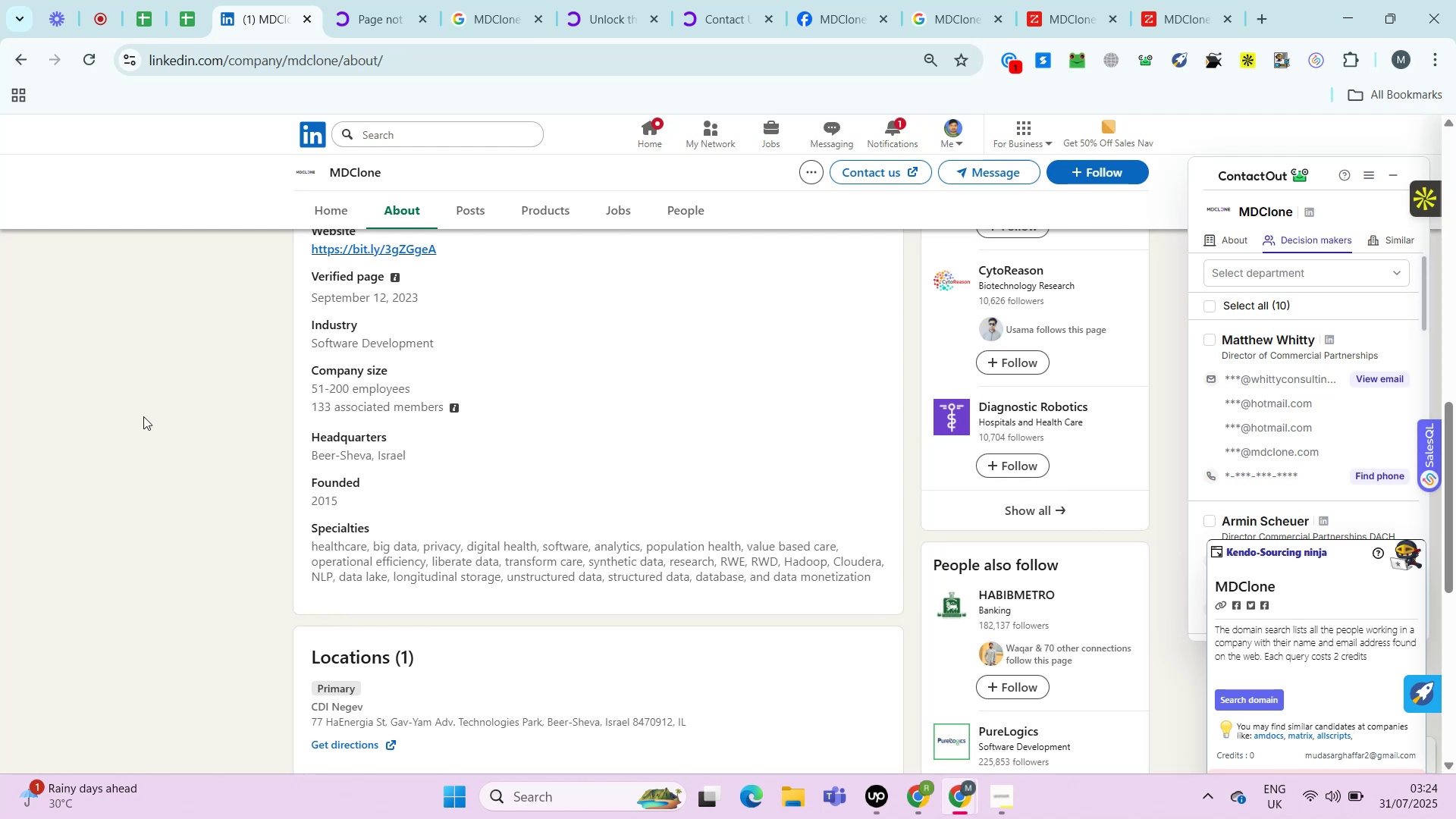 
key(Alt+Control+ControlRight)
 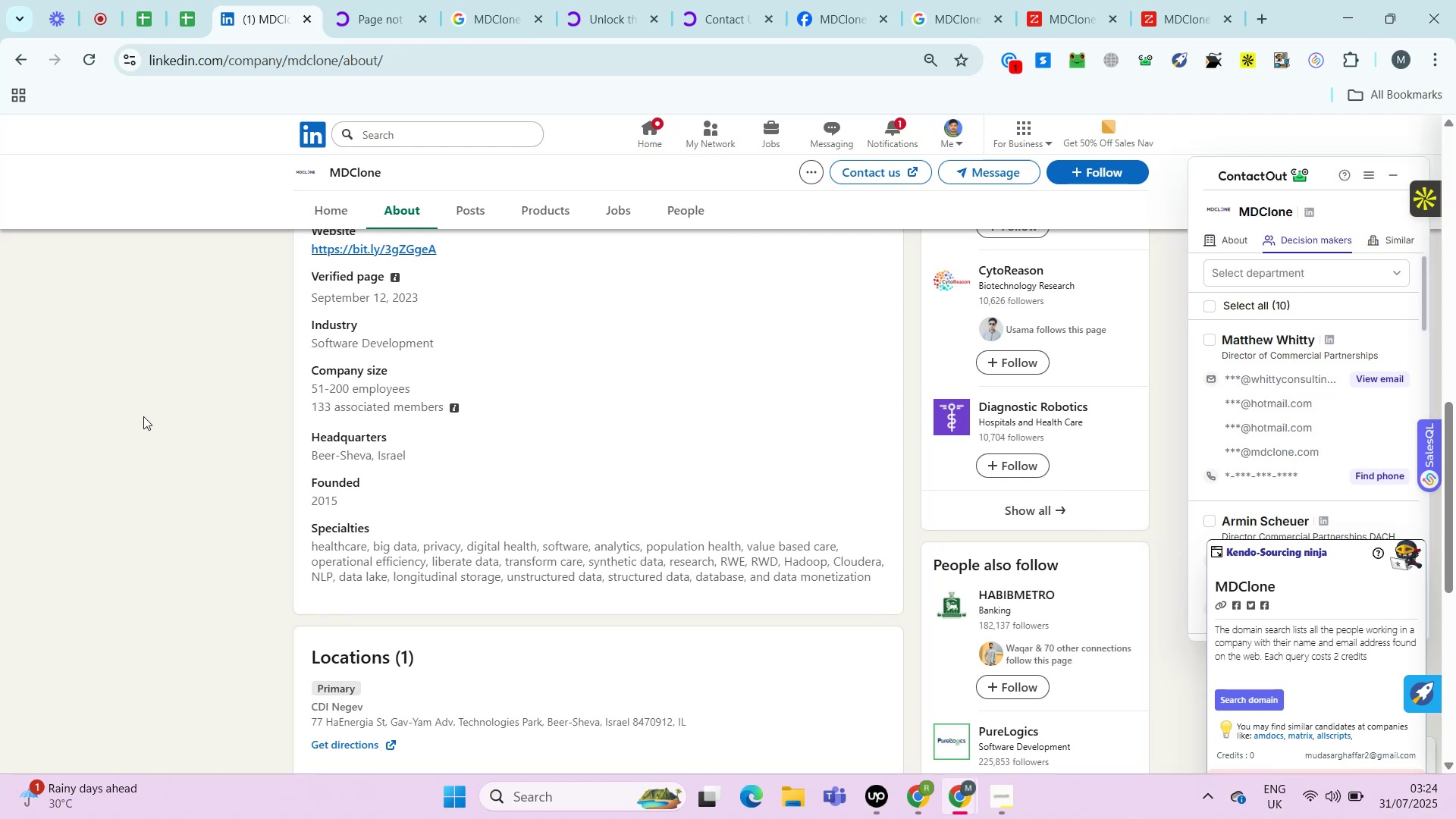 
key(Alt+Control+AltRight)
 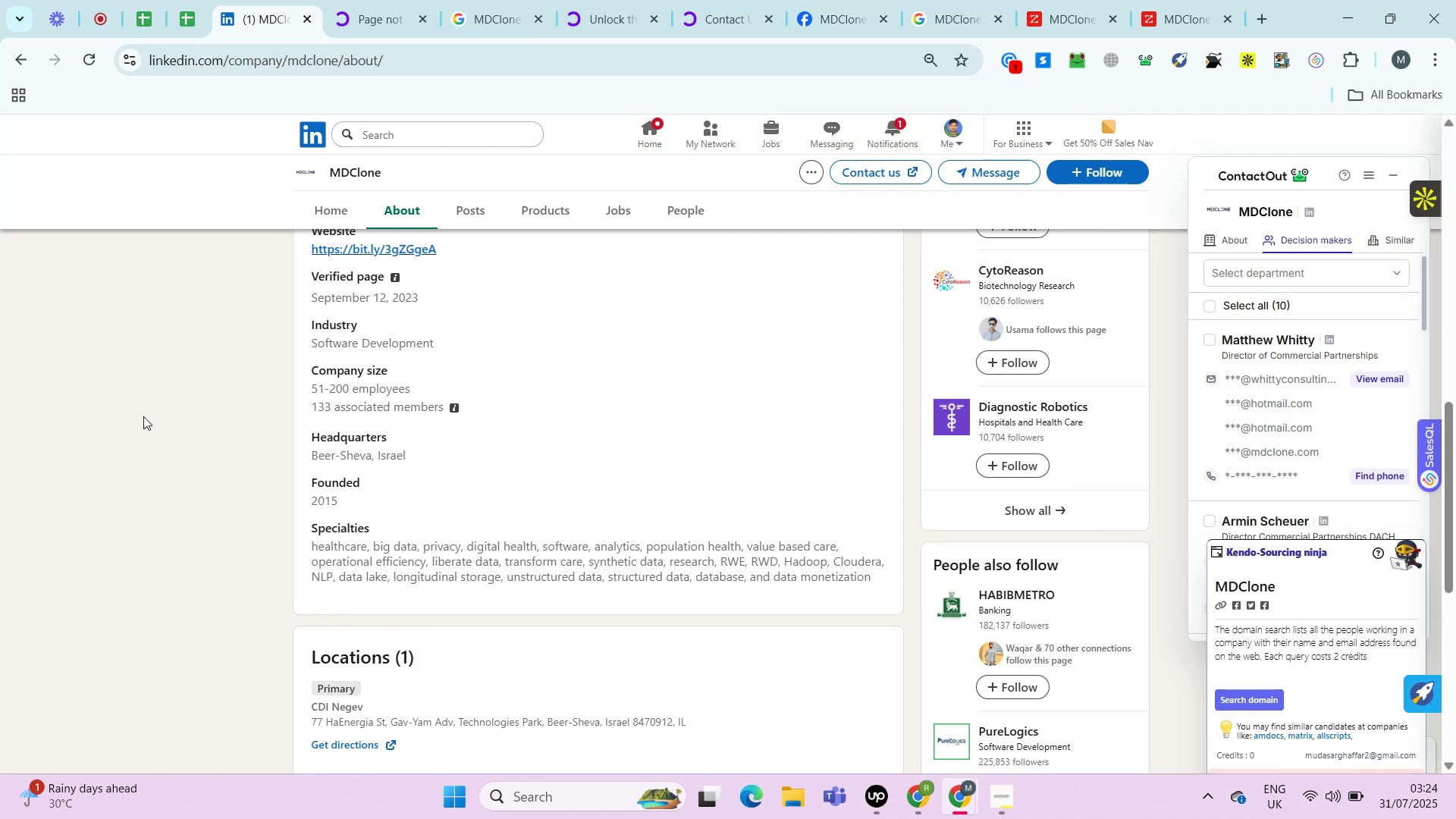 
key(Alt+Control+ControlRight)
 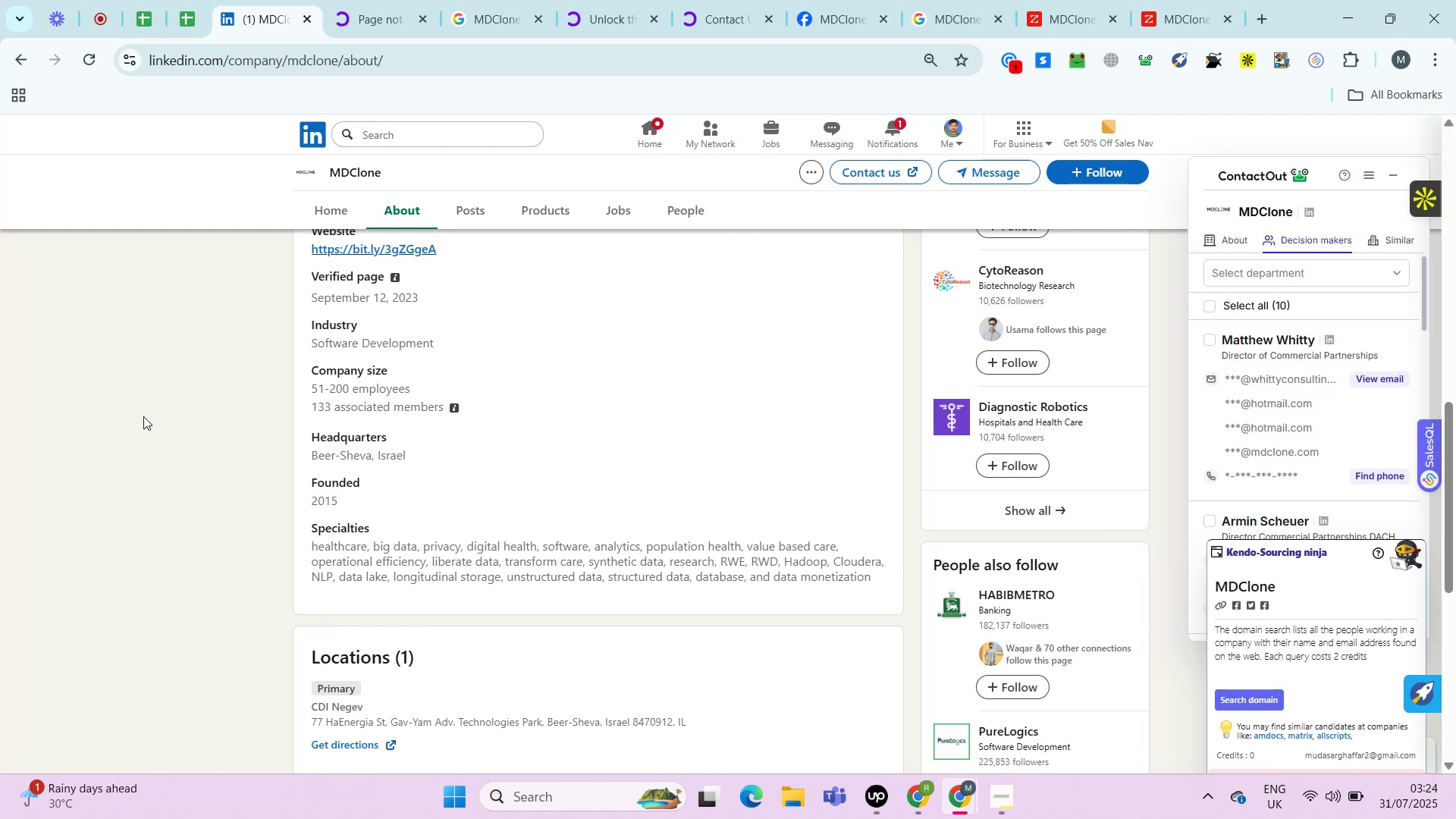 
key(Alt+Control+AltRight)
 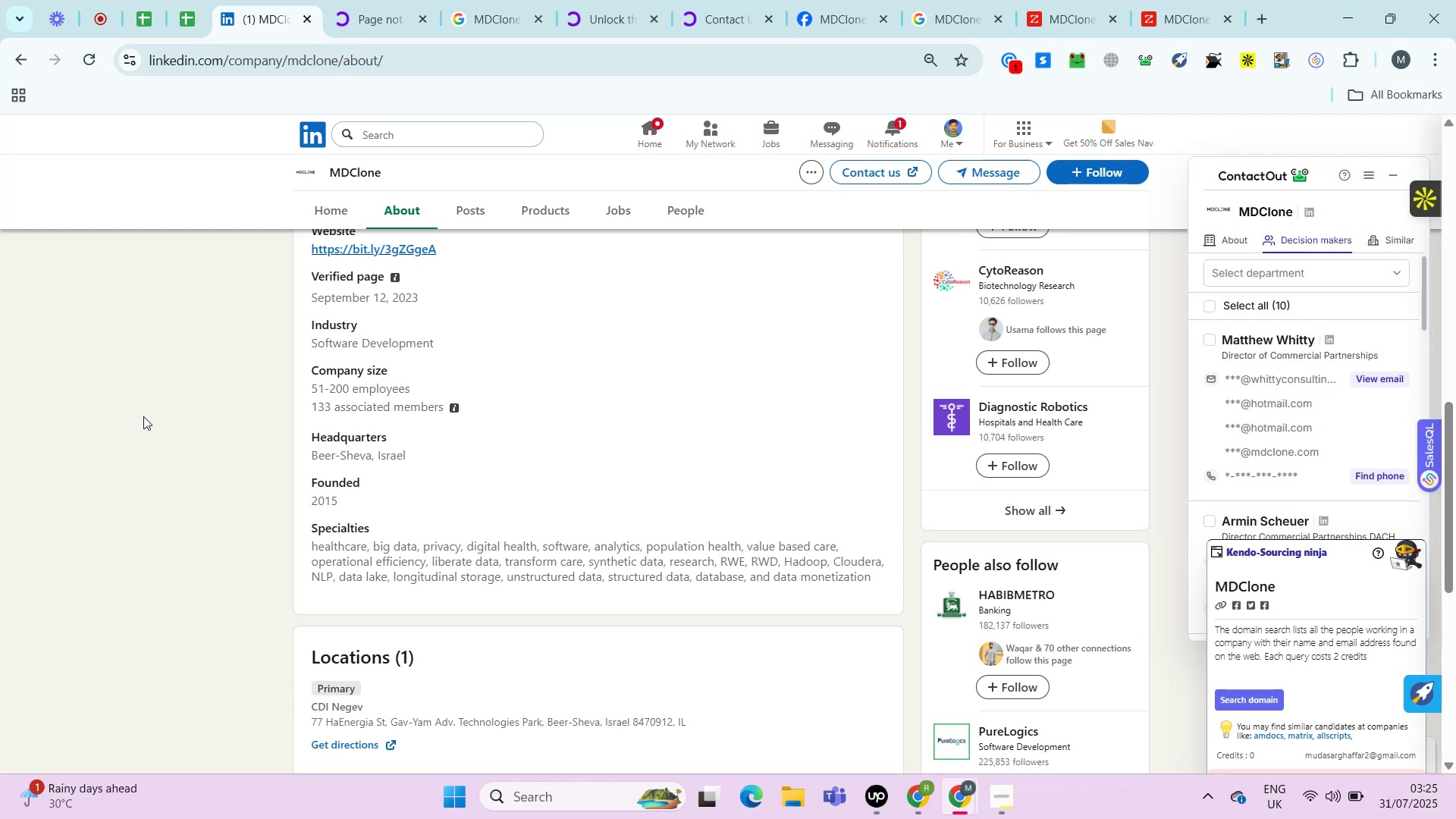 
wait(13.15)
 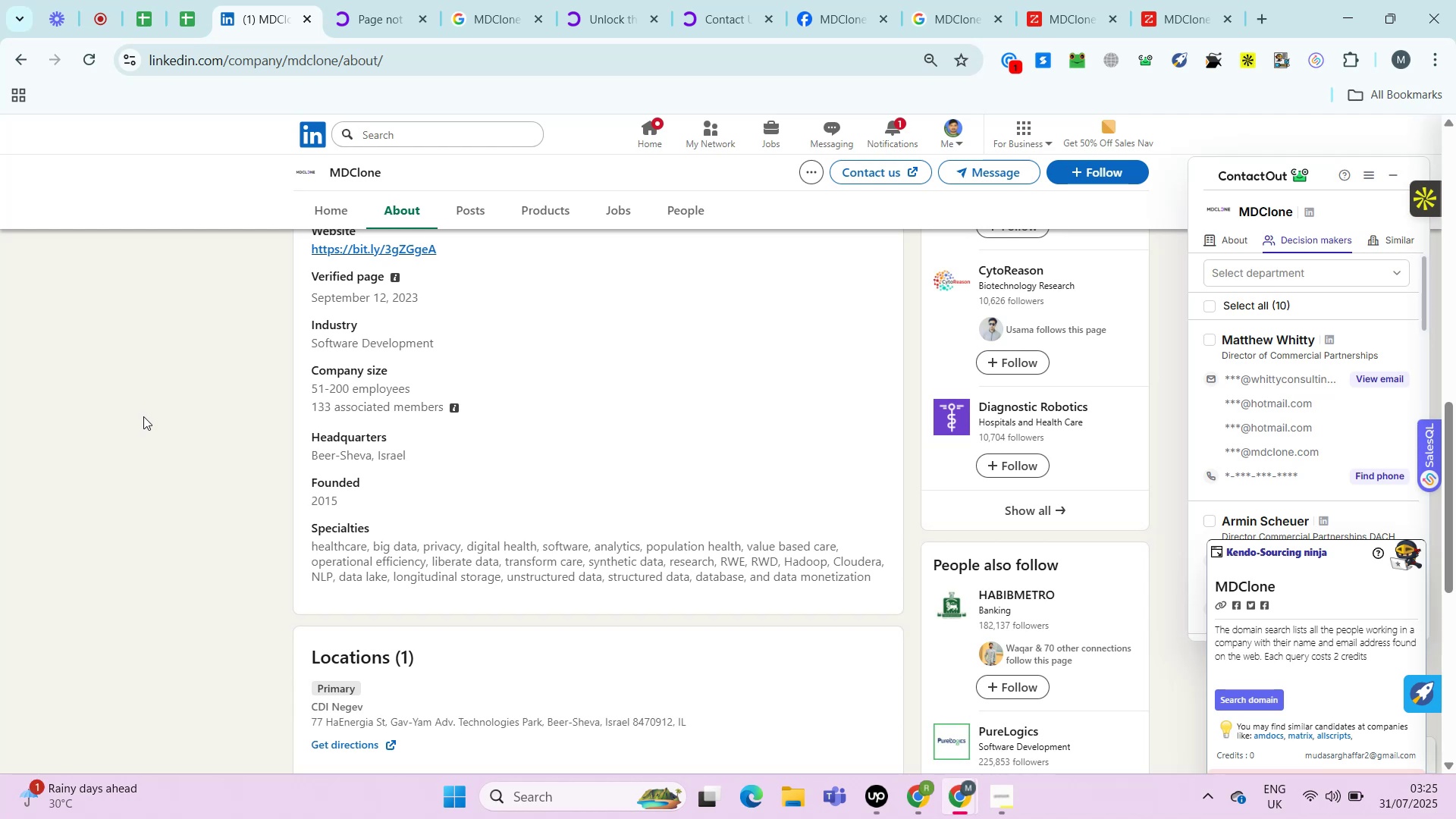 
left_click_drag(start_coordinate=[309, 462], to_coordinate=[491, 466])
 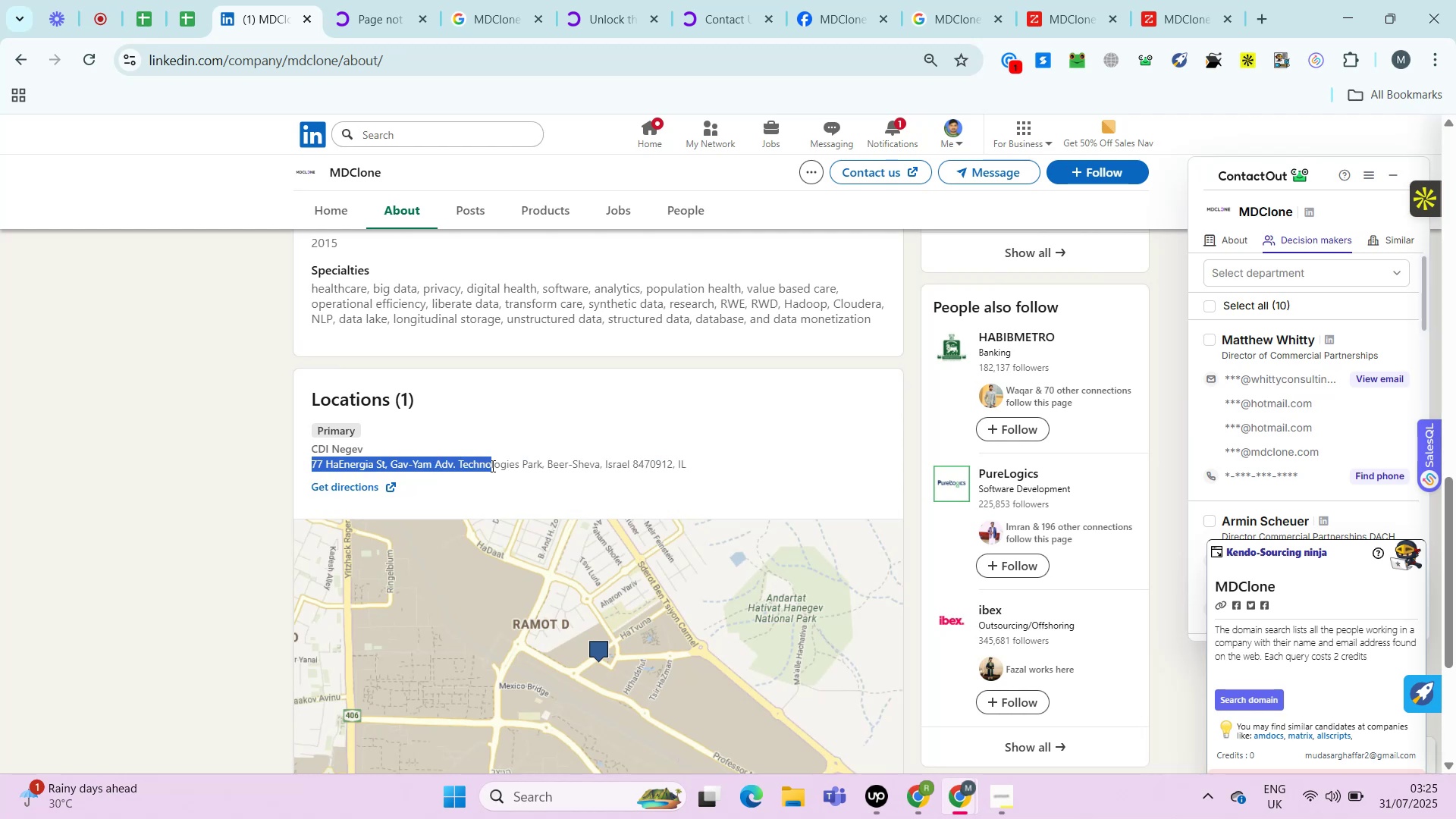 
key(Control+Shift+ArrowRight)
 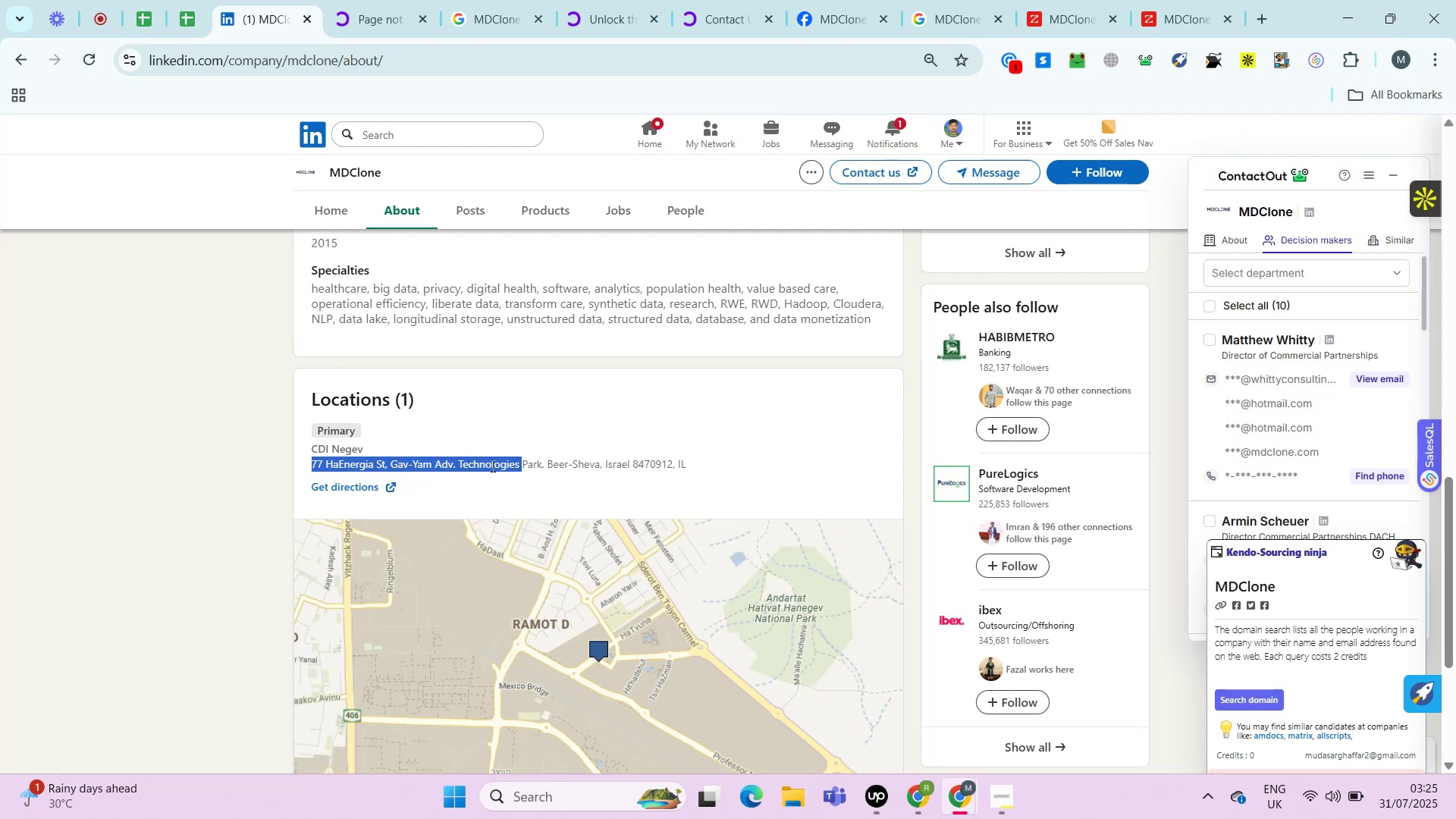 
key(Control+Shift+ArrowRight)
 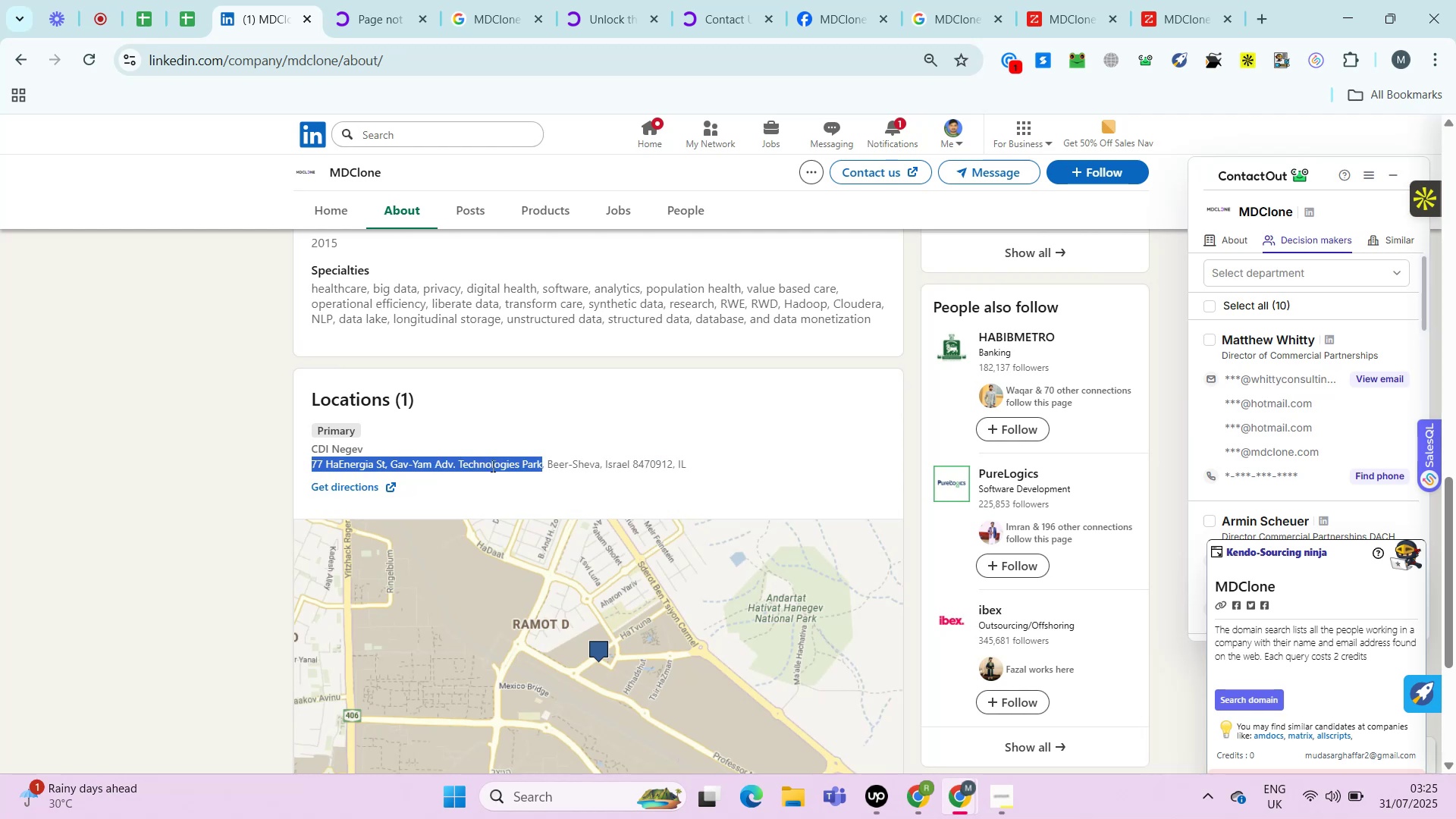 
key(Control+Shift+ArrowRight)
 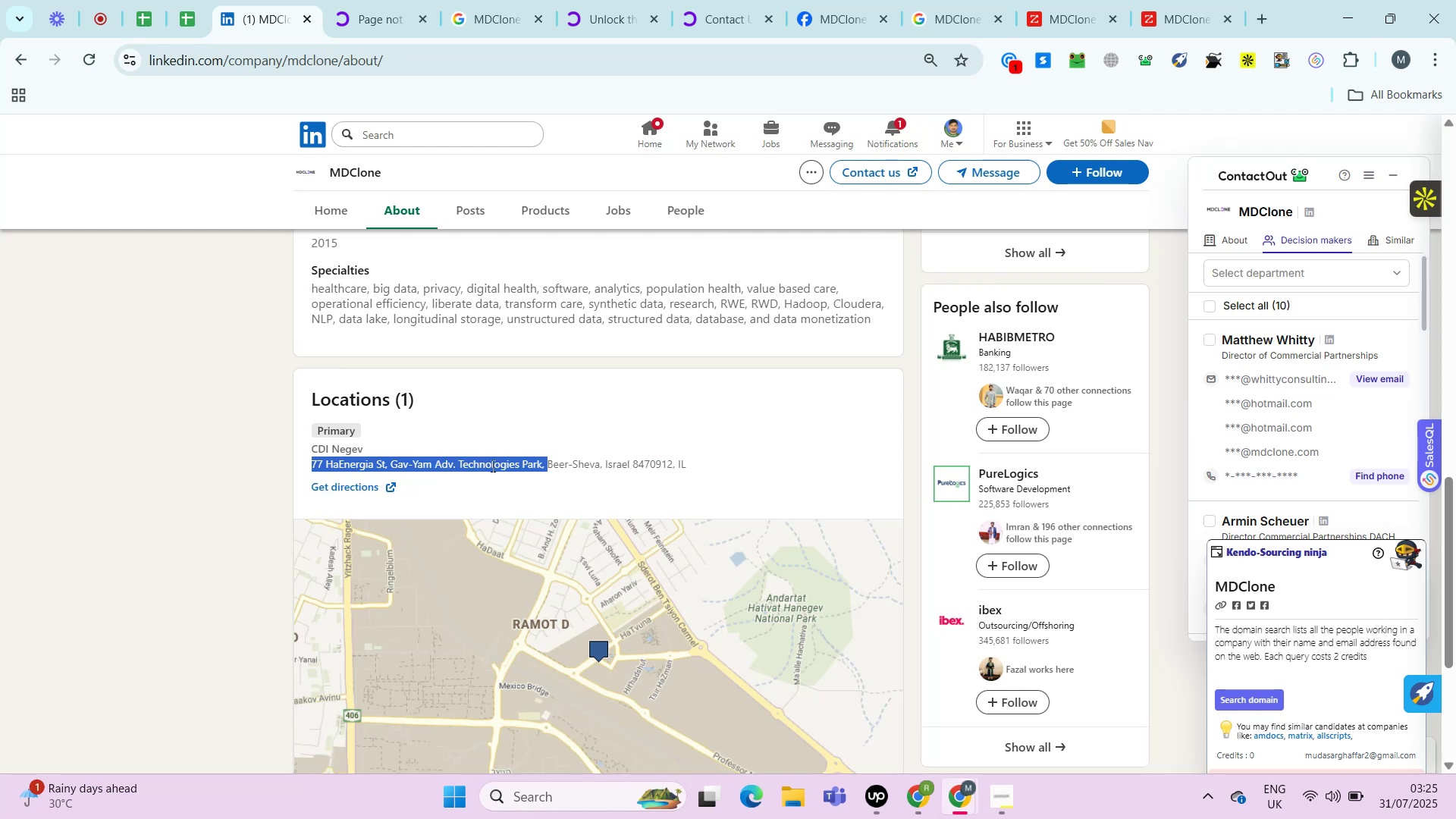 
key(Control+Shift+ArrowRight)
 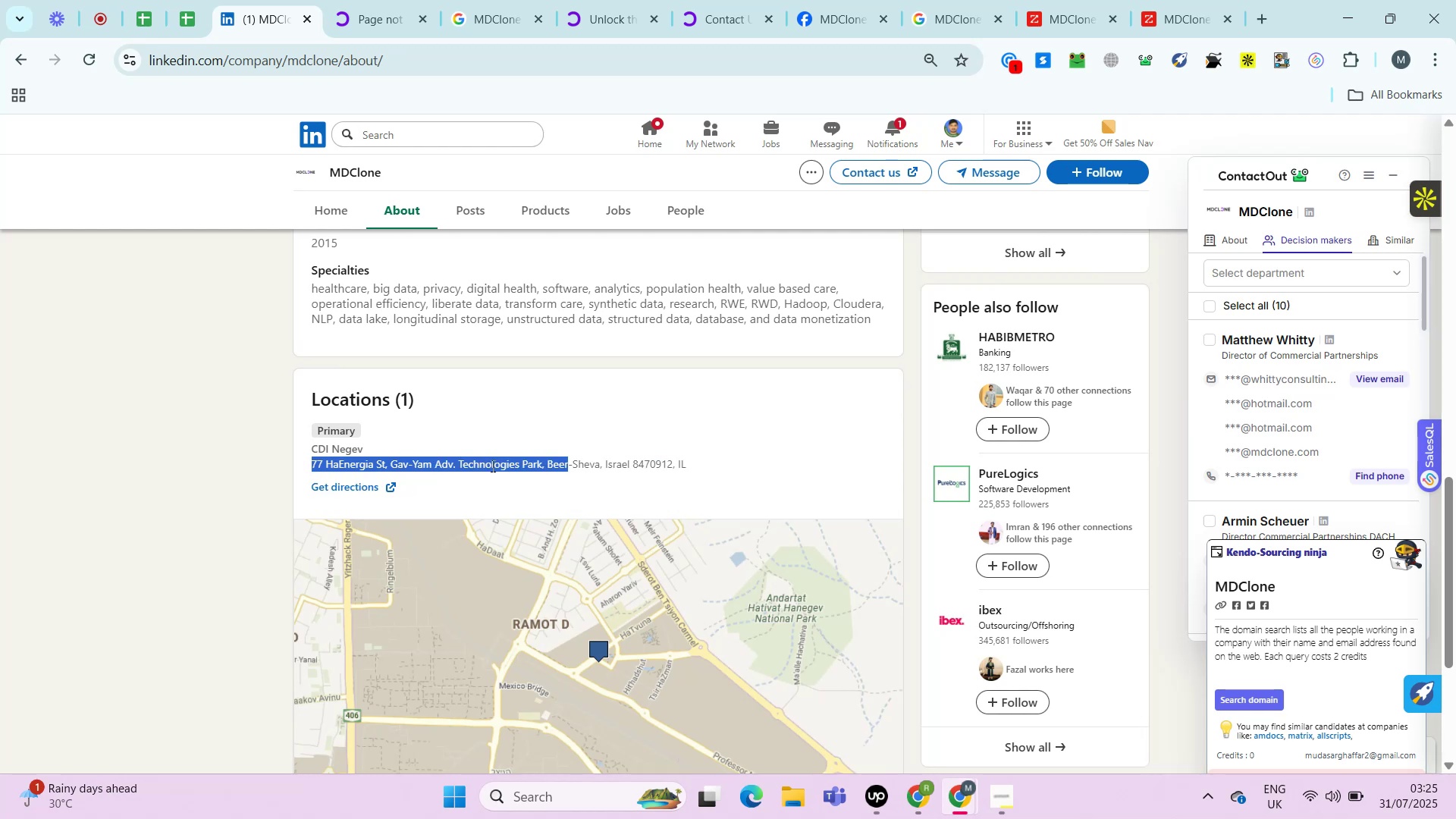 
key(Control+Shift+ArrowRight)
 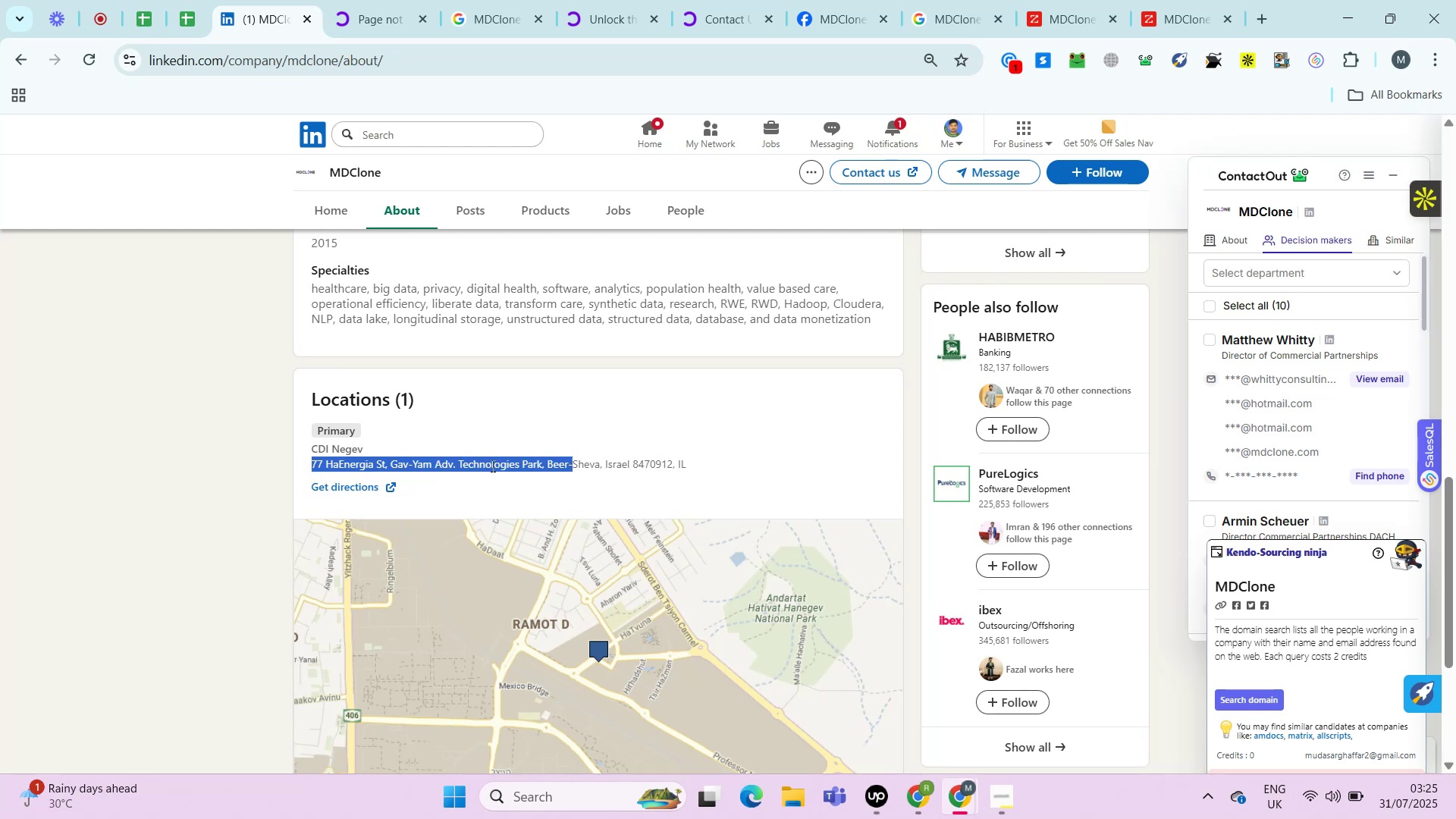 
key(Control+Shift+ArrowRight)
 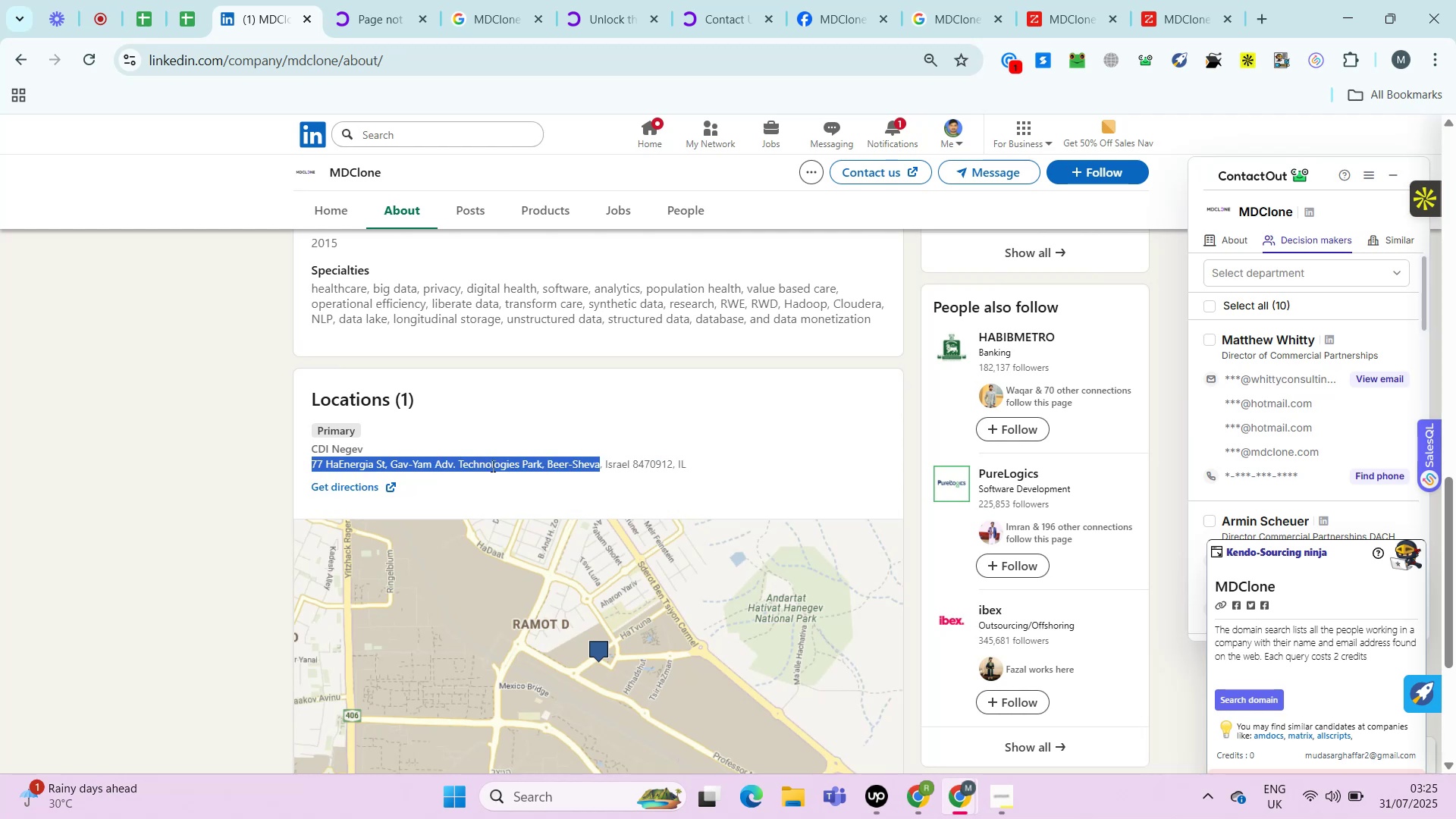 
key(Control+Shift+ArrowRight)
 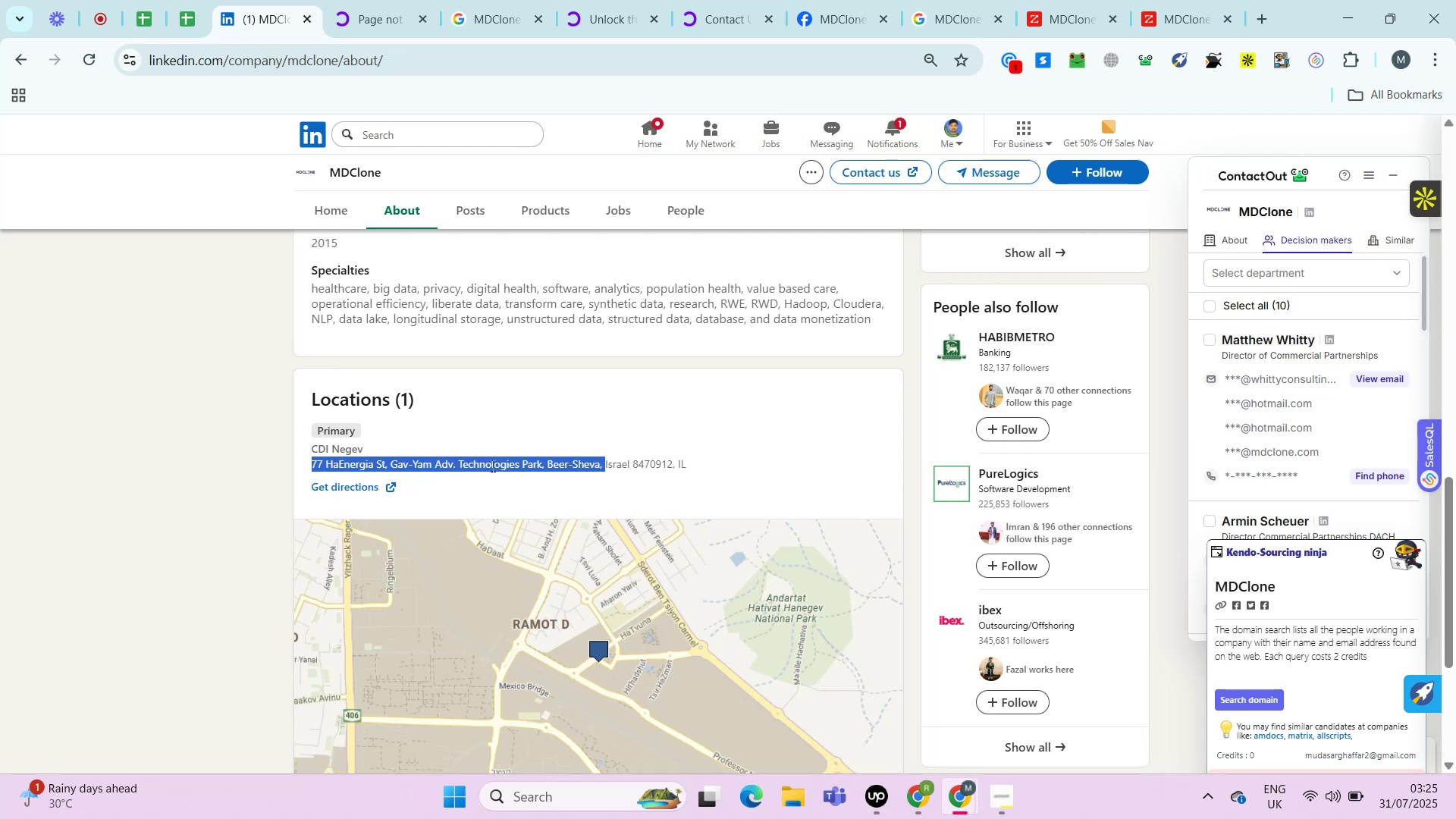 
key(Control+Shift+ArrowRight)
 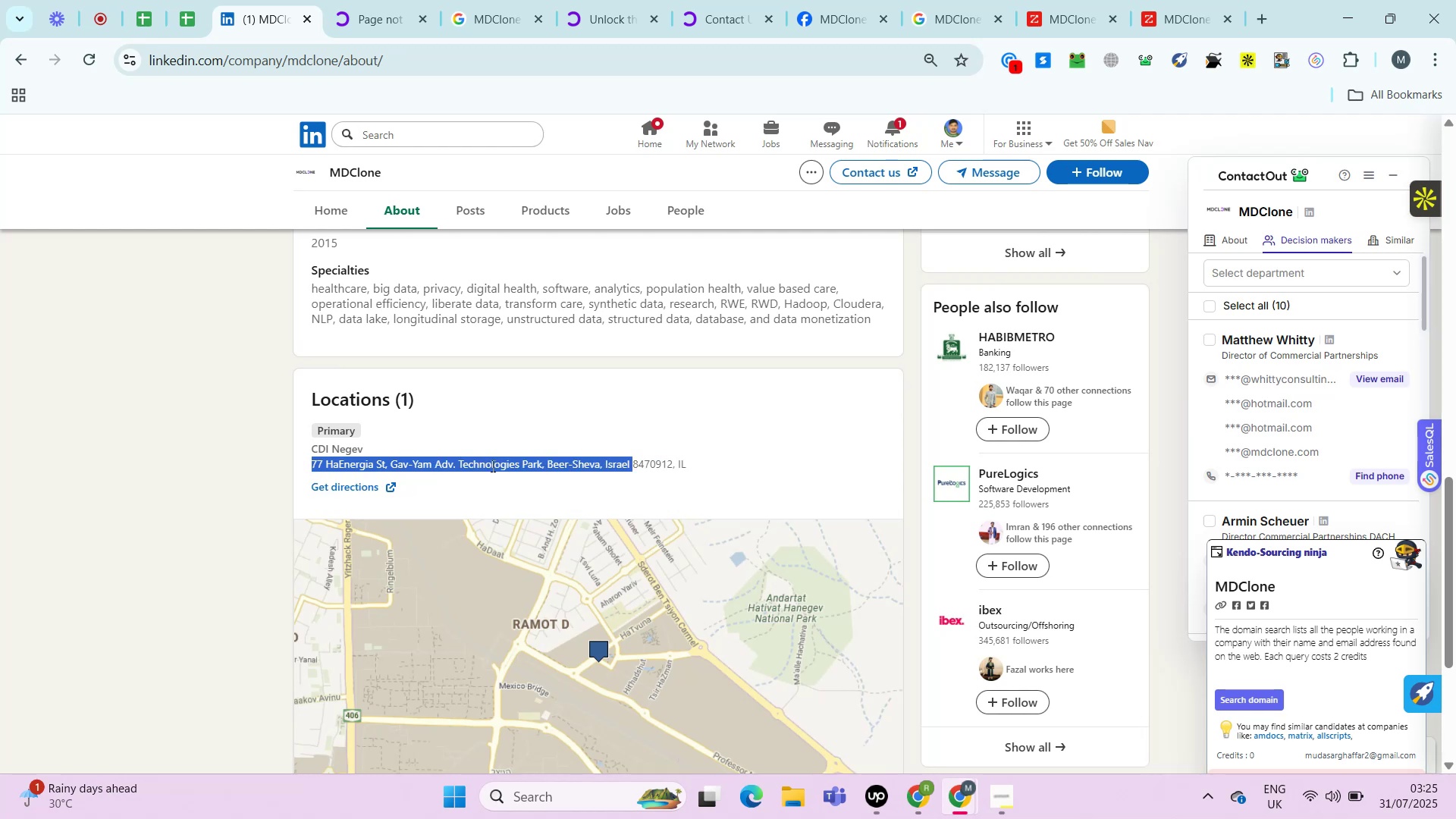 
key(Control+Shift+ArrowRight)
 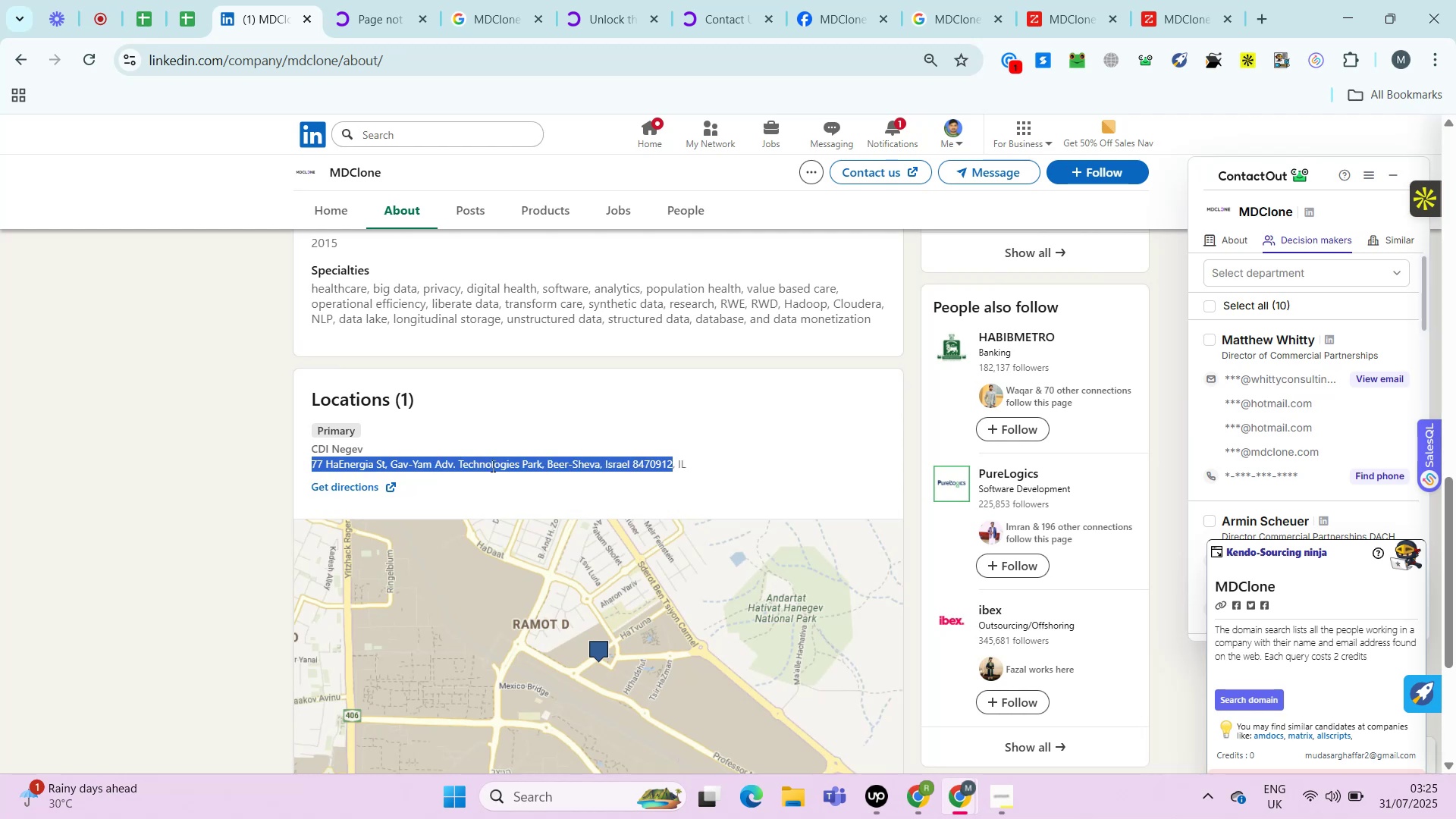 
key(Control+Shift+ArrowRight)
 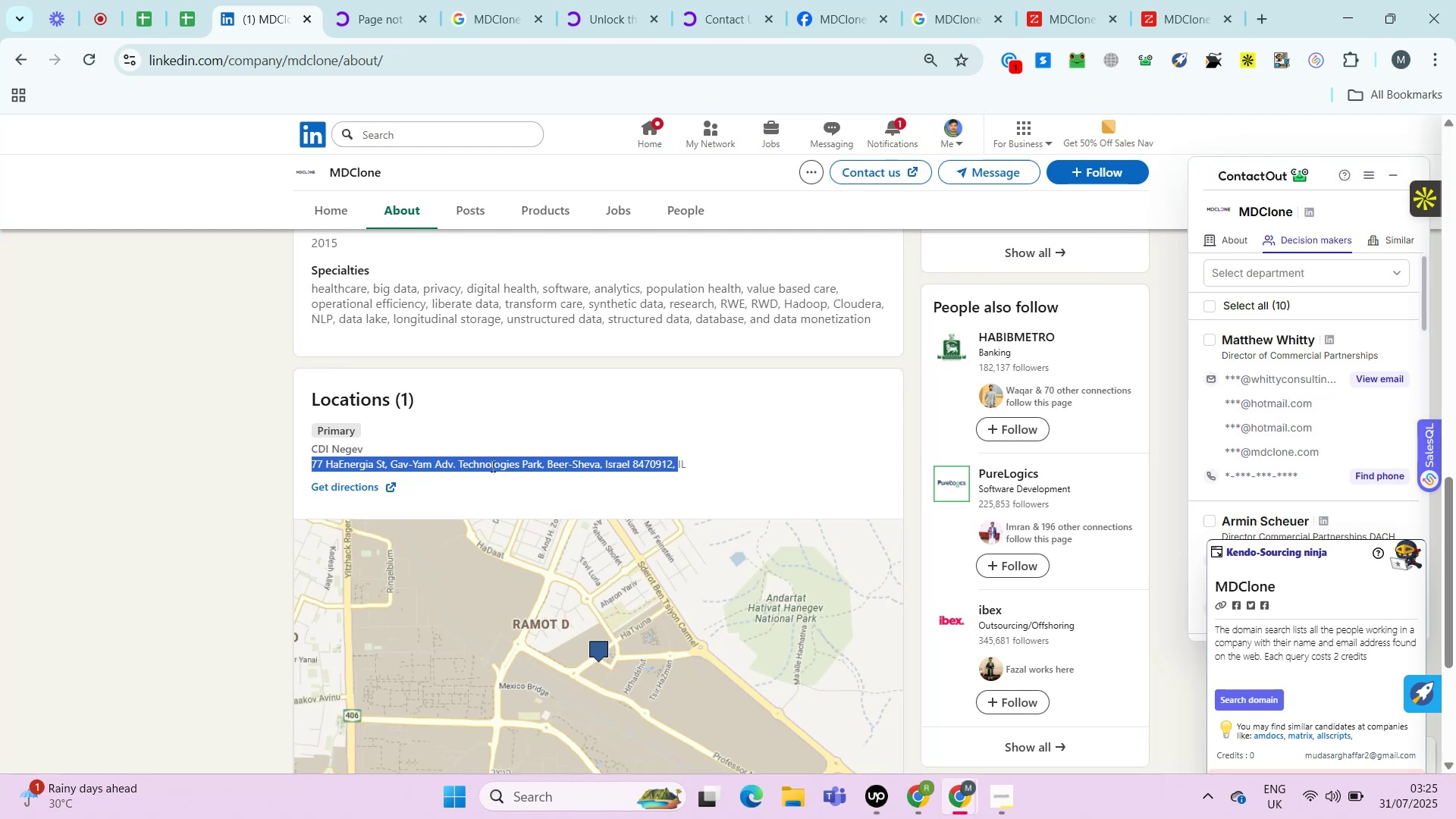 
key(Control+Shift+ArrowRight)
 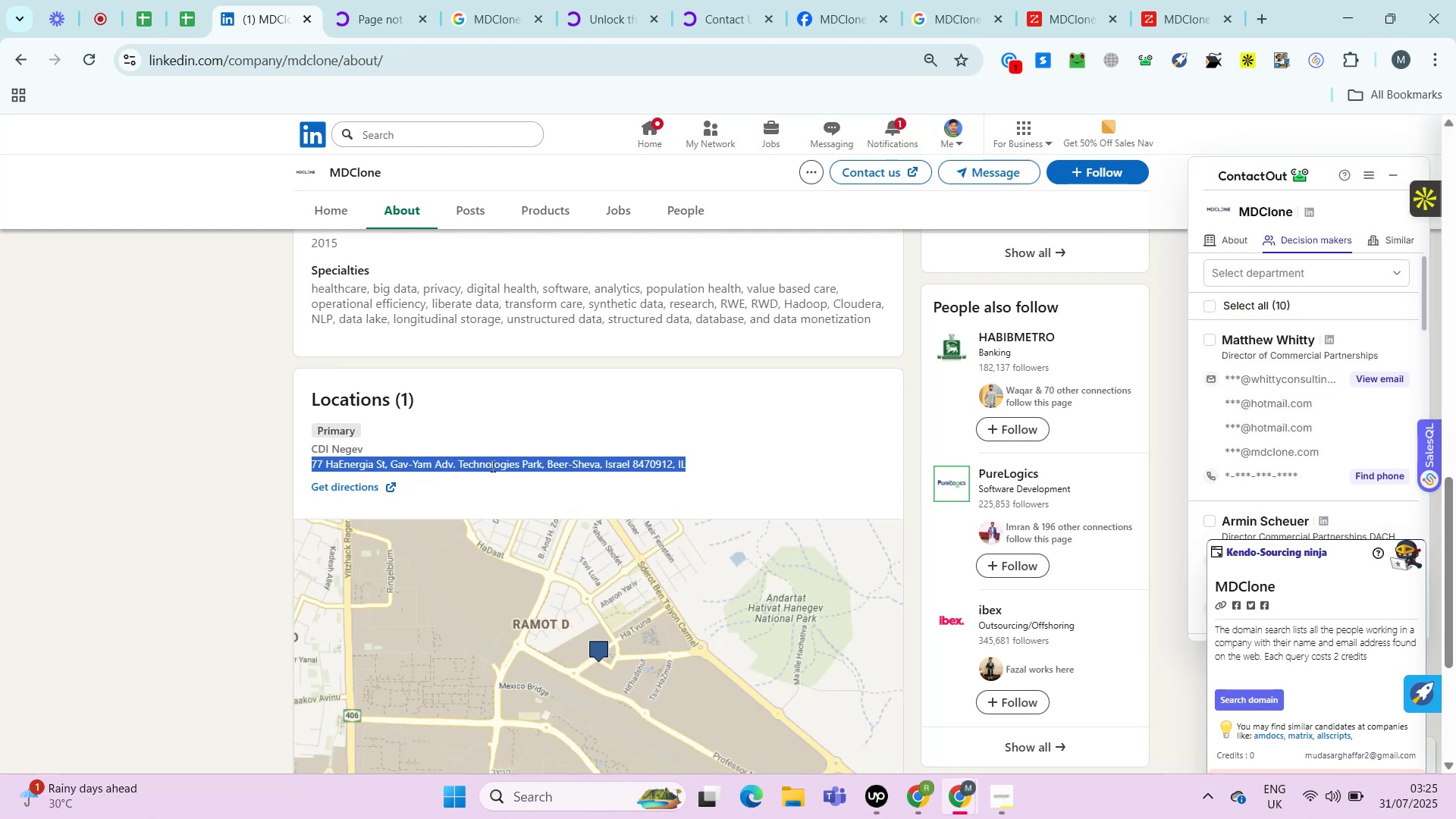 
key(Control+C)
 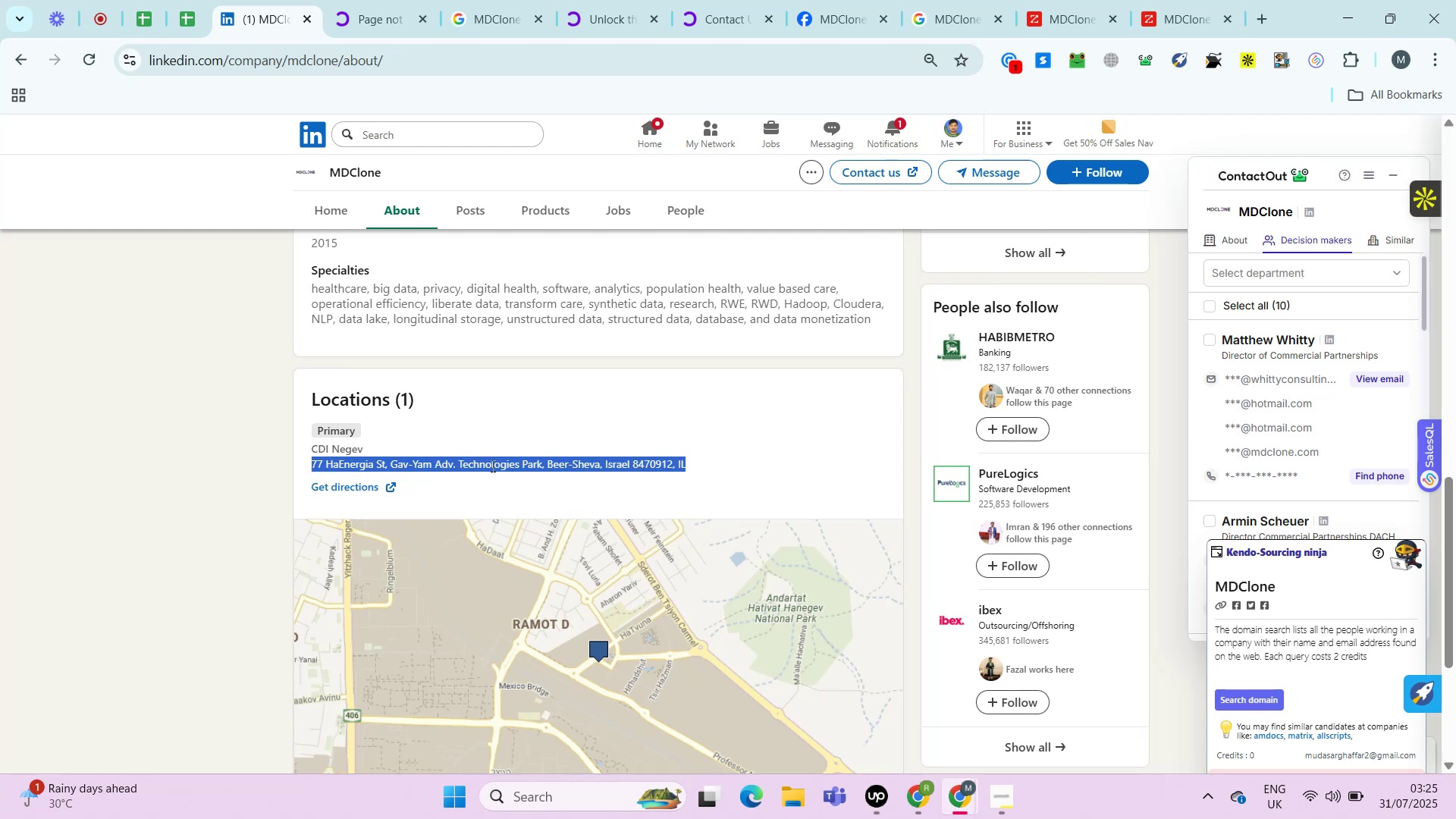 
key(Control+C)
 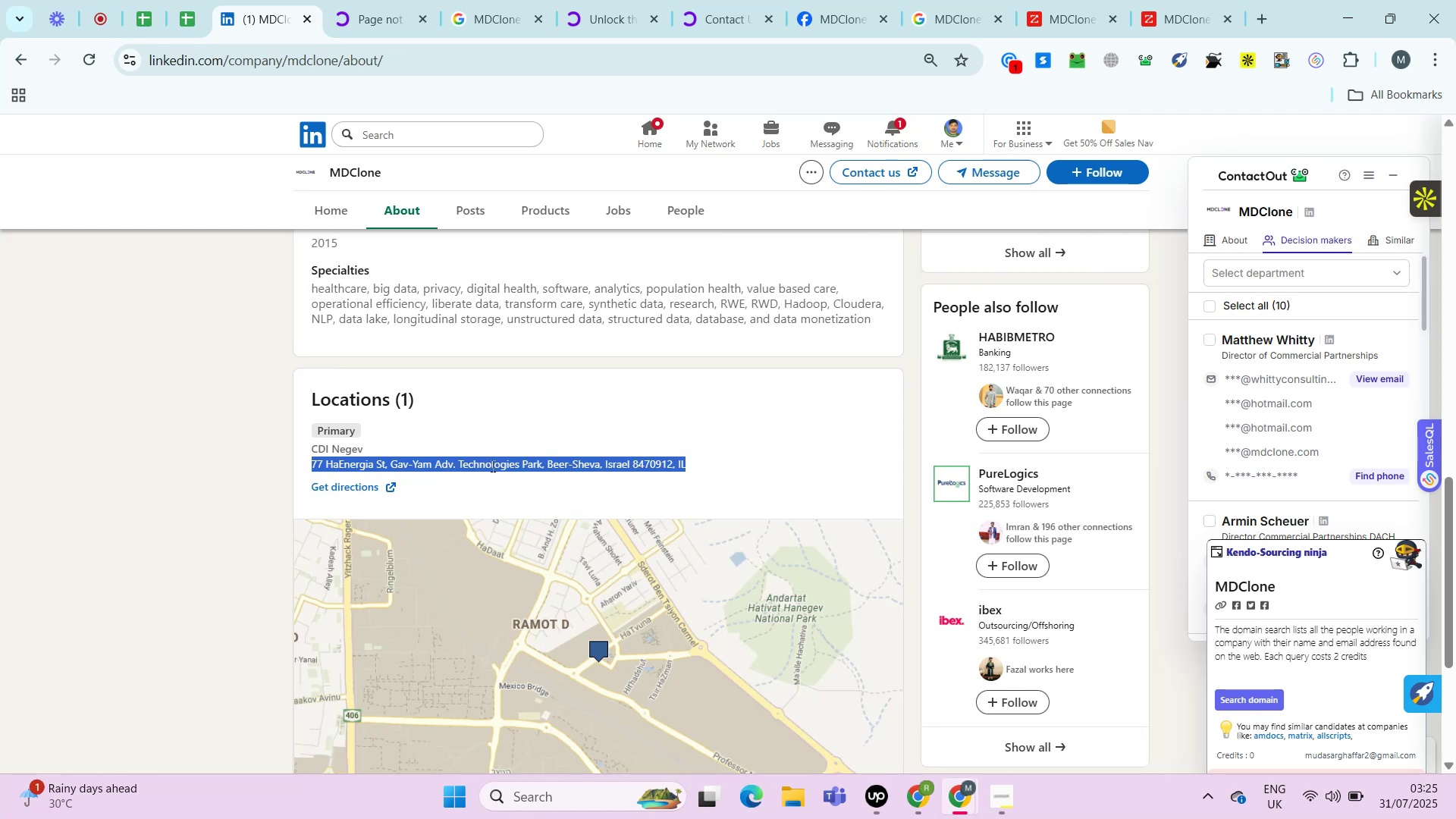 
key(Control+T)
 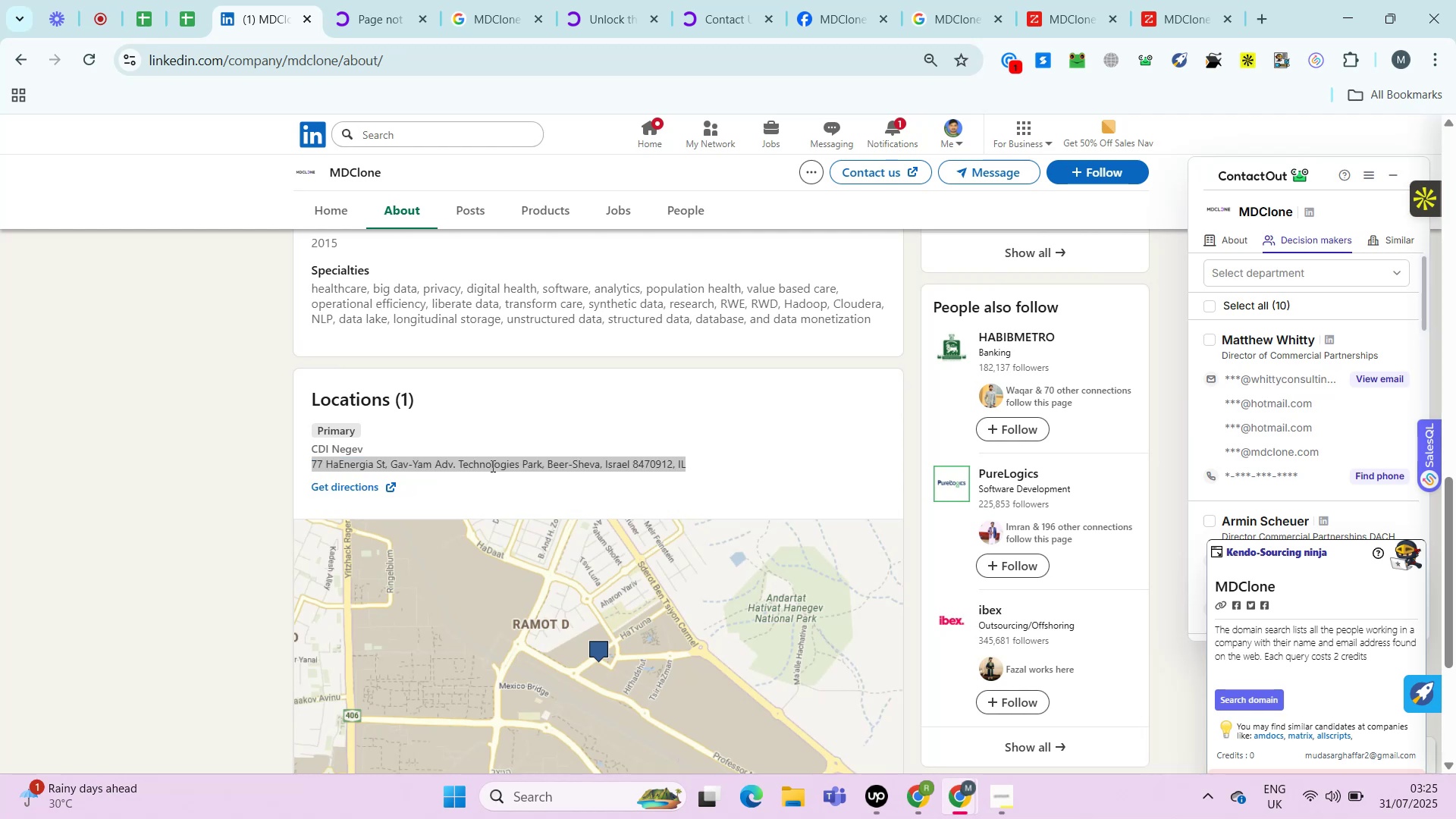 
key(Control+V)
 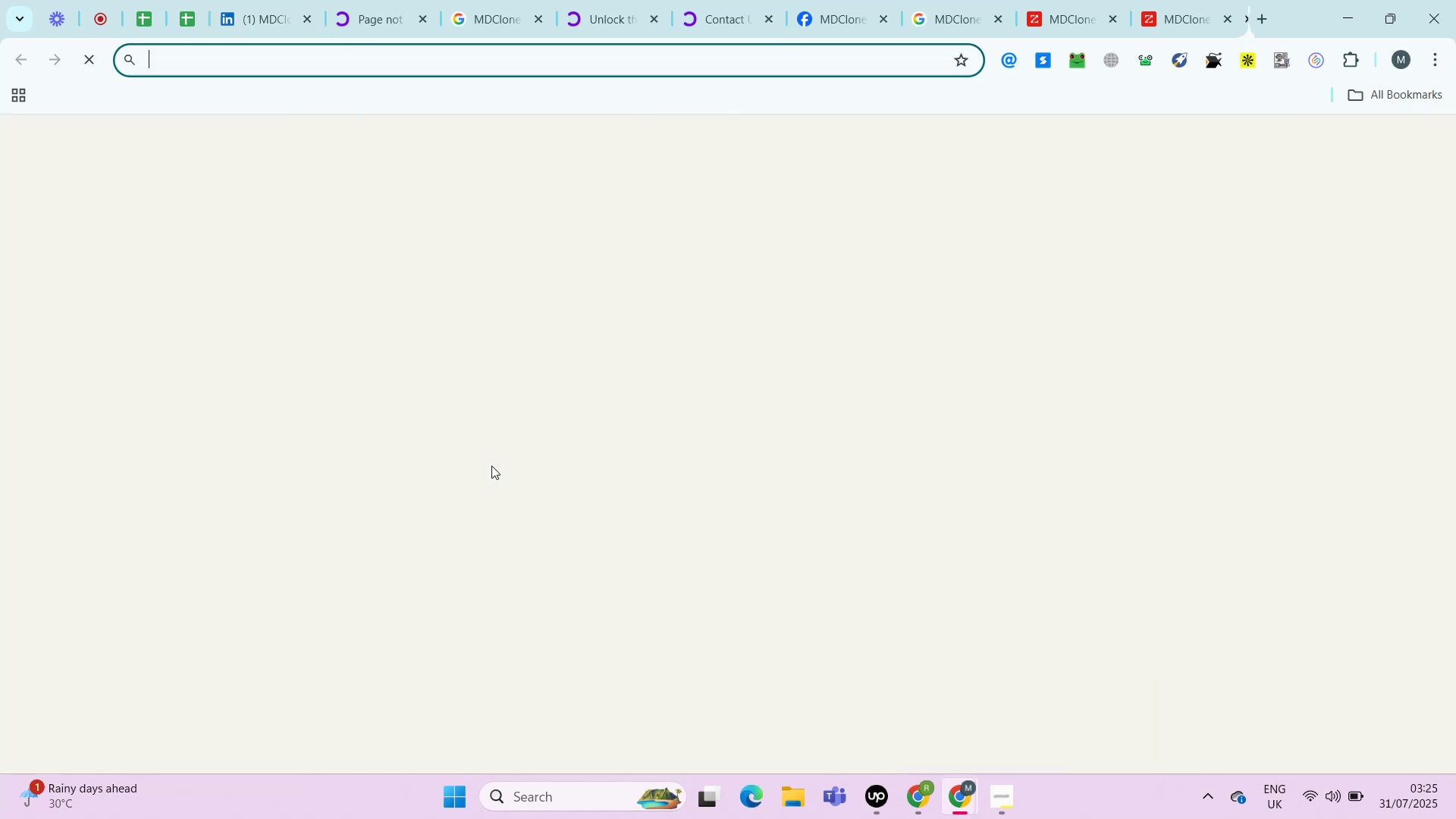 
key(Enter)
 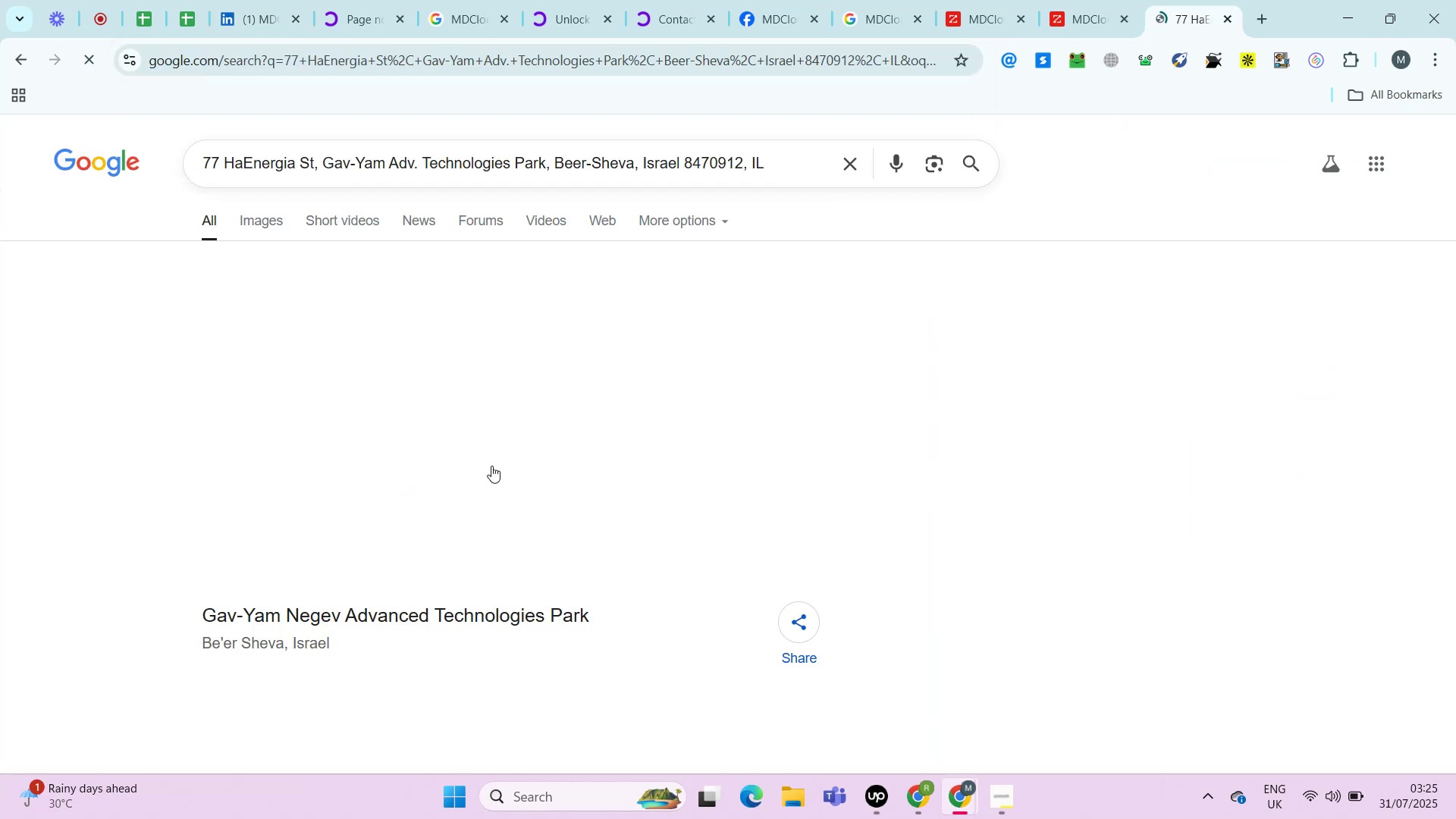 
mouse_move([190, 564])
 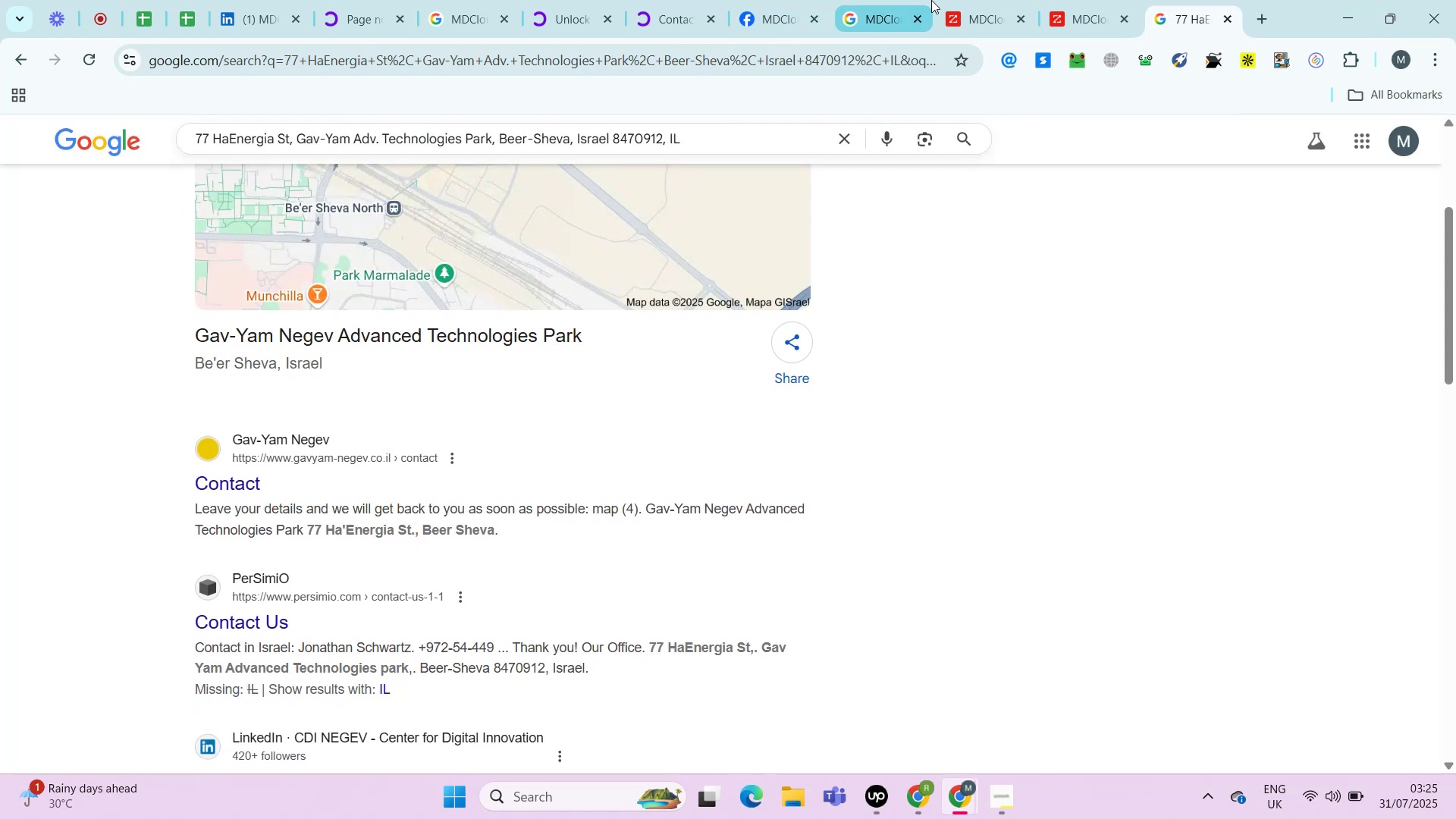 
left_click([977, 7])
 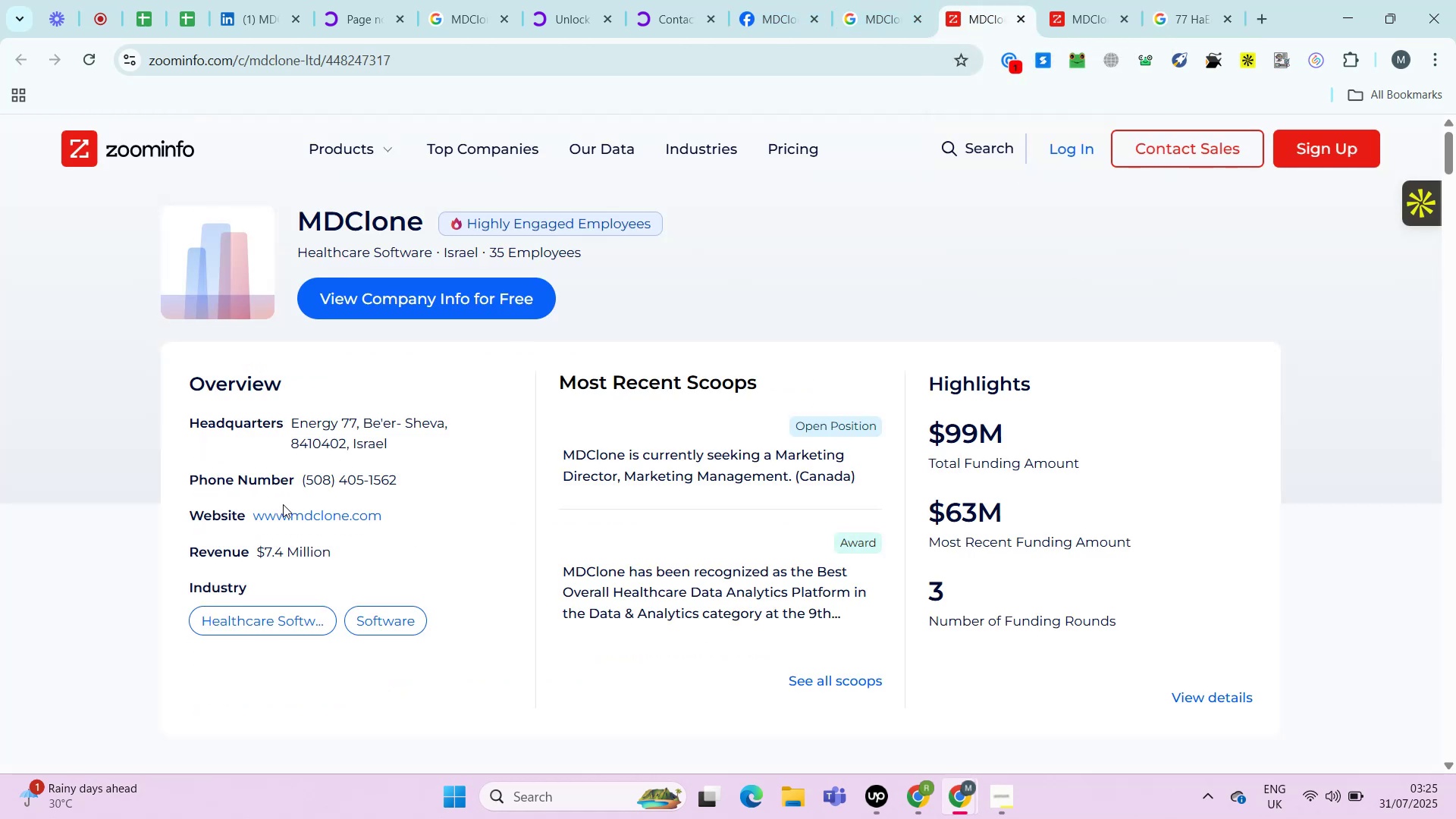 
hold_key(key=ControlLeft, duration=0.79)
left_click([300, 513])
 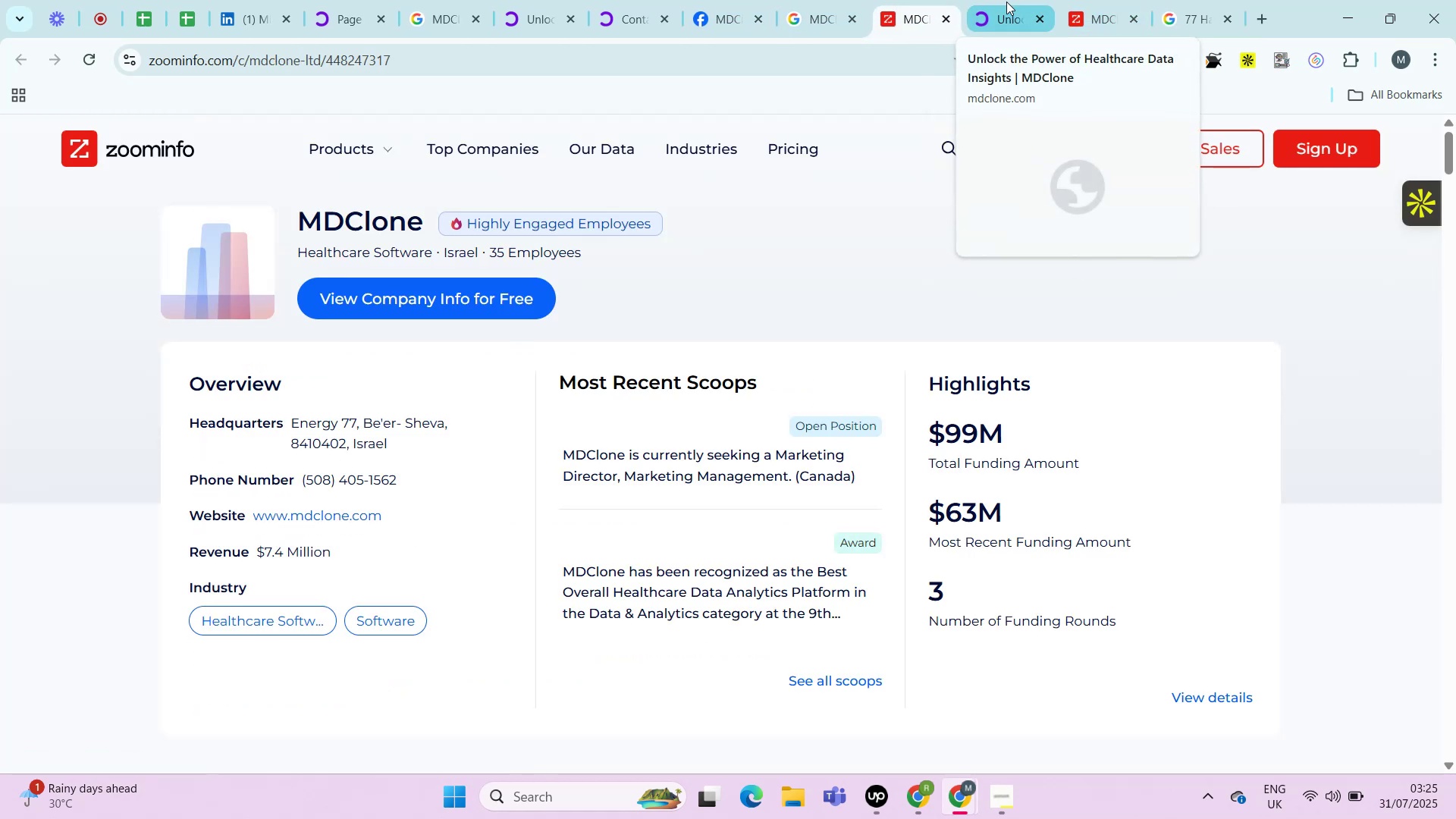 
left_click([1006, 2])
 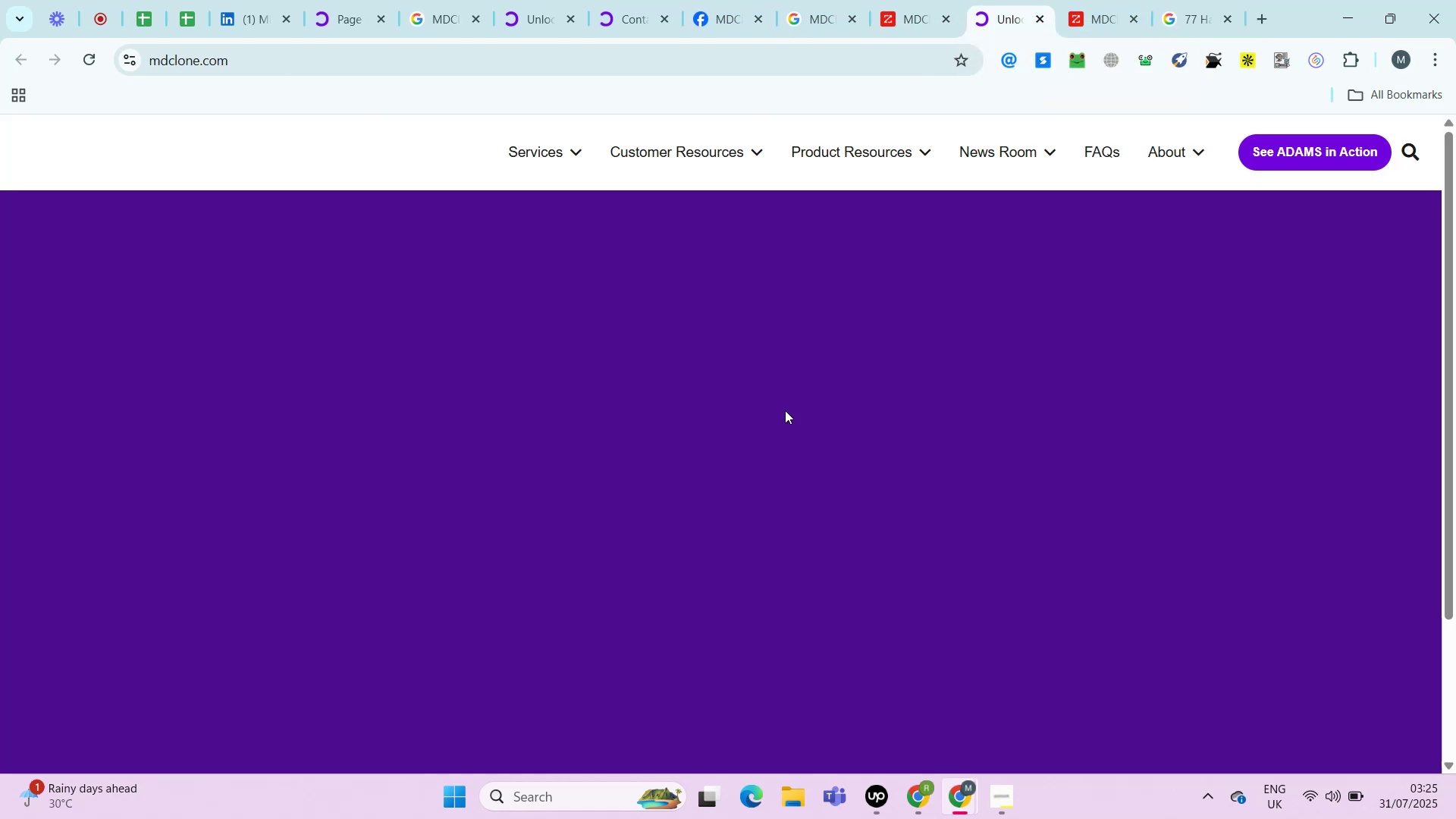 
mouse_move([880, 22])
 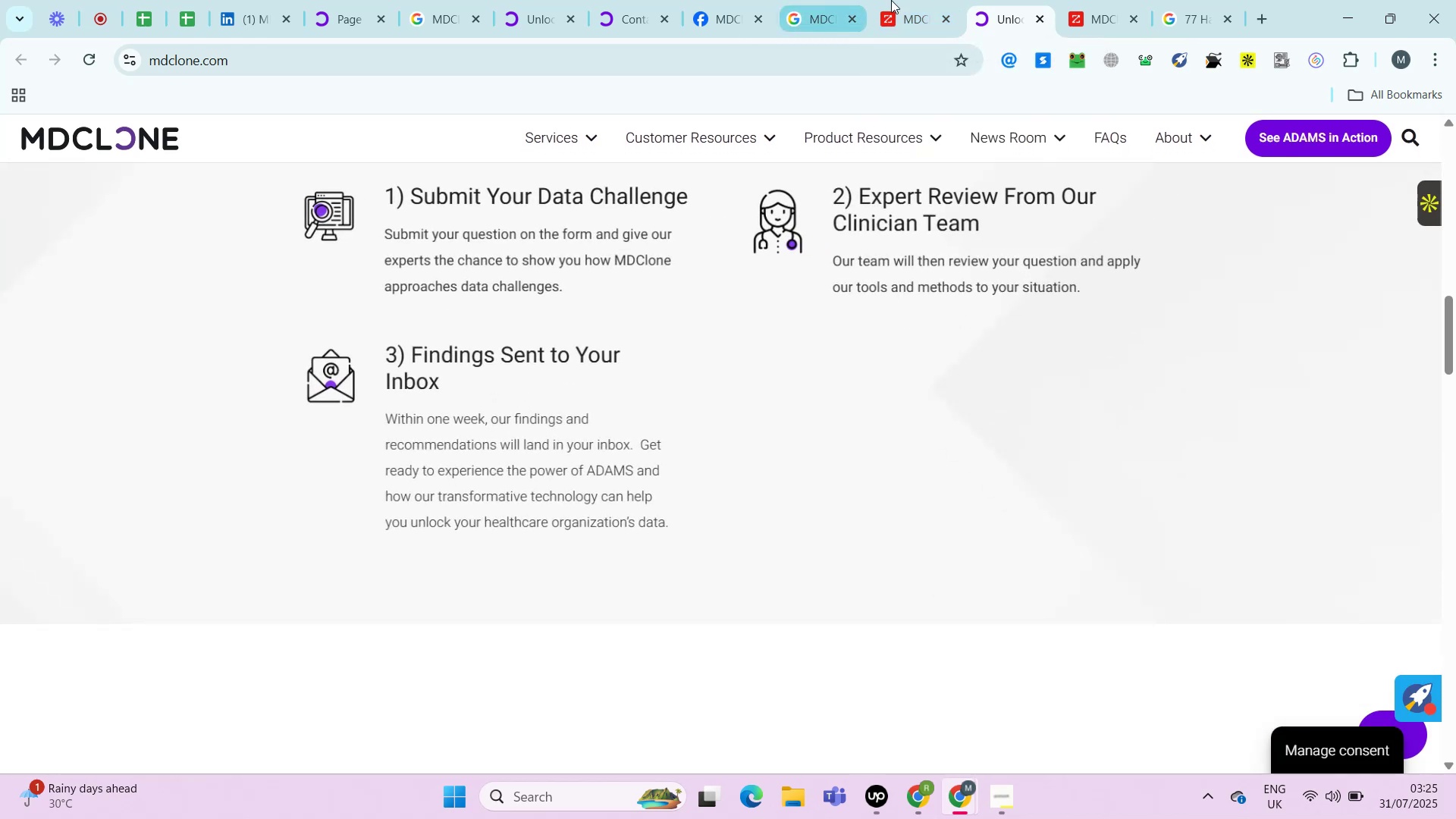 
left_click([910, 1])
 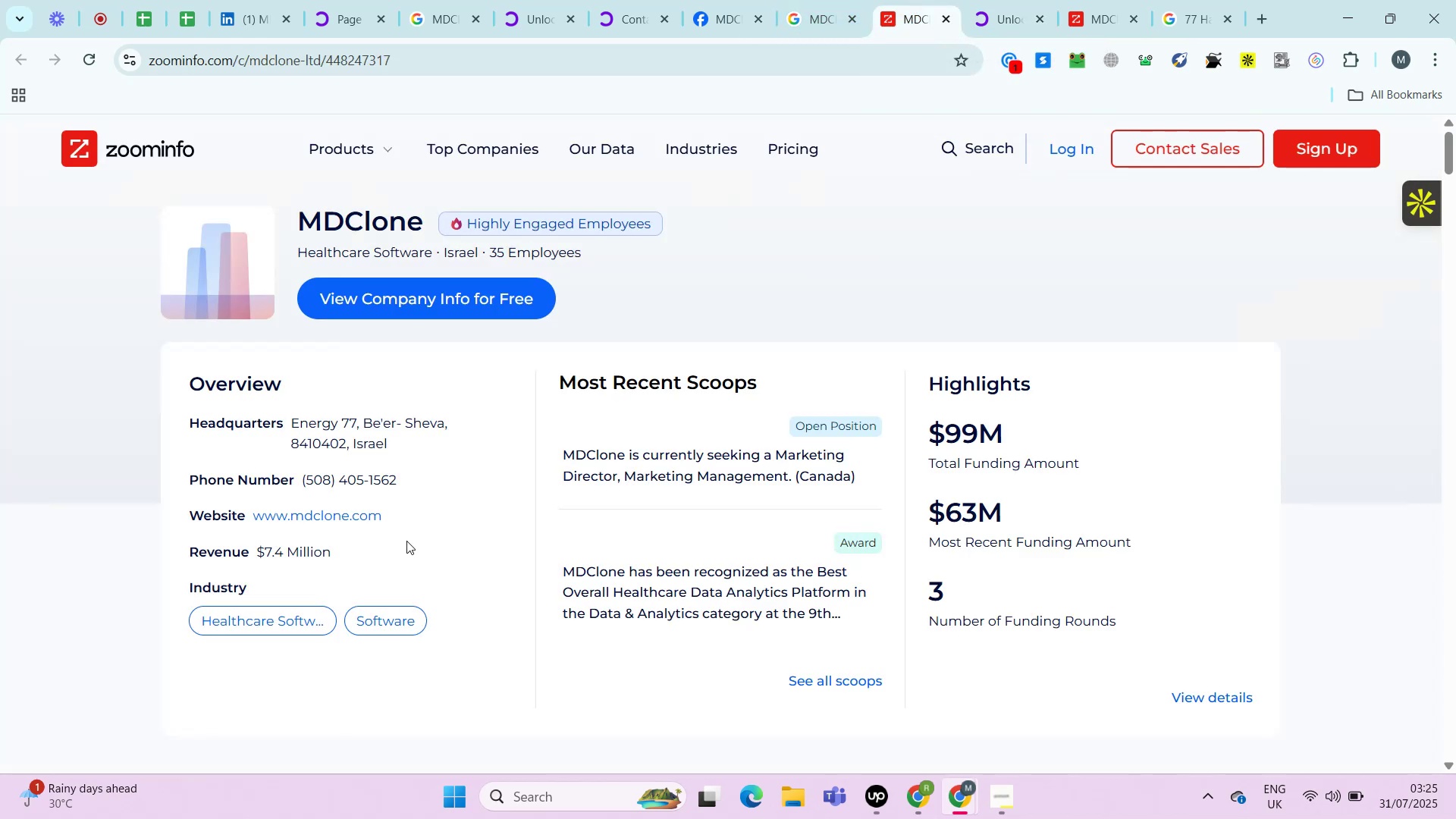 
left_click_drag(start_coordinate=[425, 473], to_coordinate=[300, 475])
 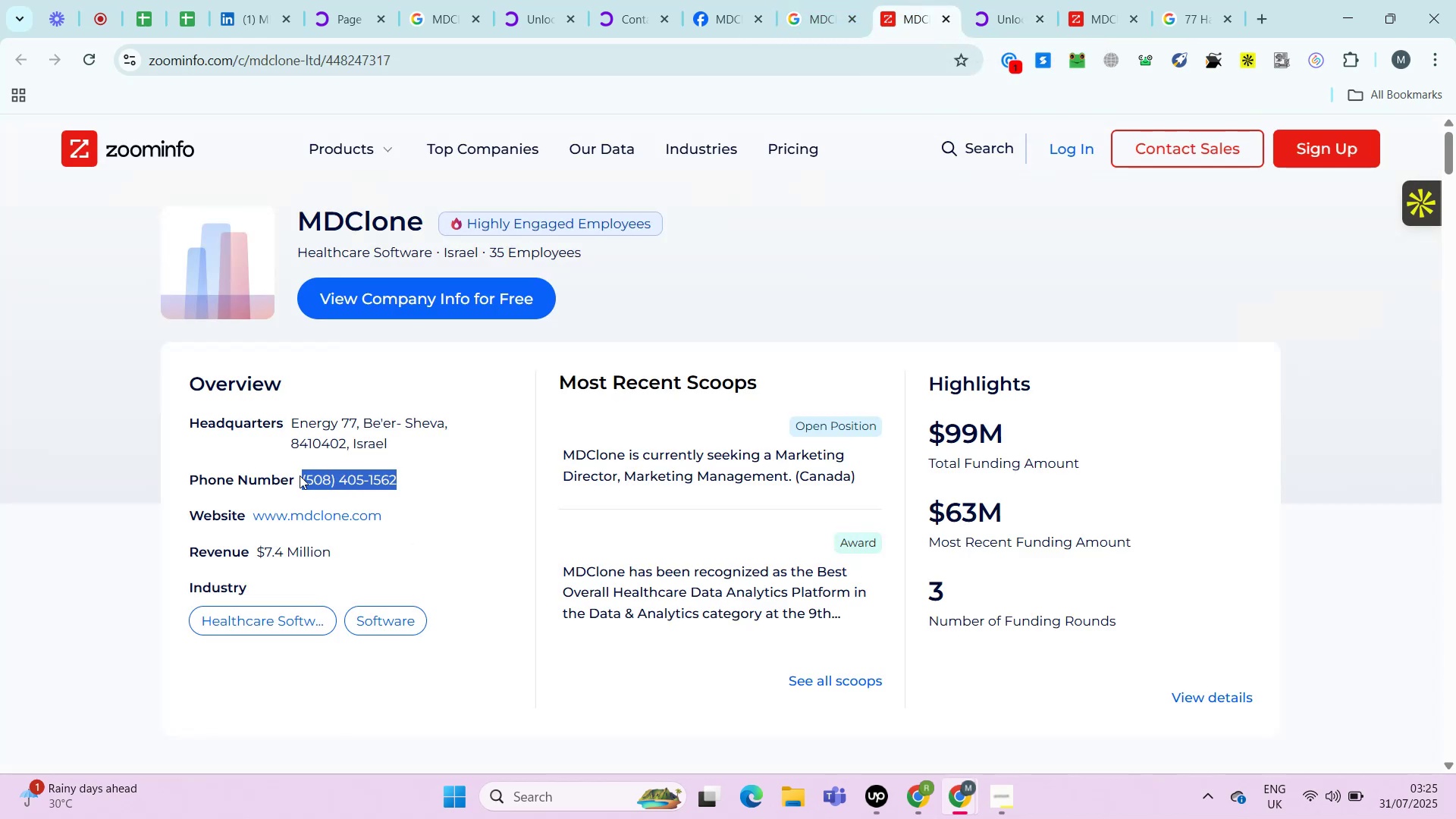 
key(Control+C)
 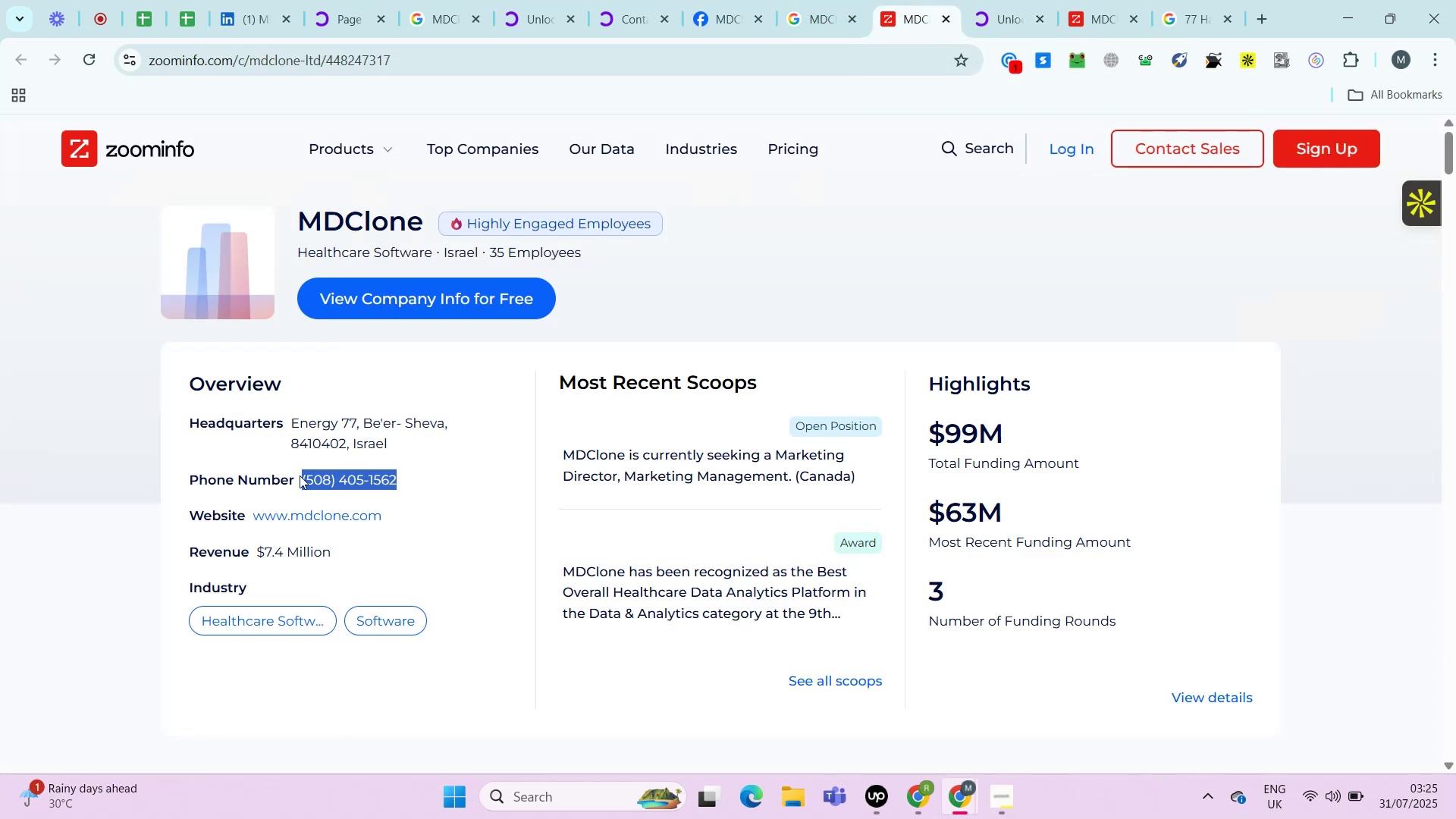 
key(Control+C)
 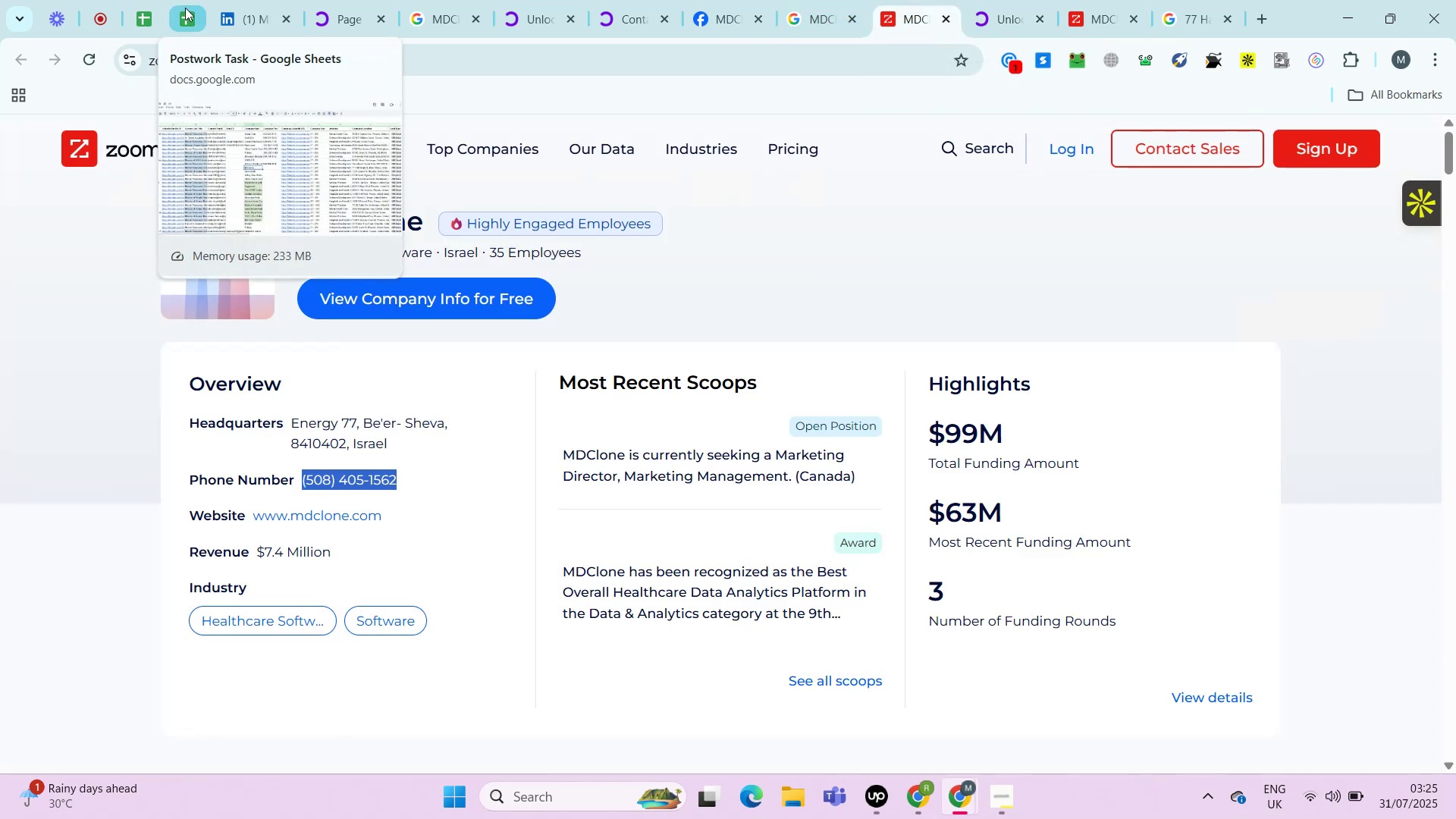 
left_click([185, 8])
 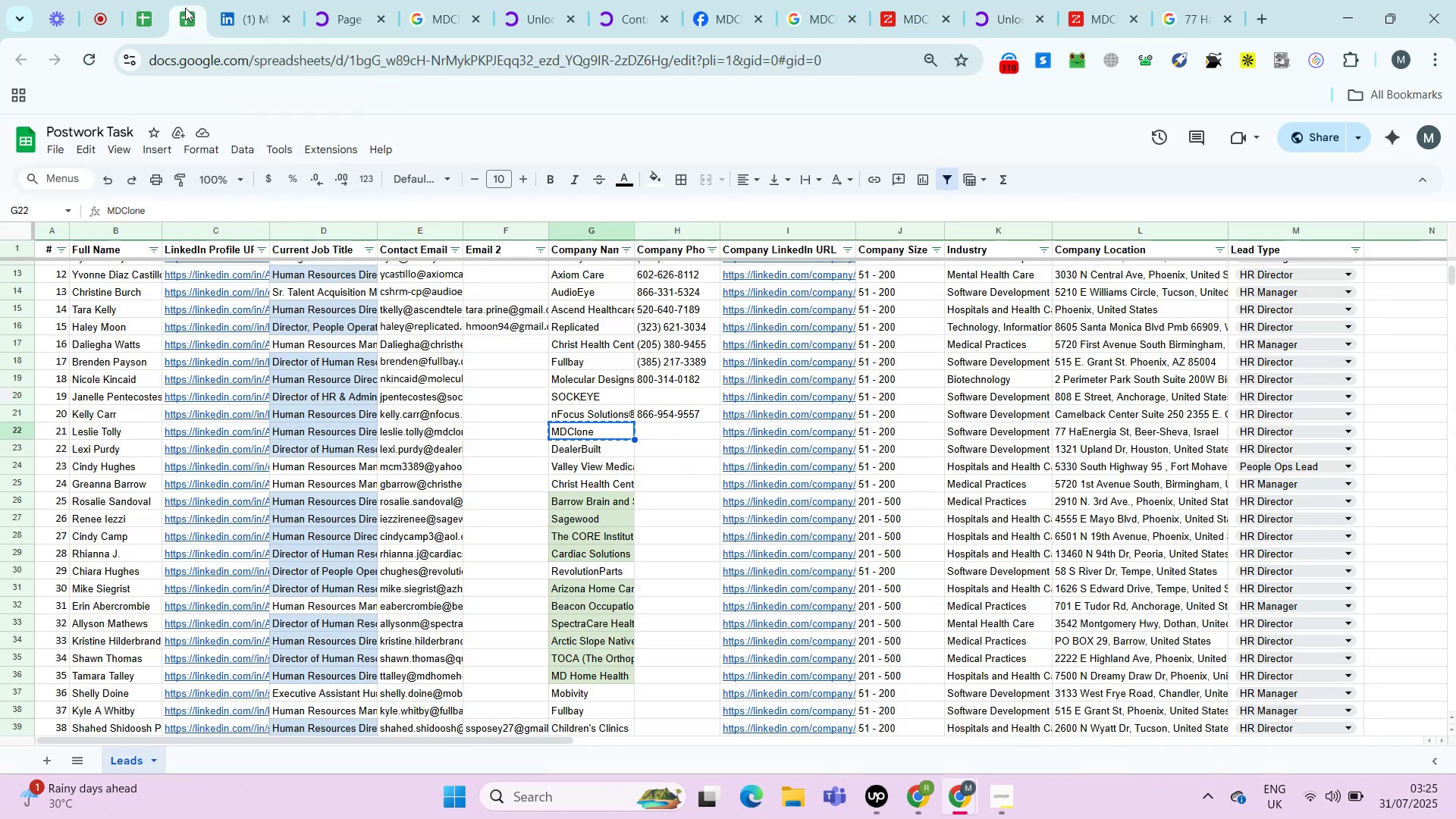 
key(ArrowRight)
 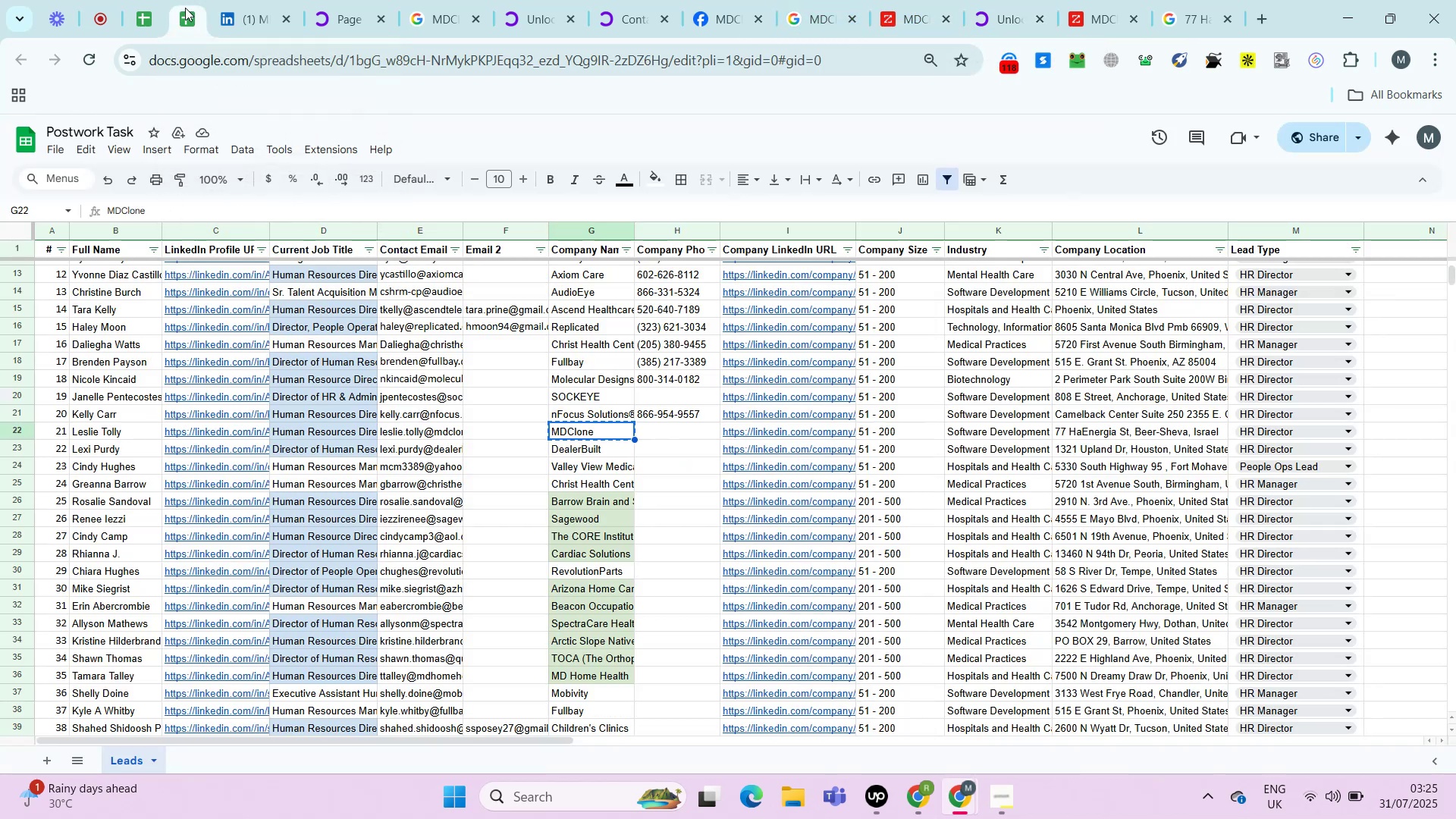 
key(ArrowRight)
 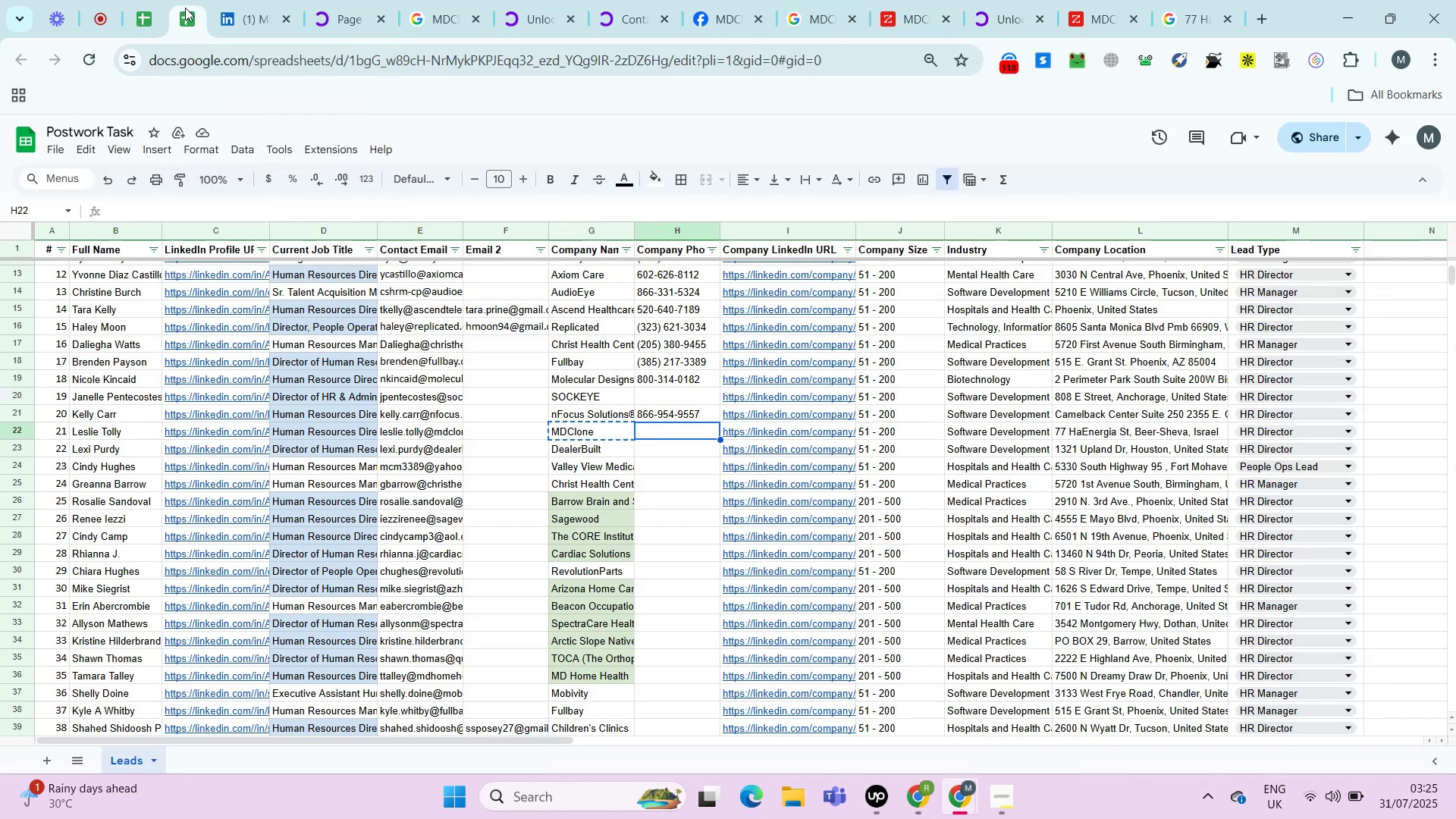 
key(ArrowRight)
 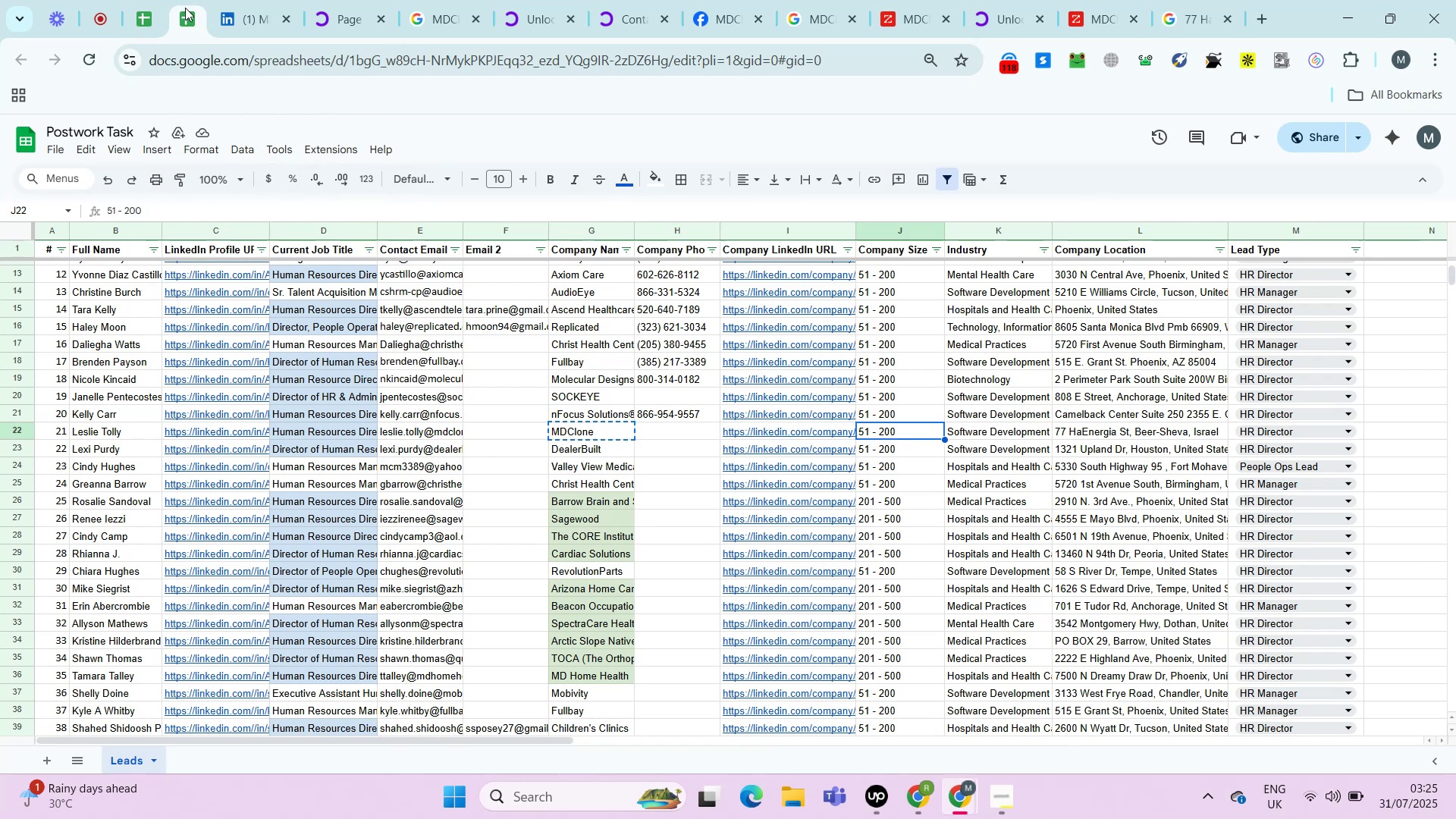 
key(ArrowRight)
 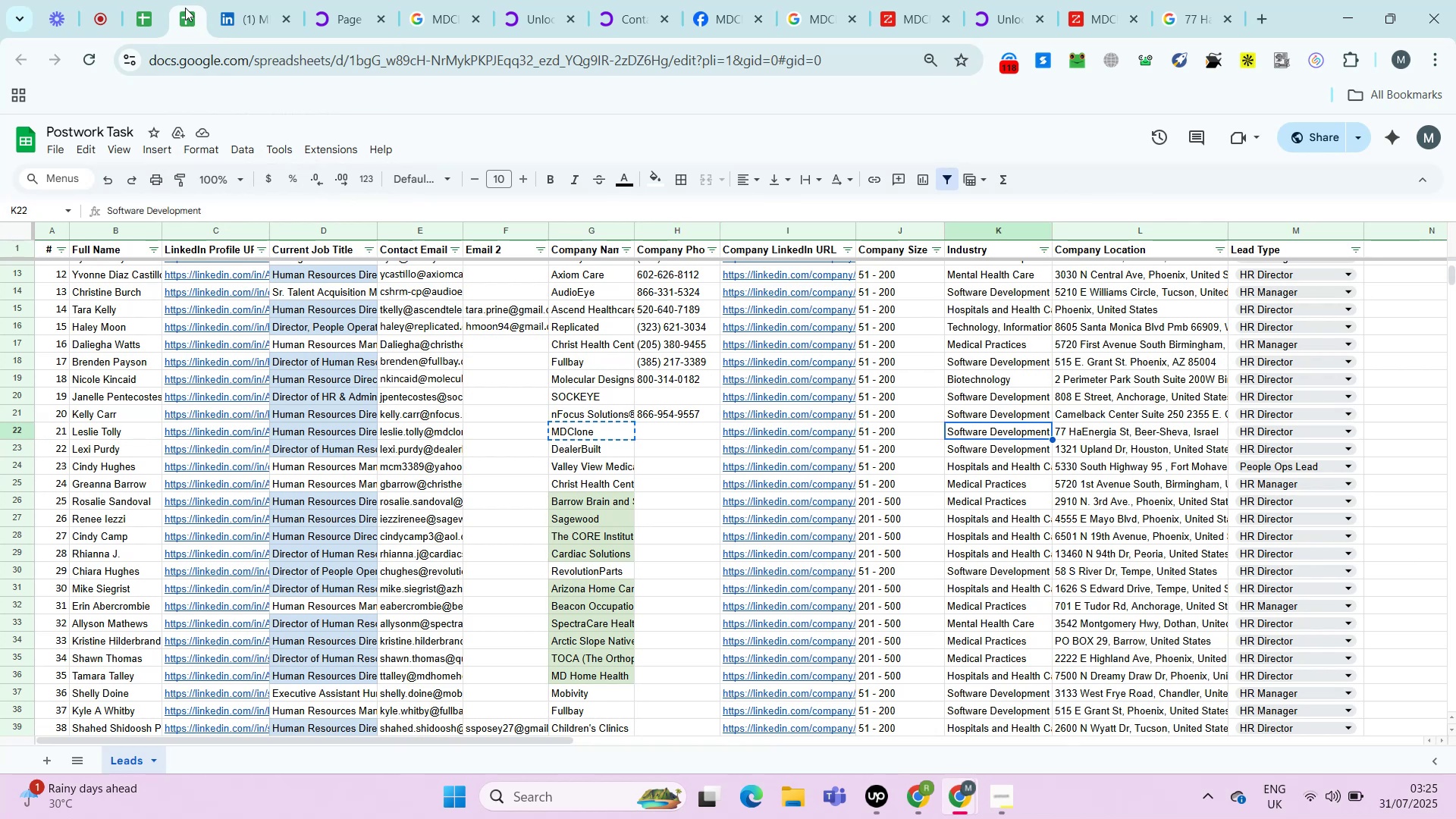 
key(ArrowLeft)
 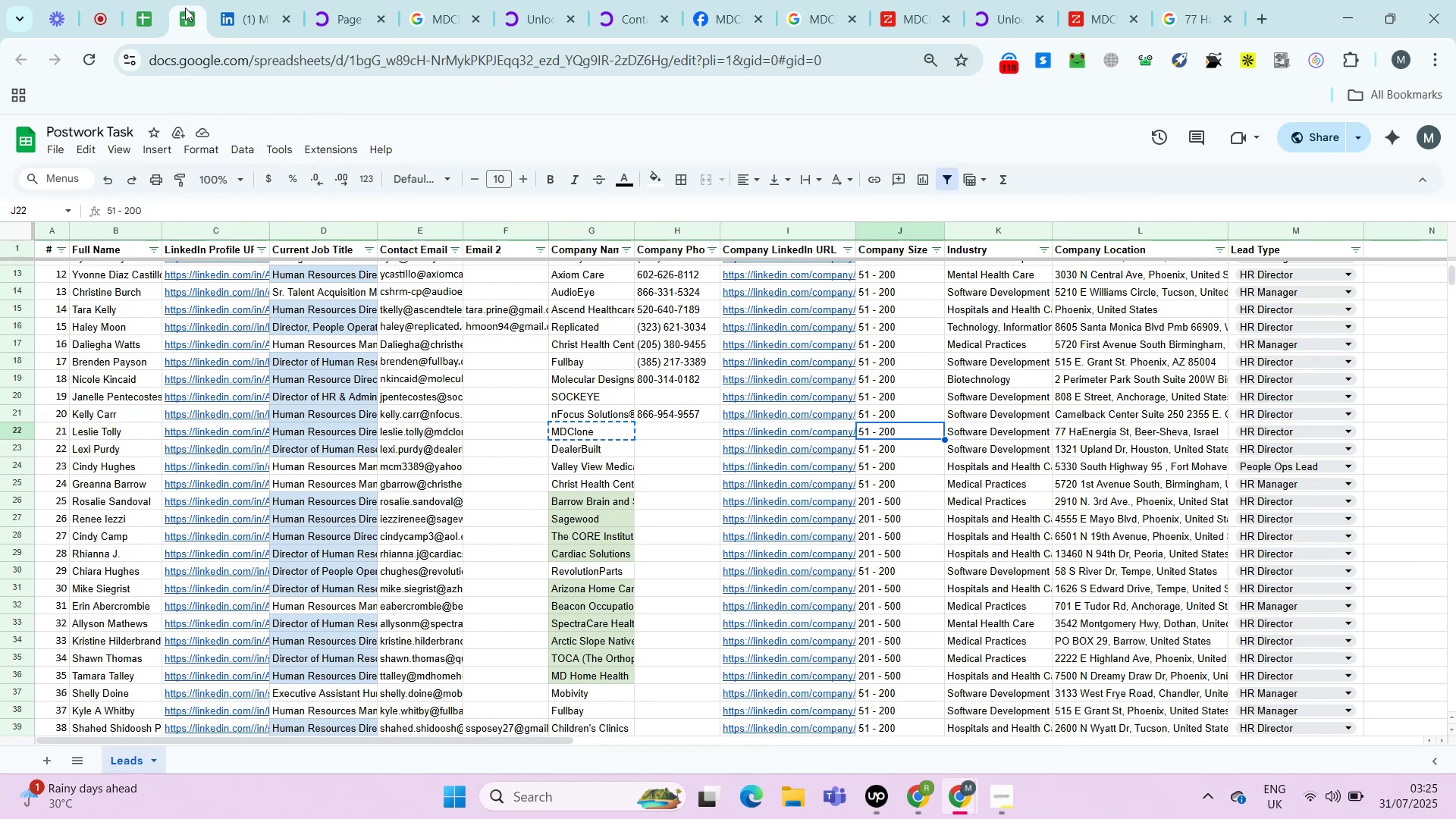 
key(ArrowLeft)
 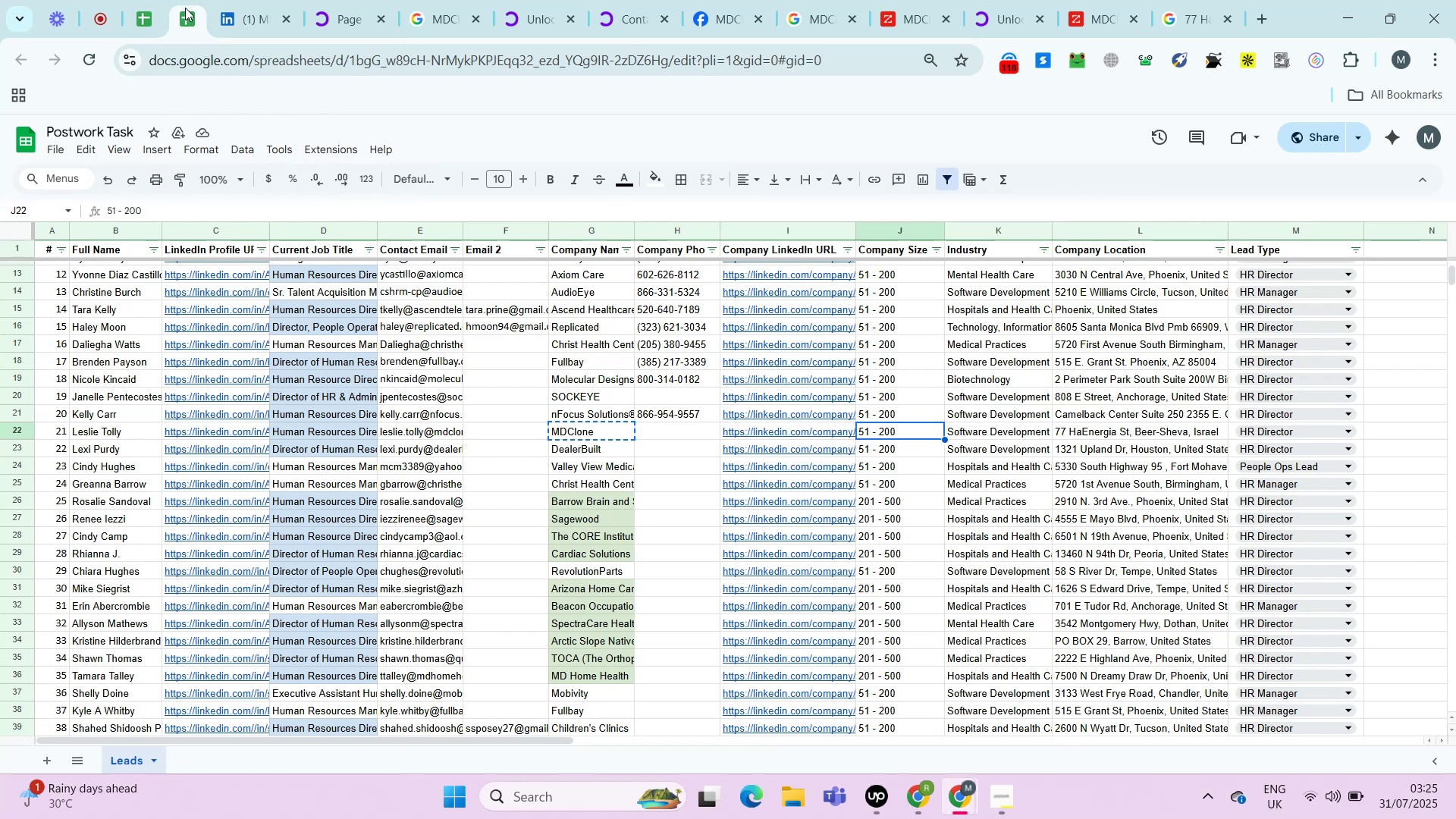 
key(ArrowLeft)
 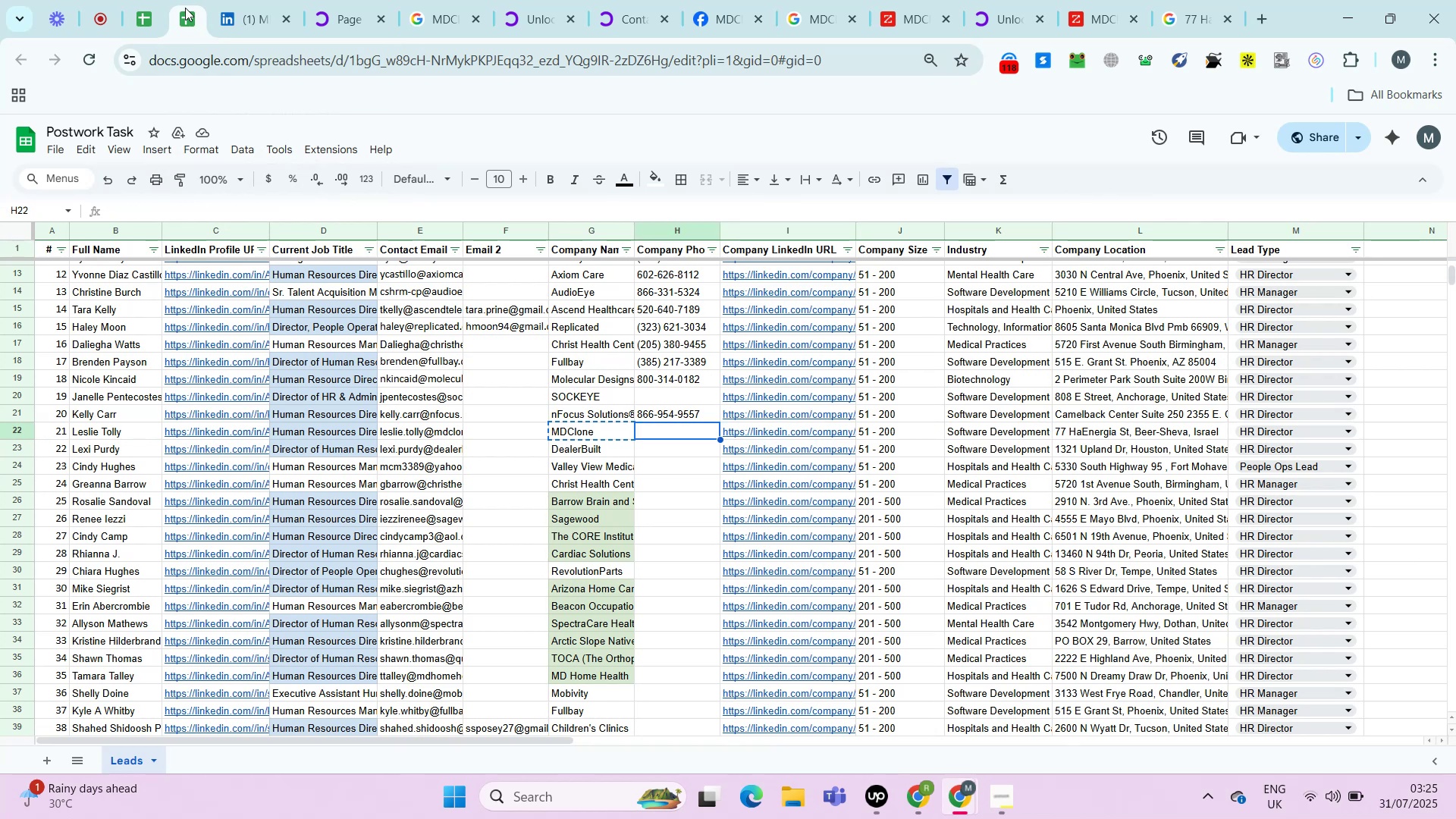 
key(Control+Shift+V)
 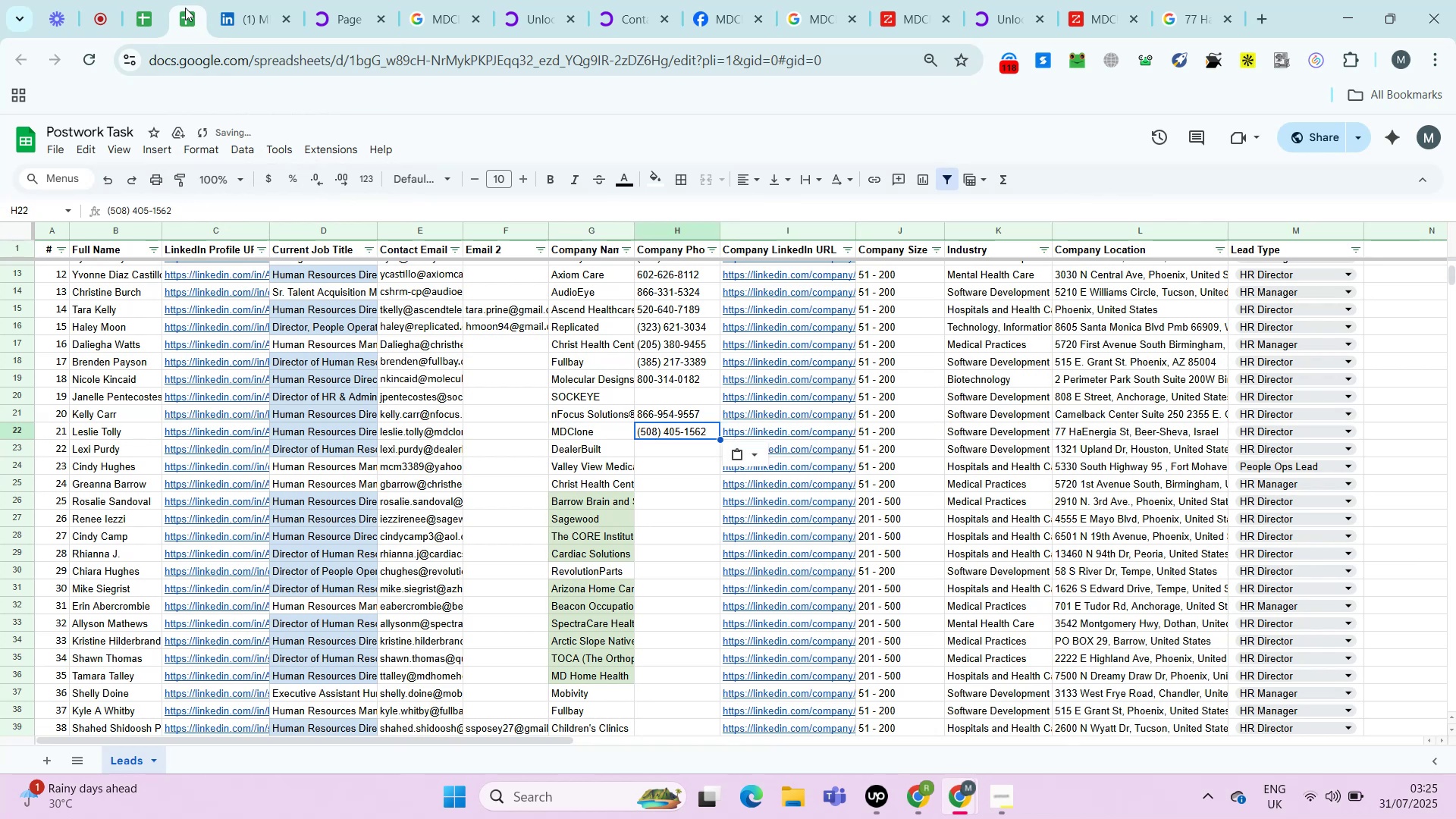 
key(ArrowRight)
 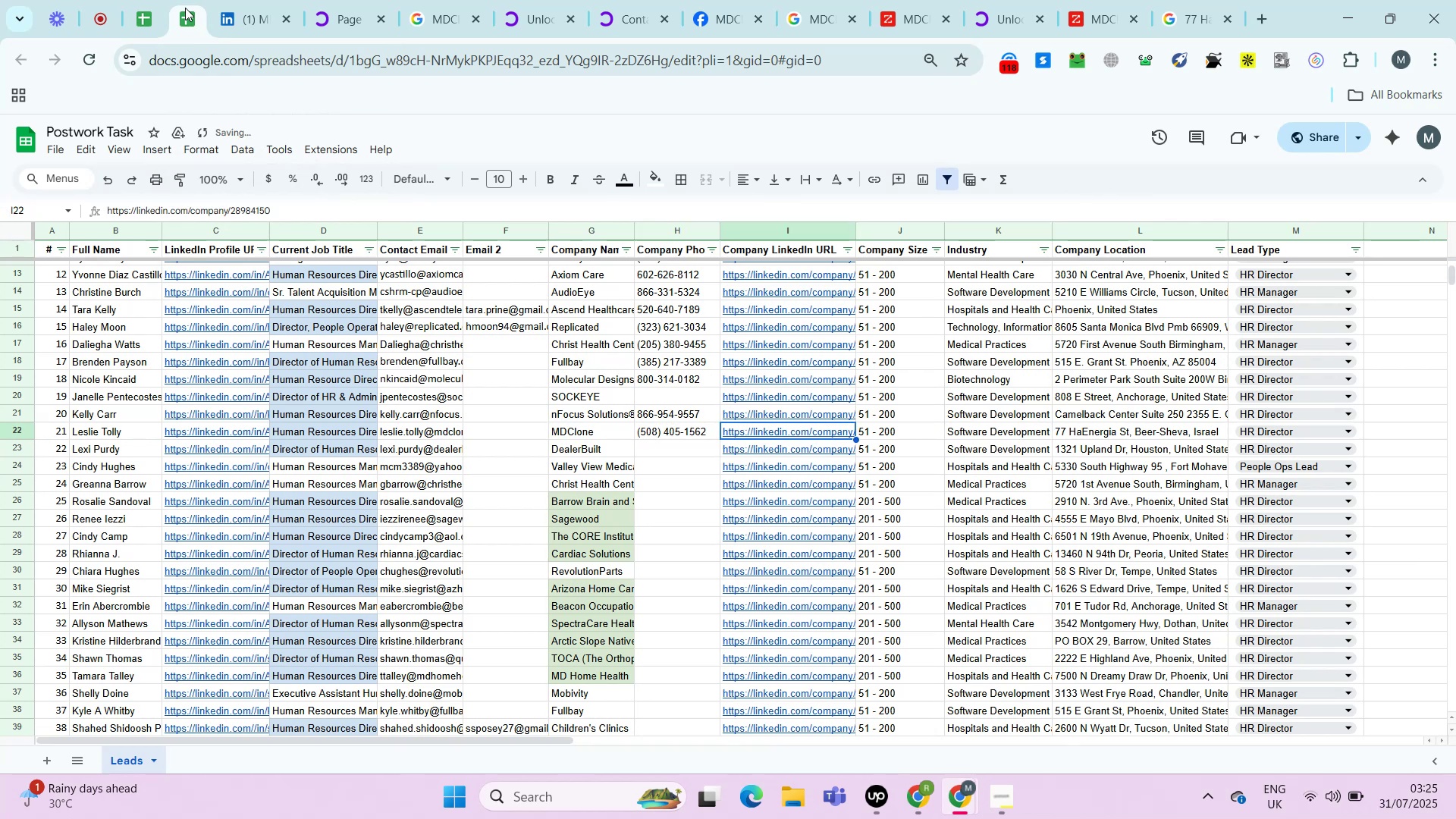 
key(ArrowRight)
 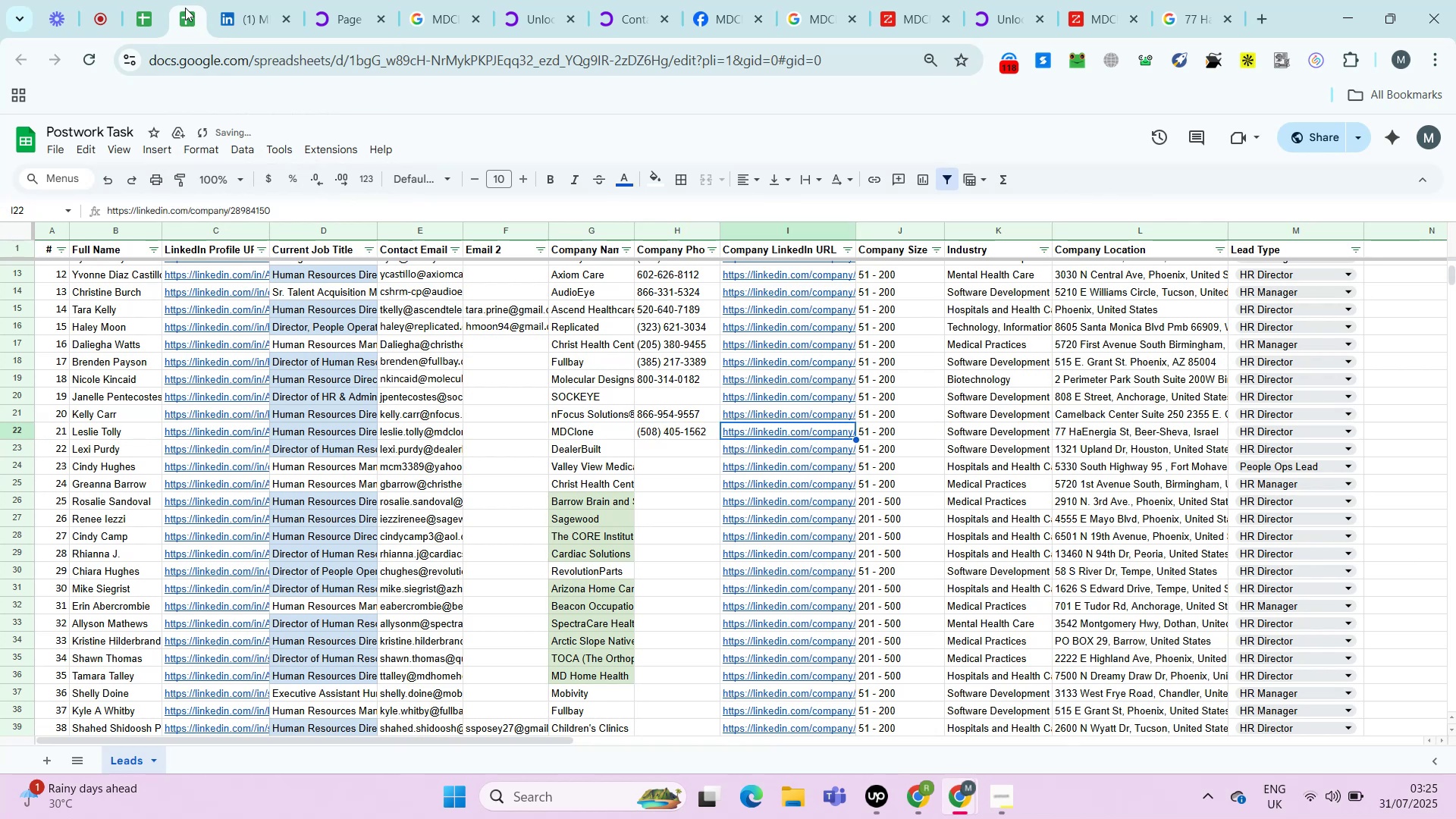 
key(ArrowRight)
 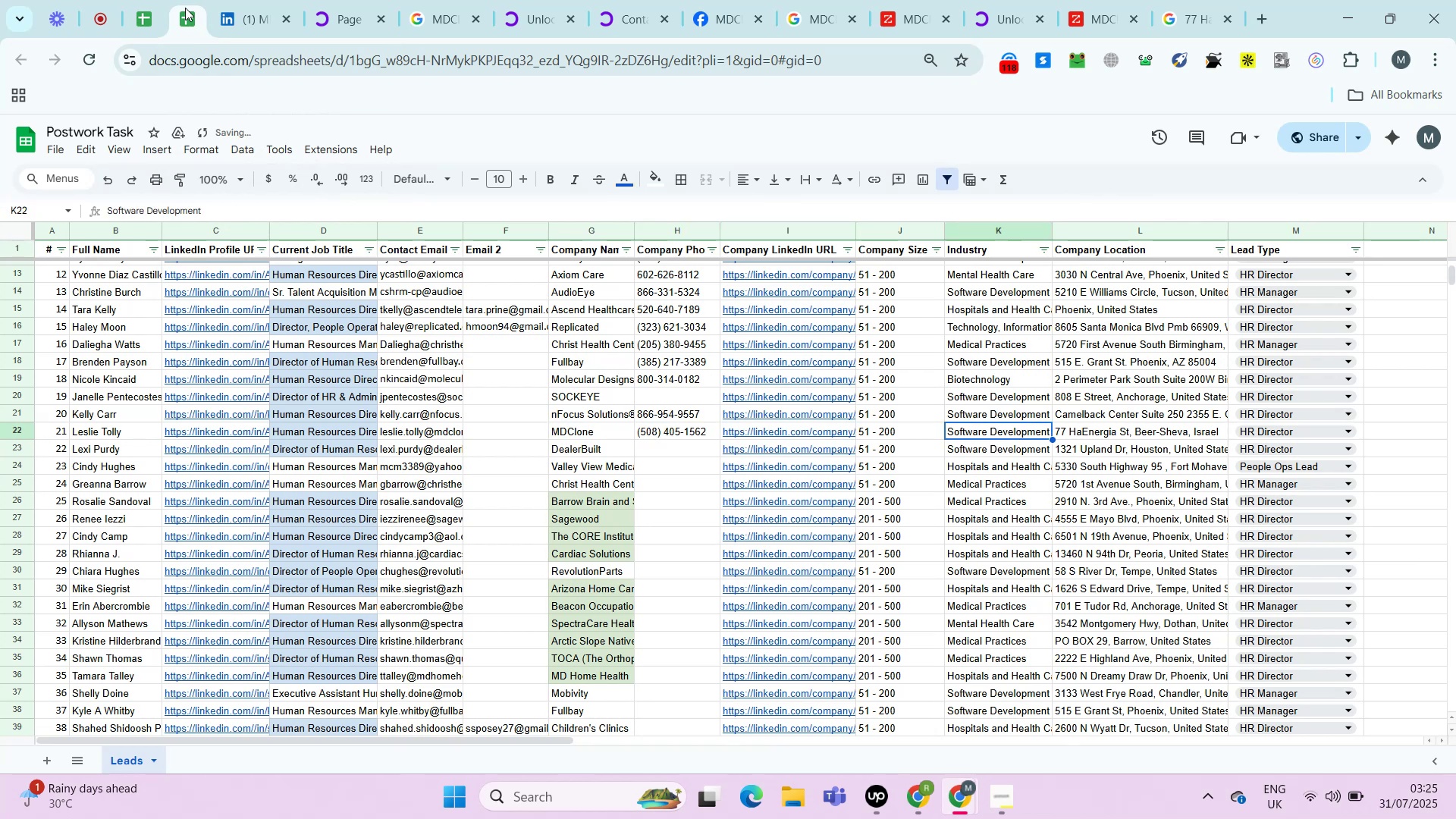 
key(ArrowRight)
 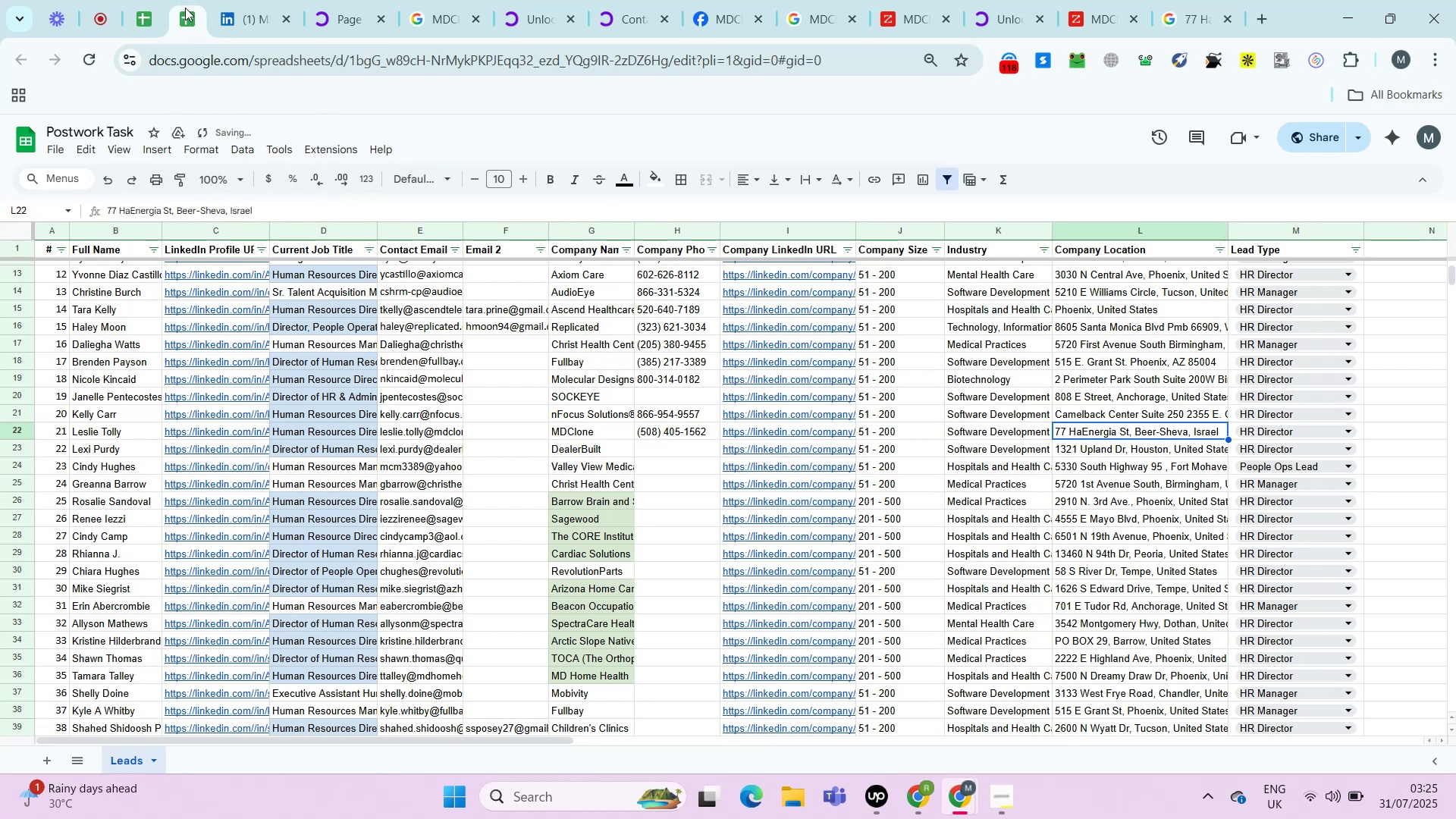 
key(Control+C)
 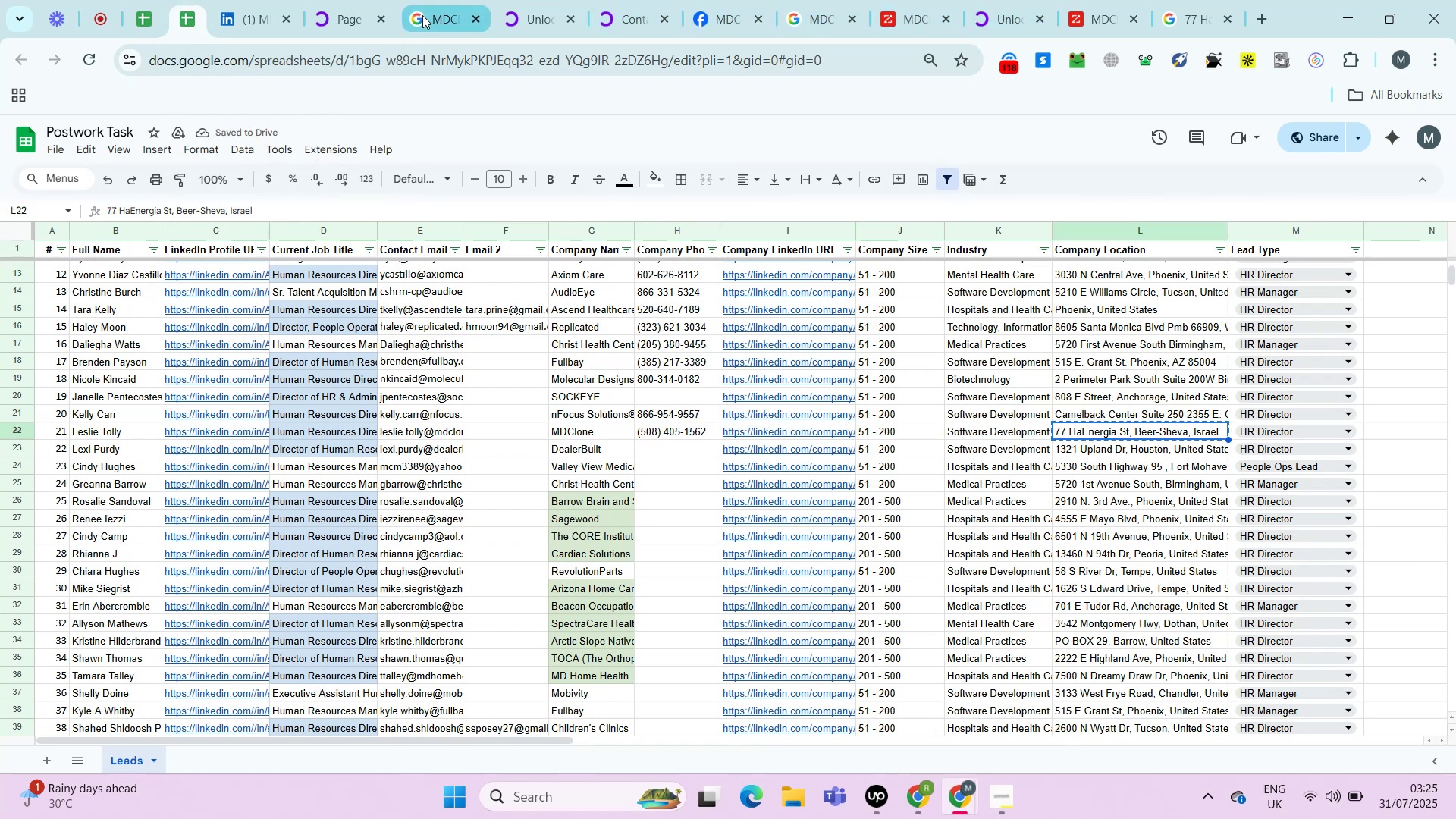 
left_click([249, 2])
 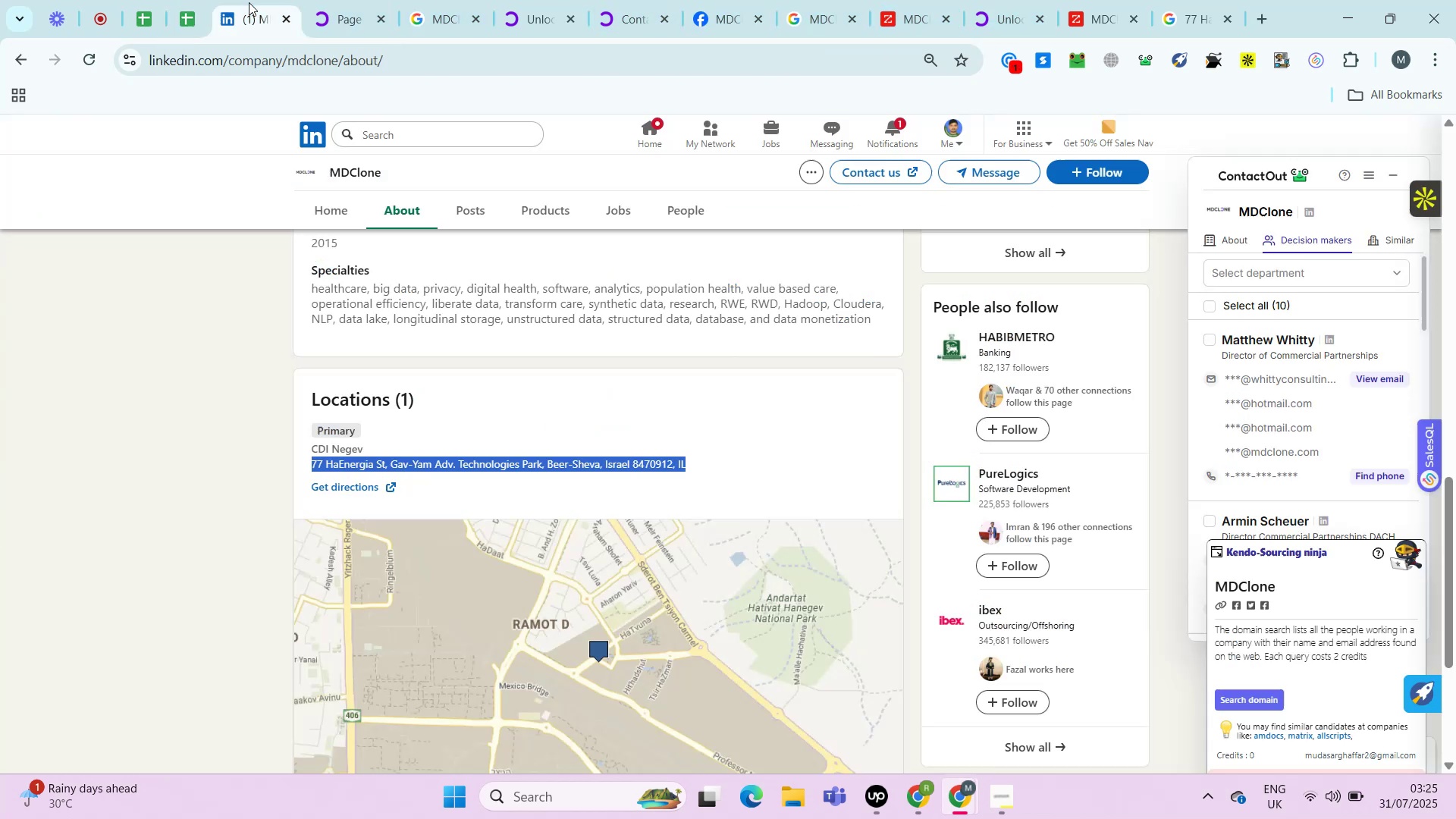 
key(Control+F)
 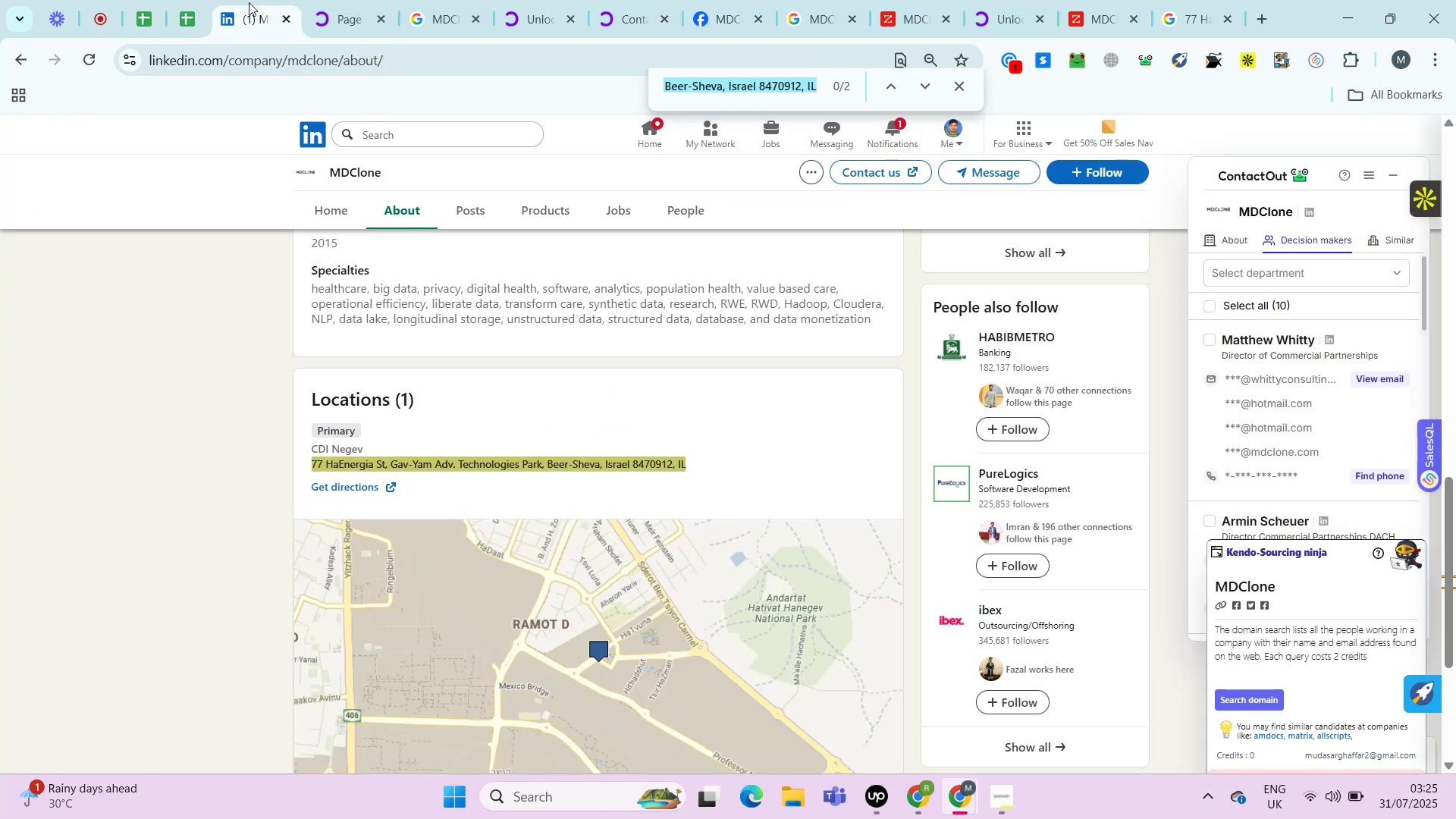 
key(Control+V)
 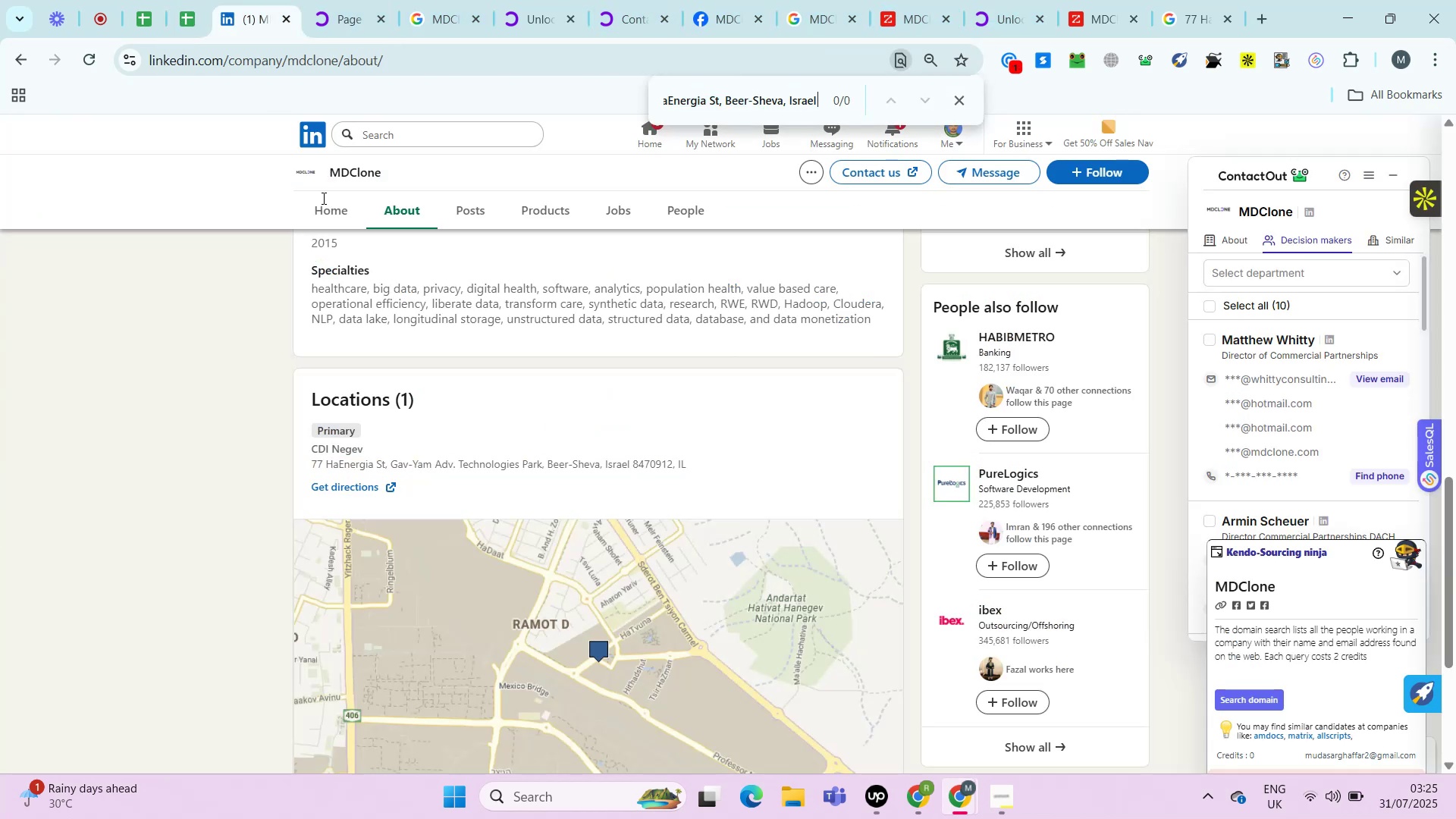 
hold_key(key=ControlLeft, duration=1.66)
 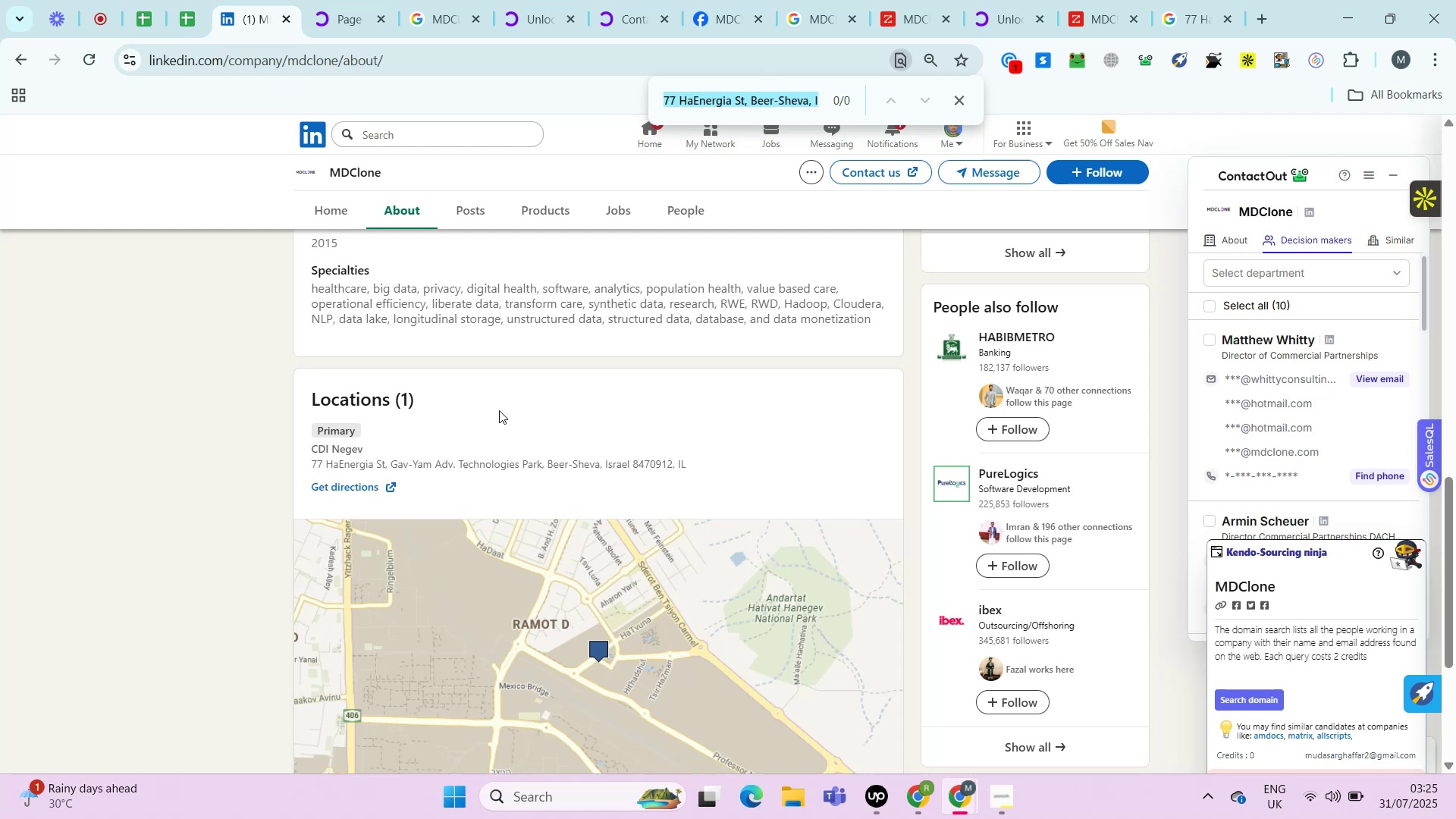 
hold_key(key=ShiftLeft, duration=1.6)
 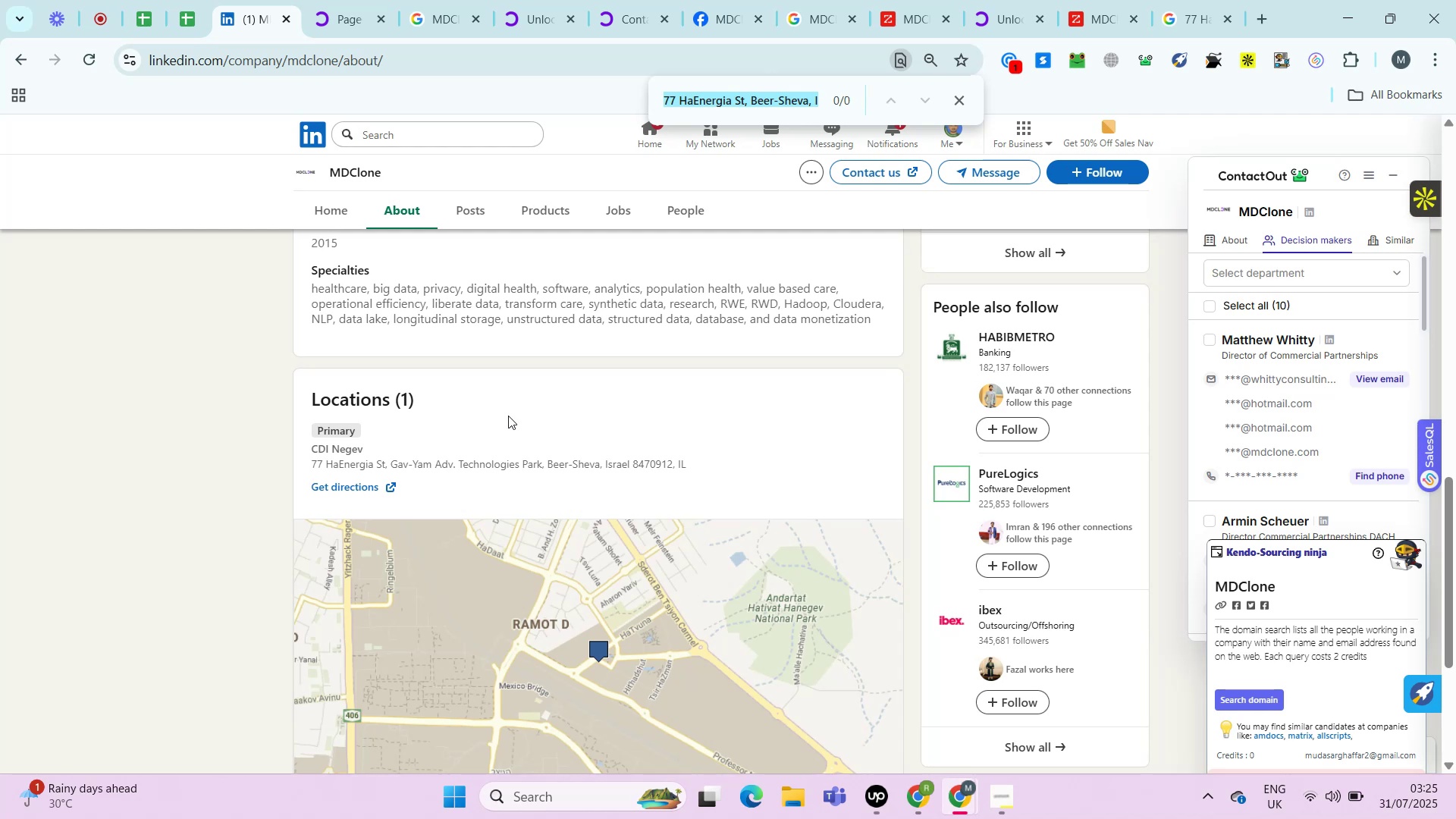 
hold_key(key=ArrowLeft, duration=1.38)
 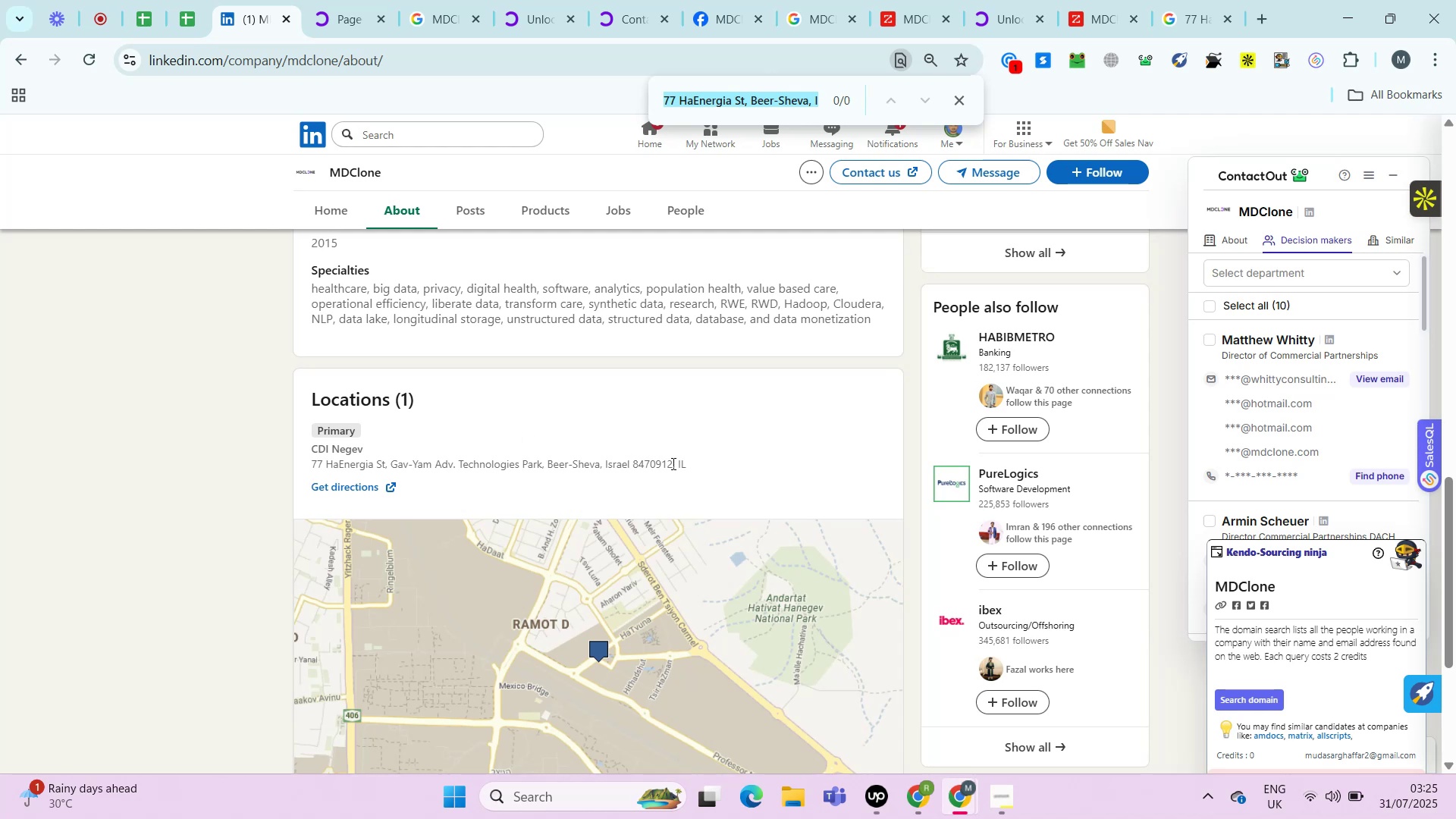 
left_click_drag(start_coordinate=[686, 464], to_coordinate=[513, 455])
 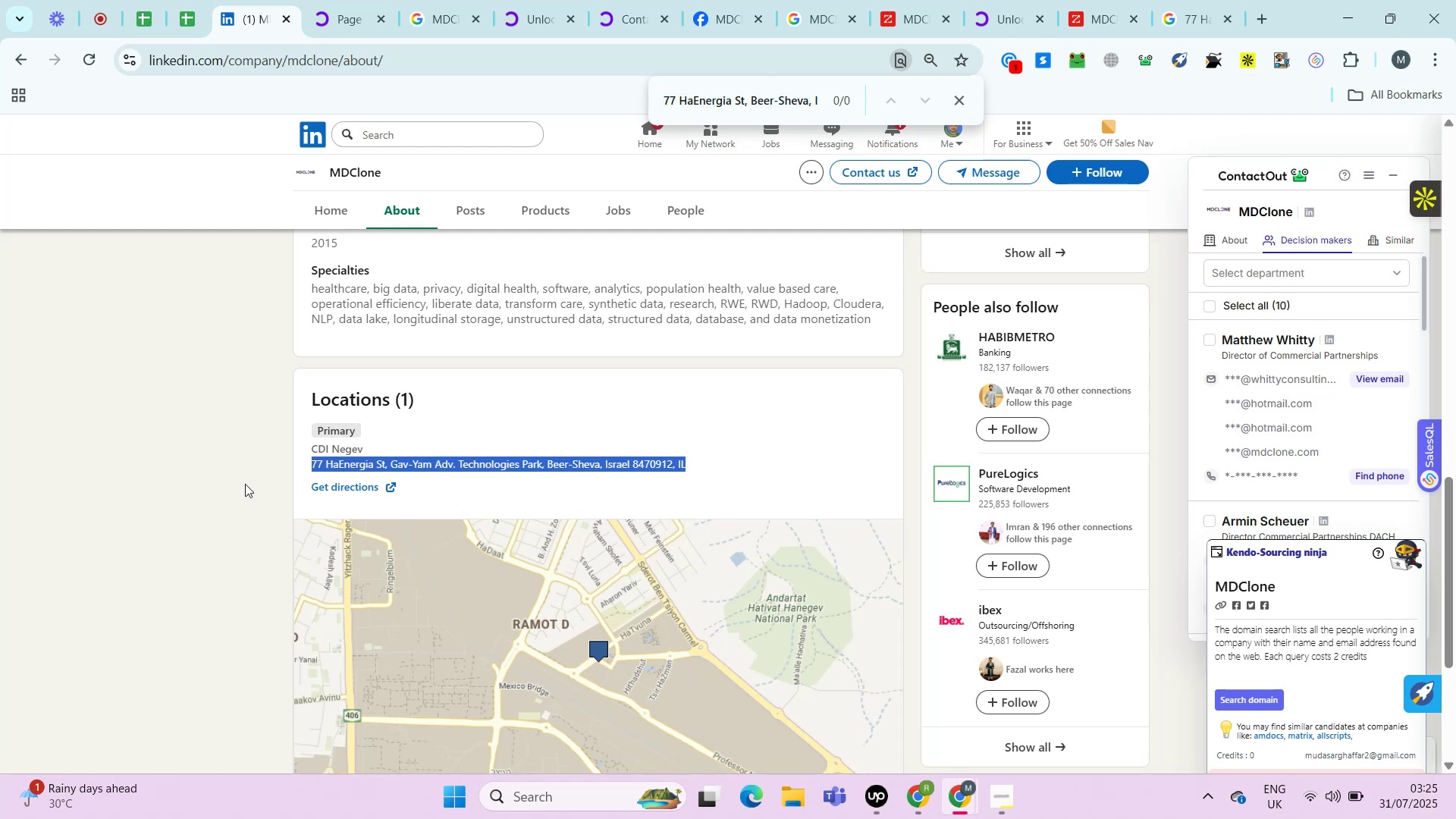 
left_click([245, 484])
 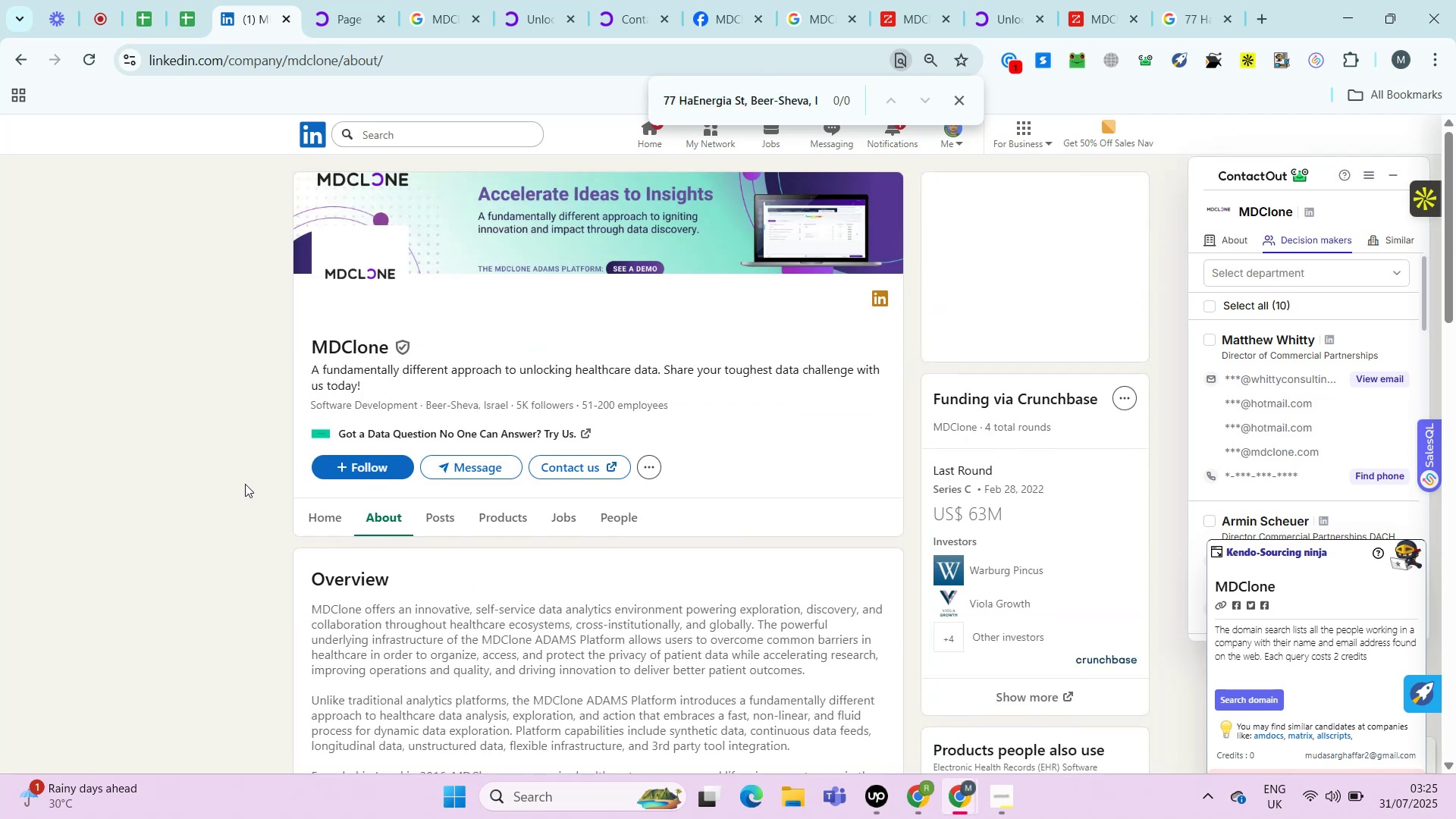 
wait(8.62)
 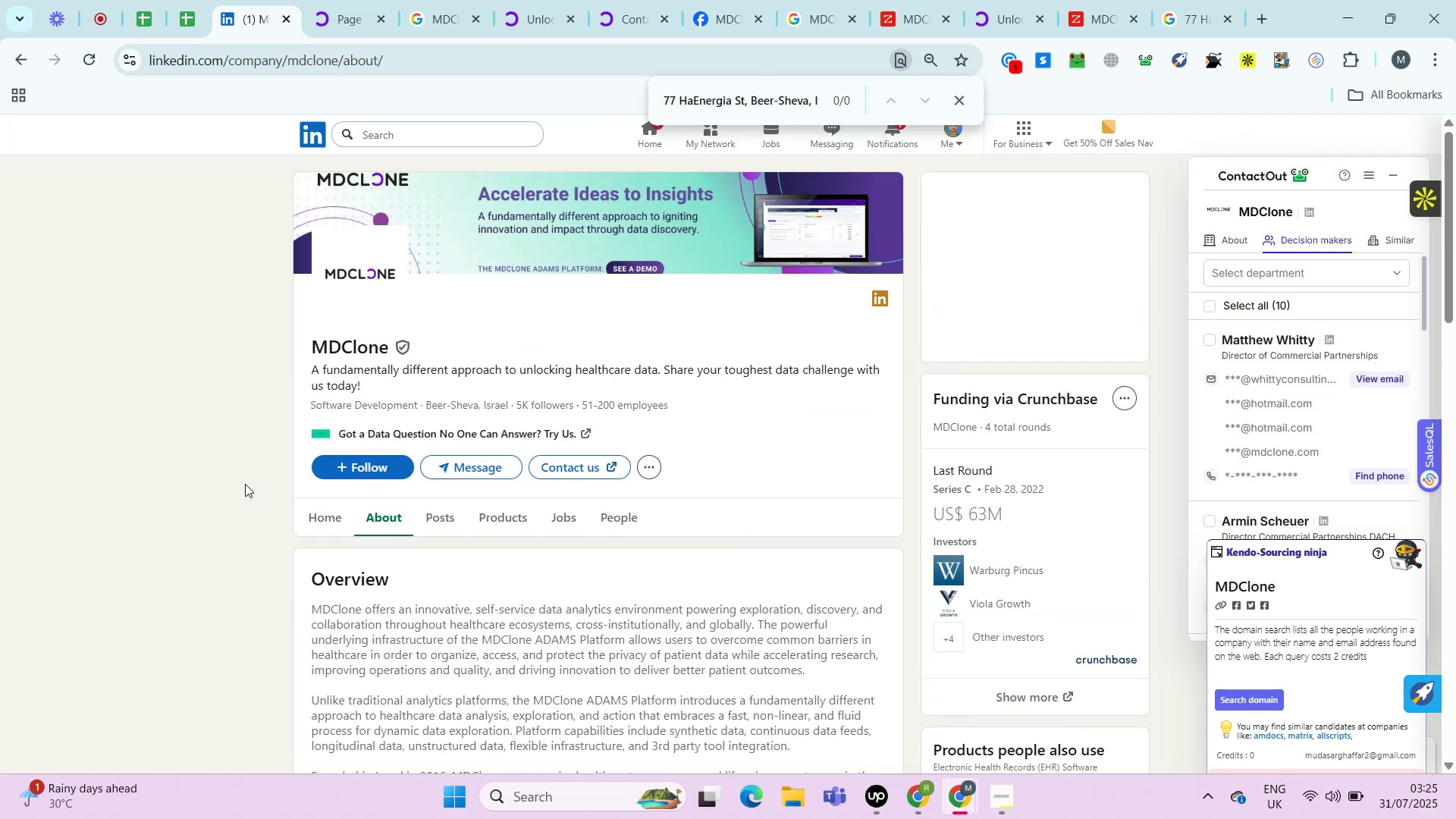 
left_click([186, 11])
 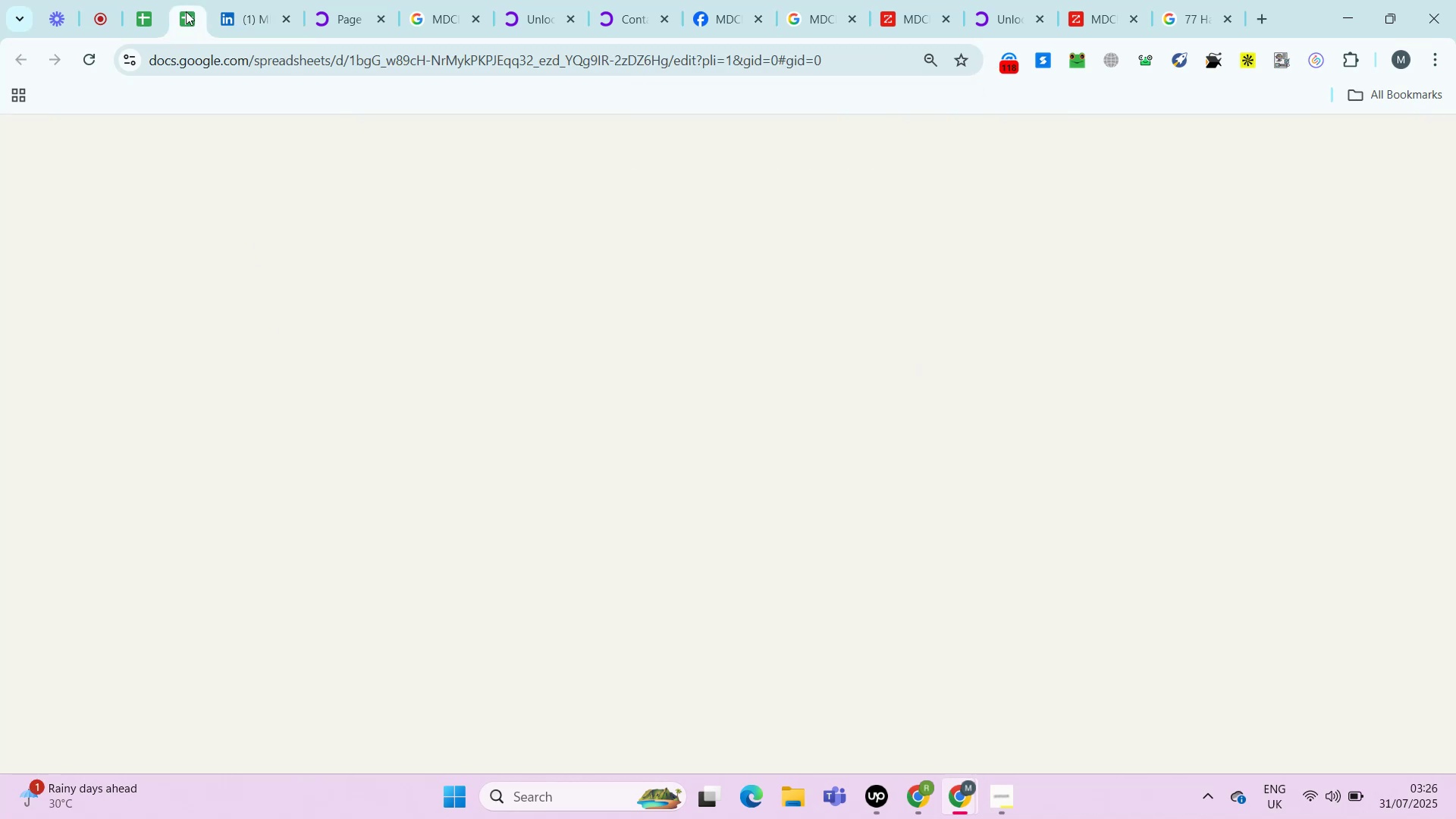 
hold_key(key=ArrowLeft, duration=0.67)
 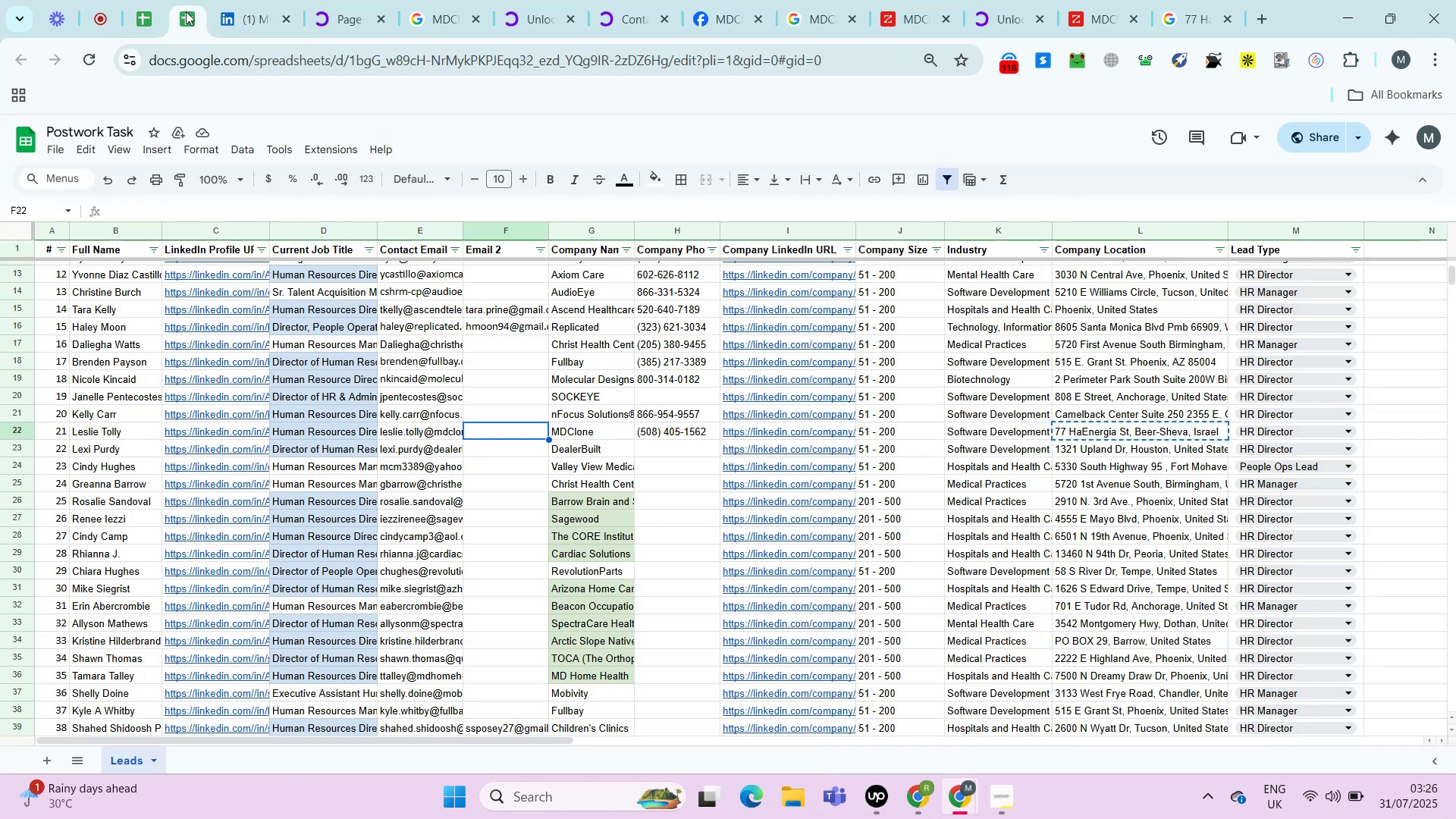 
key(ArrowLeft)
 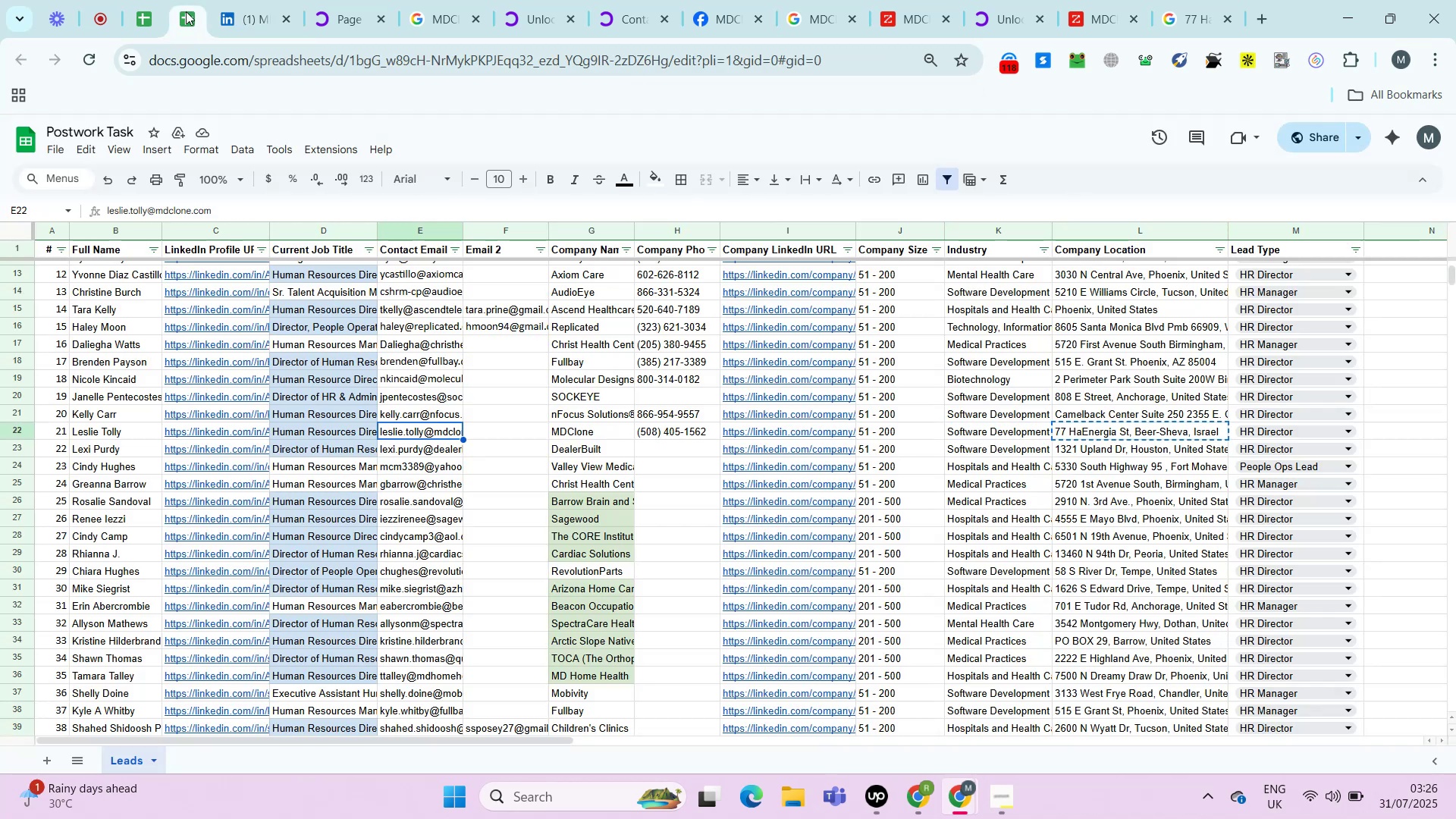 
hold_key(key=ArrowRight, duration=0.61)
 